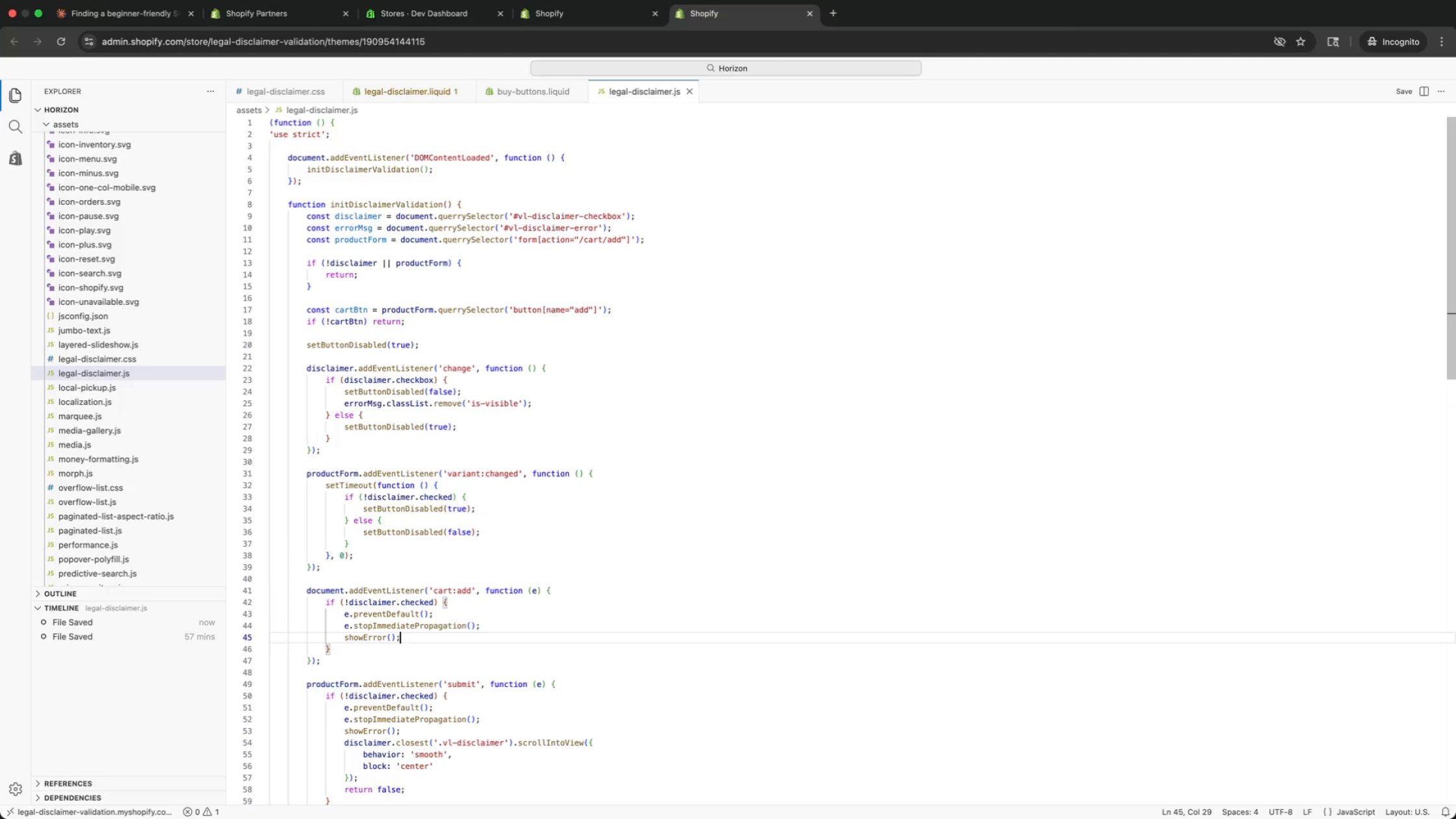 
key(ArrowDown)
 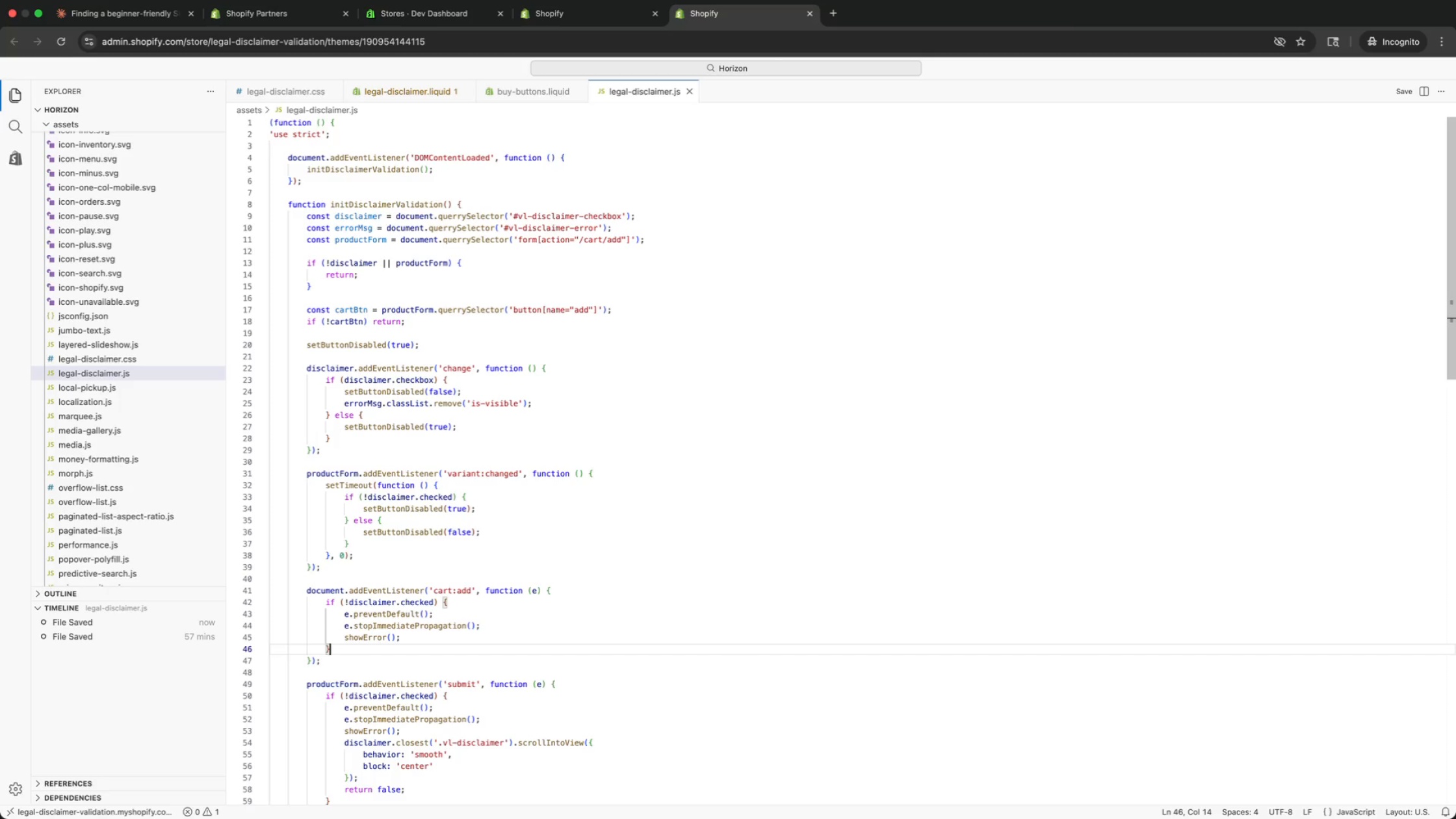 
key(ArrowDown)
 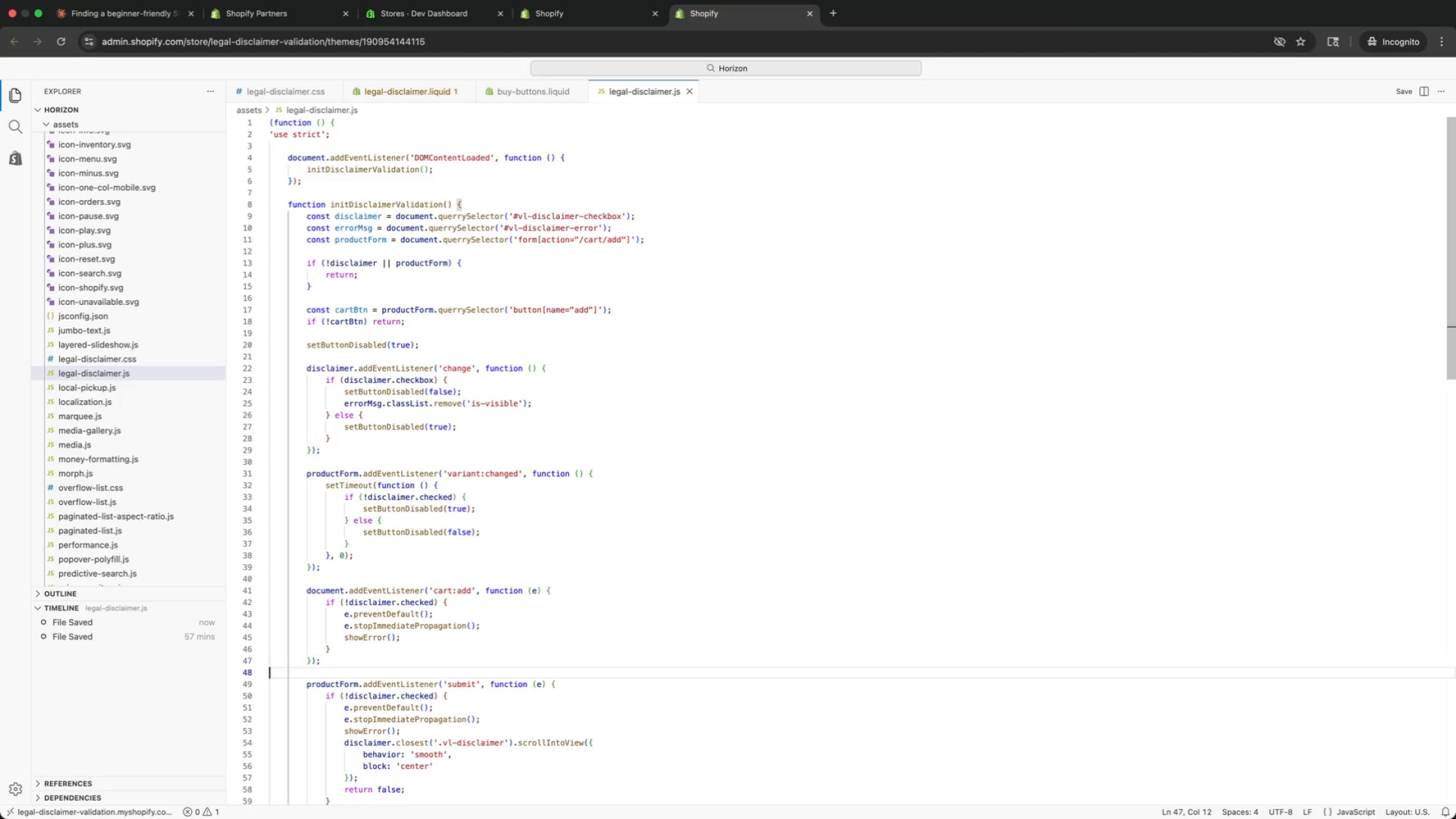 
key(ArrowDown)
 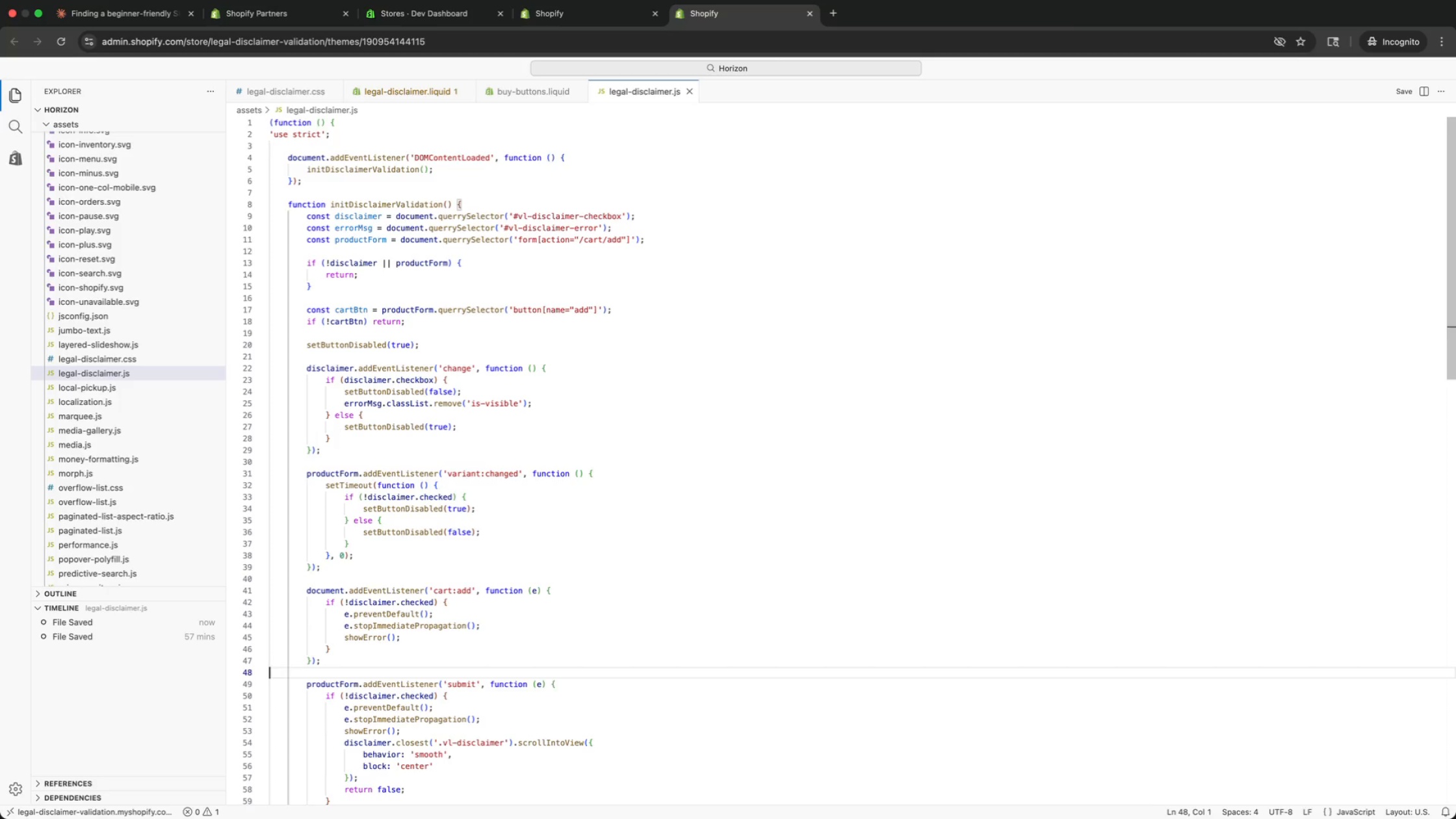 
key(ArrowDown)
 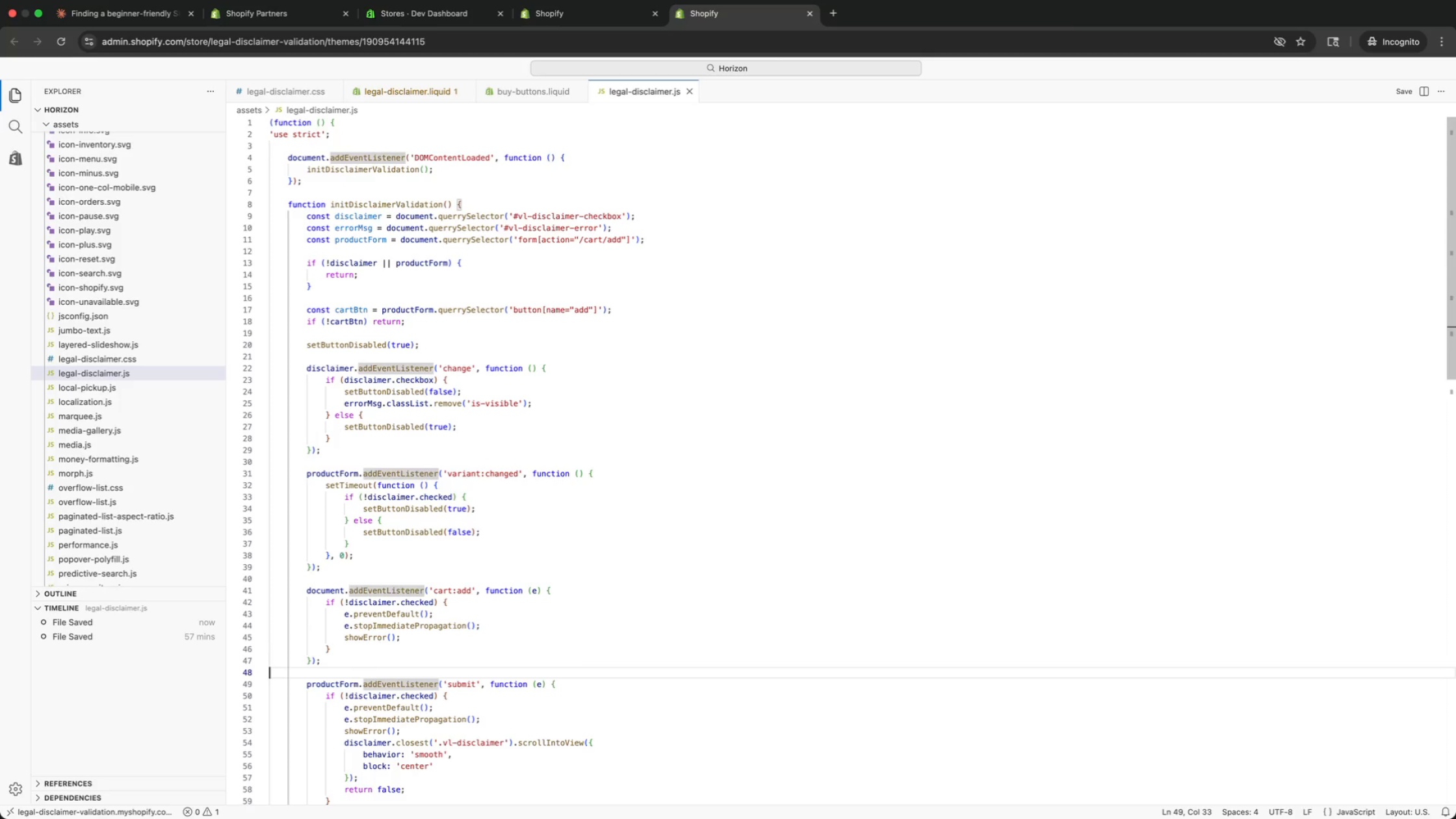 
key(ArrowUp)
 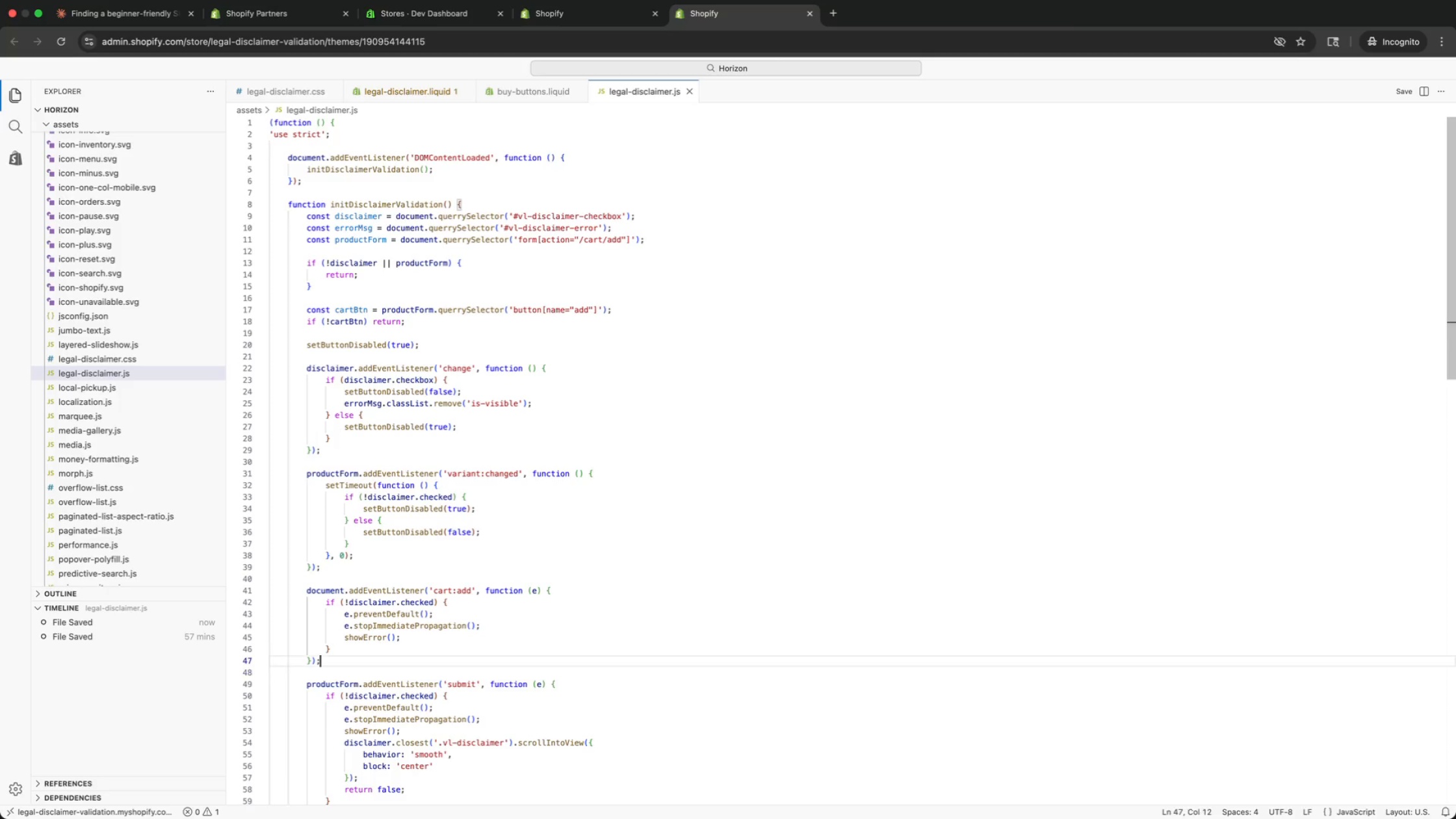 
key(ArrowUp)
 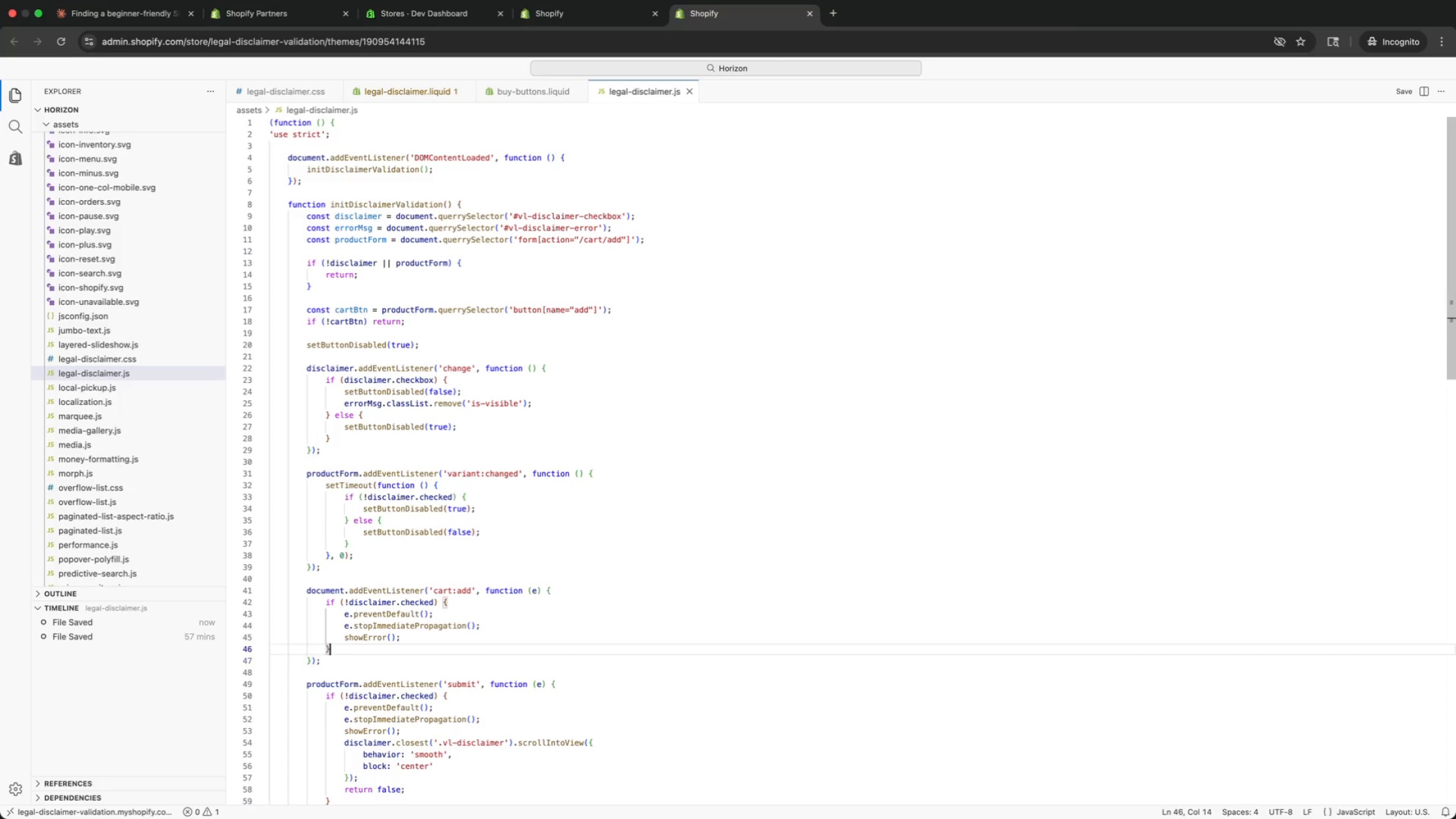 
key(ArrowUp)
 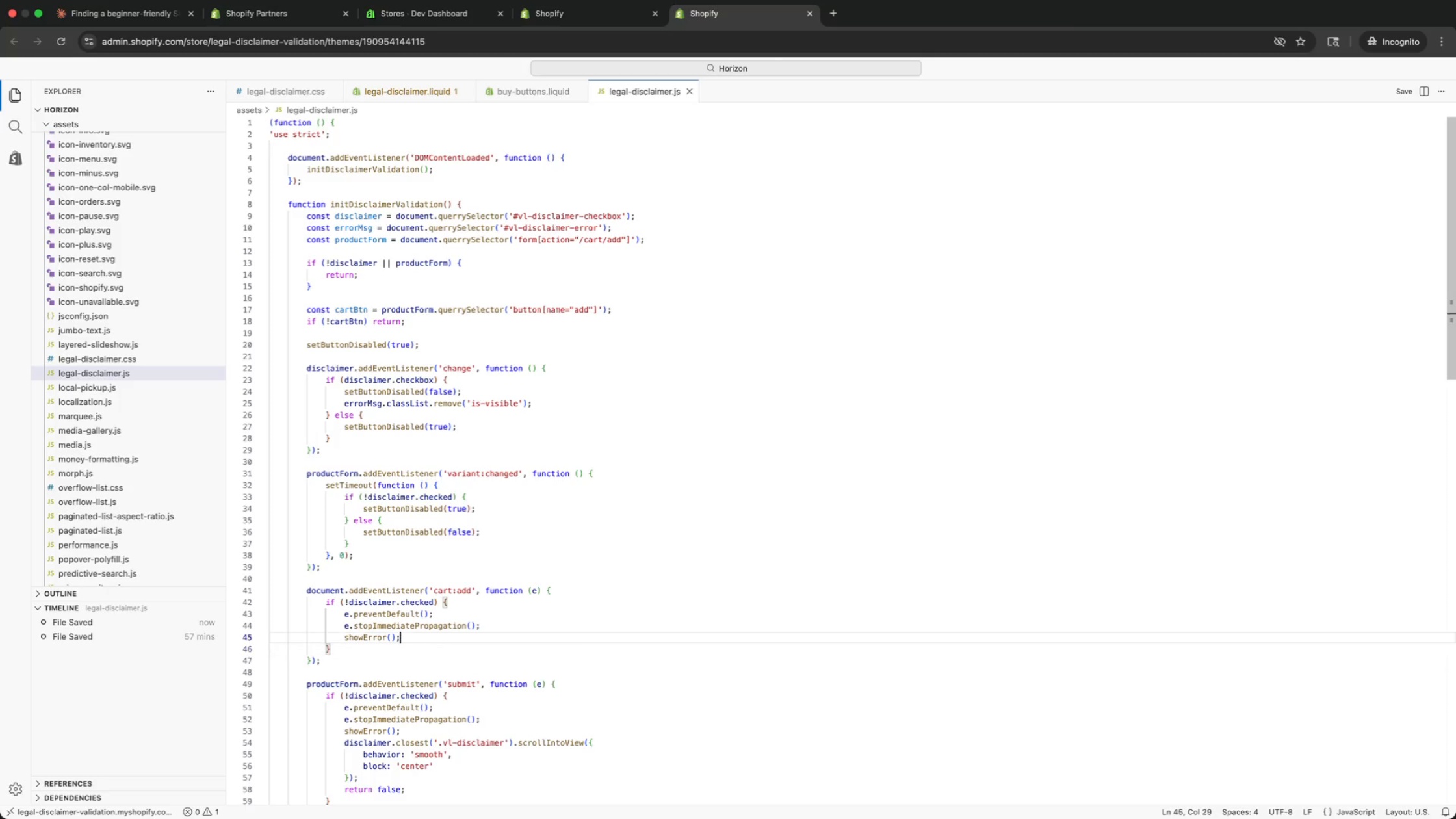 
key(ArrowUp)
 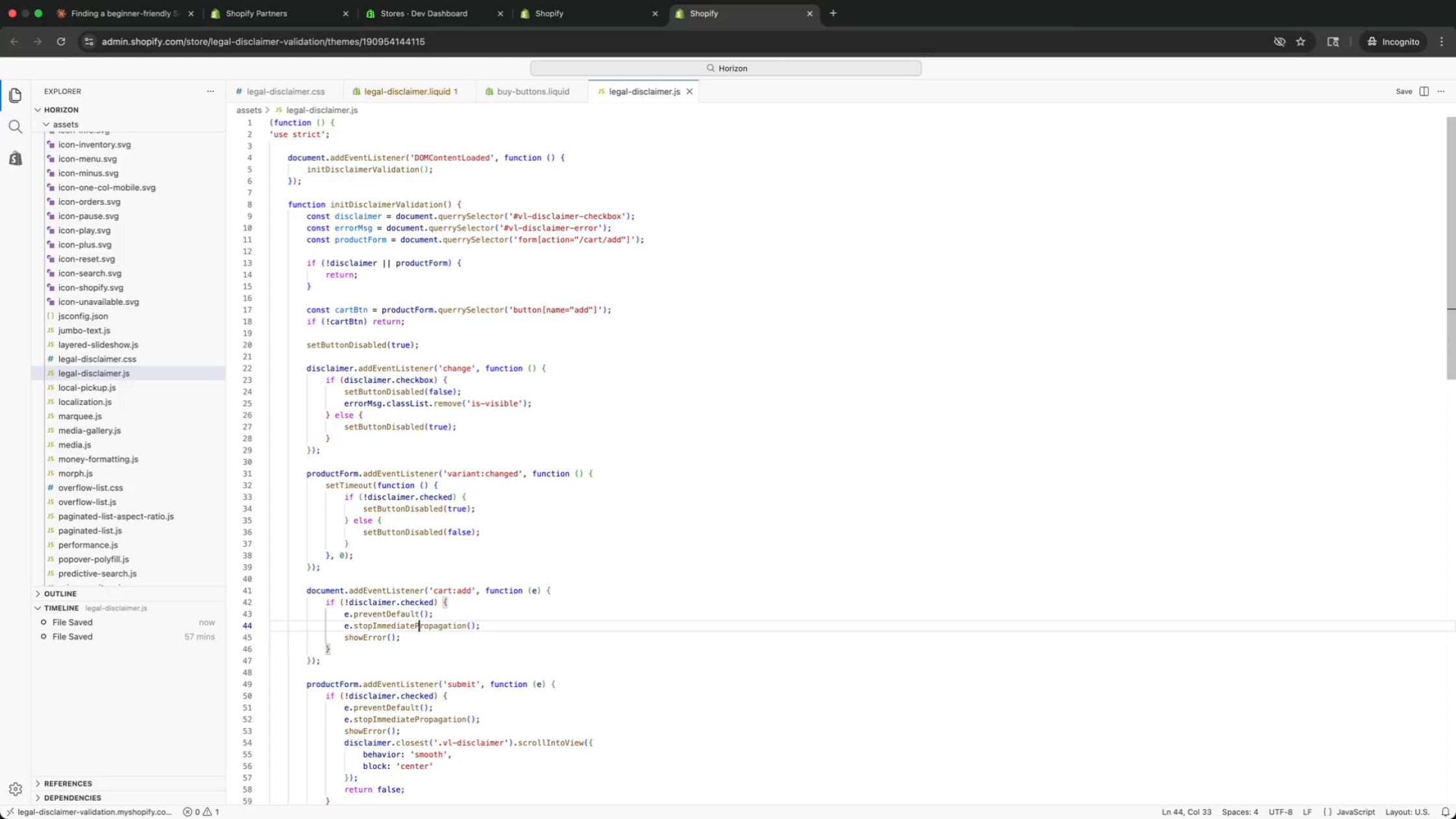 
key(ArrowUp)
 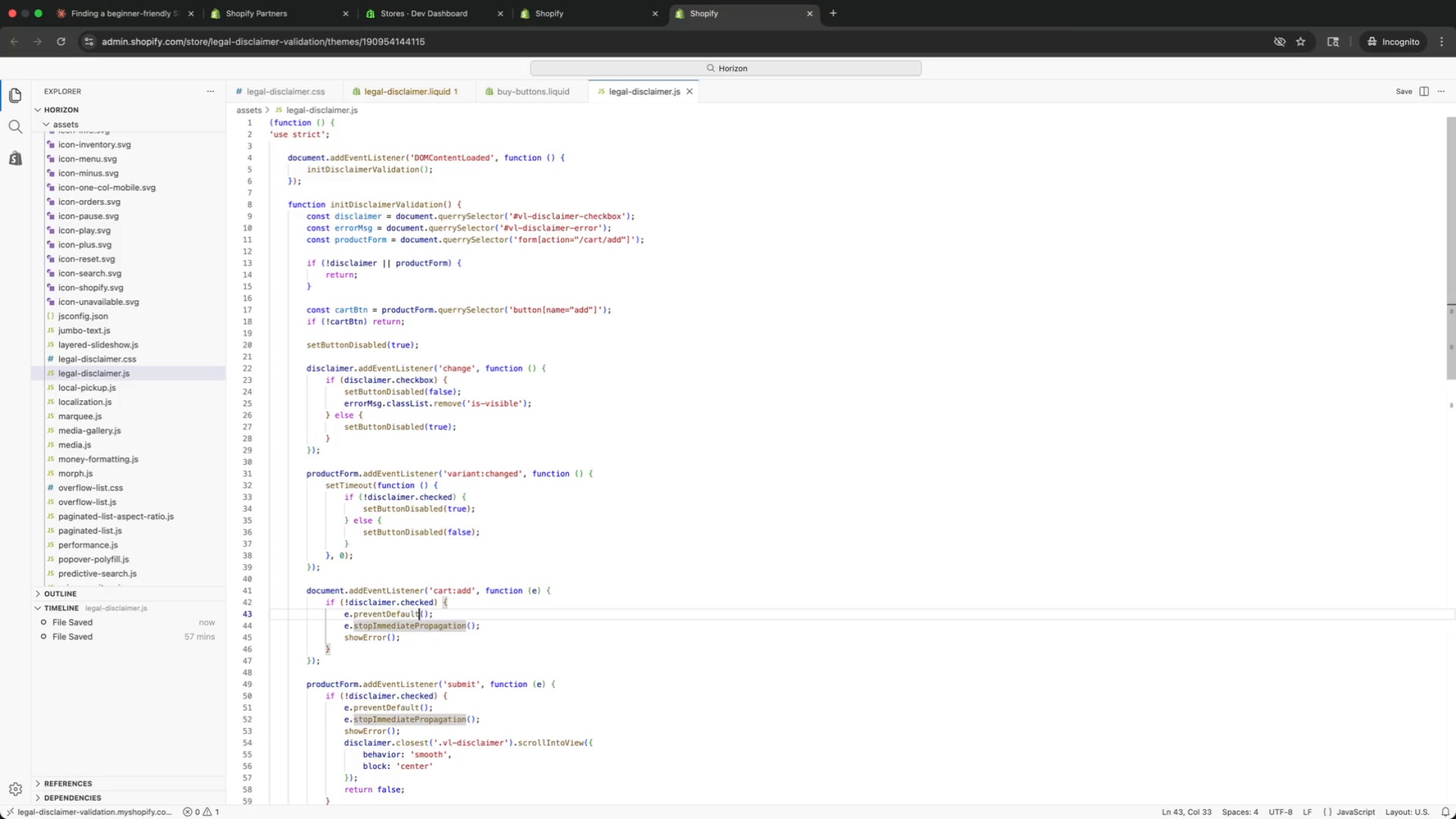 
key(ArrowUp)
 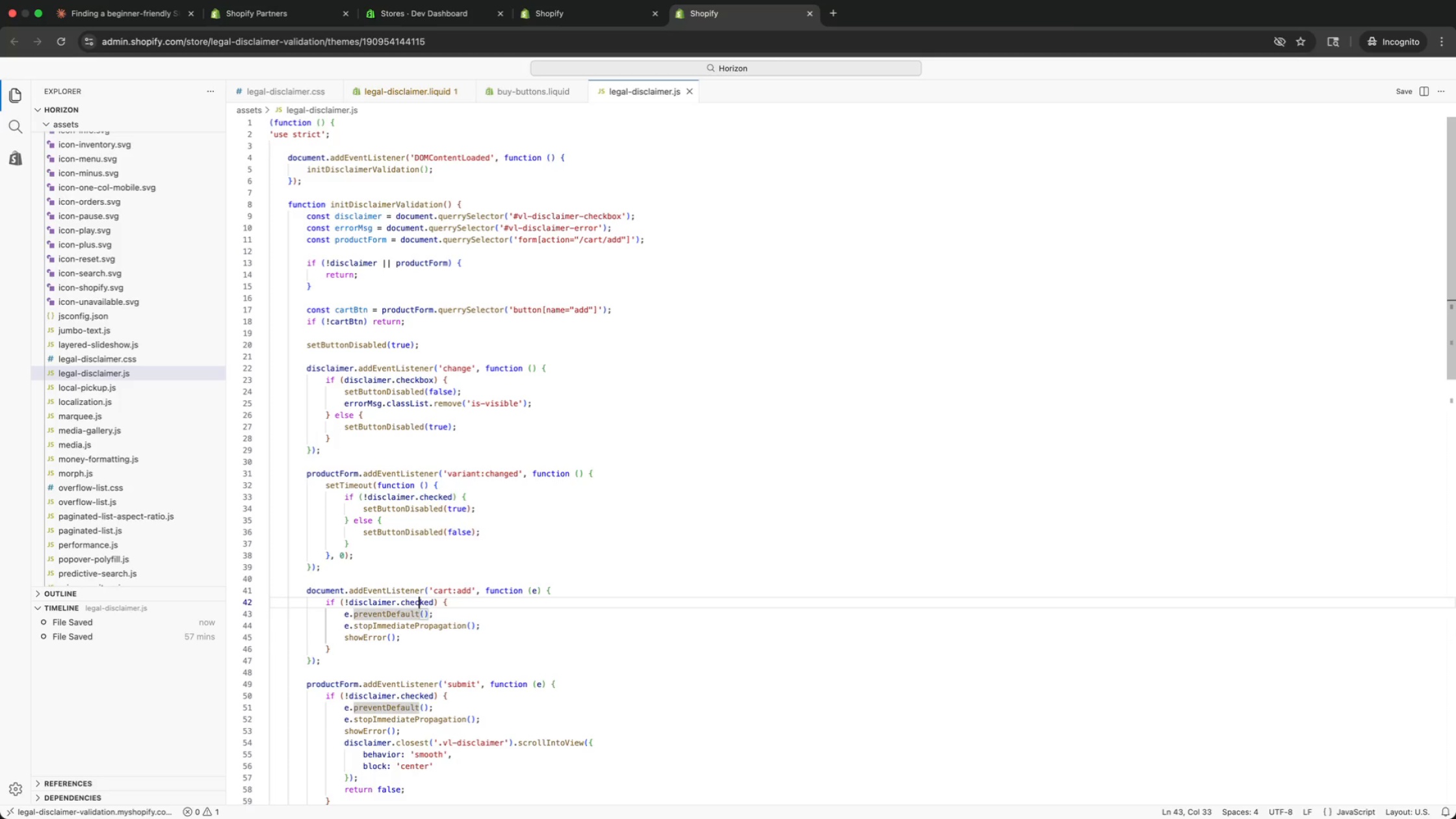 
key(ArrowUp)
 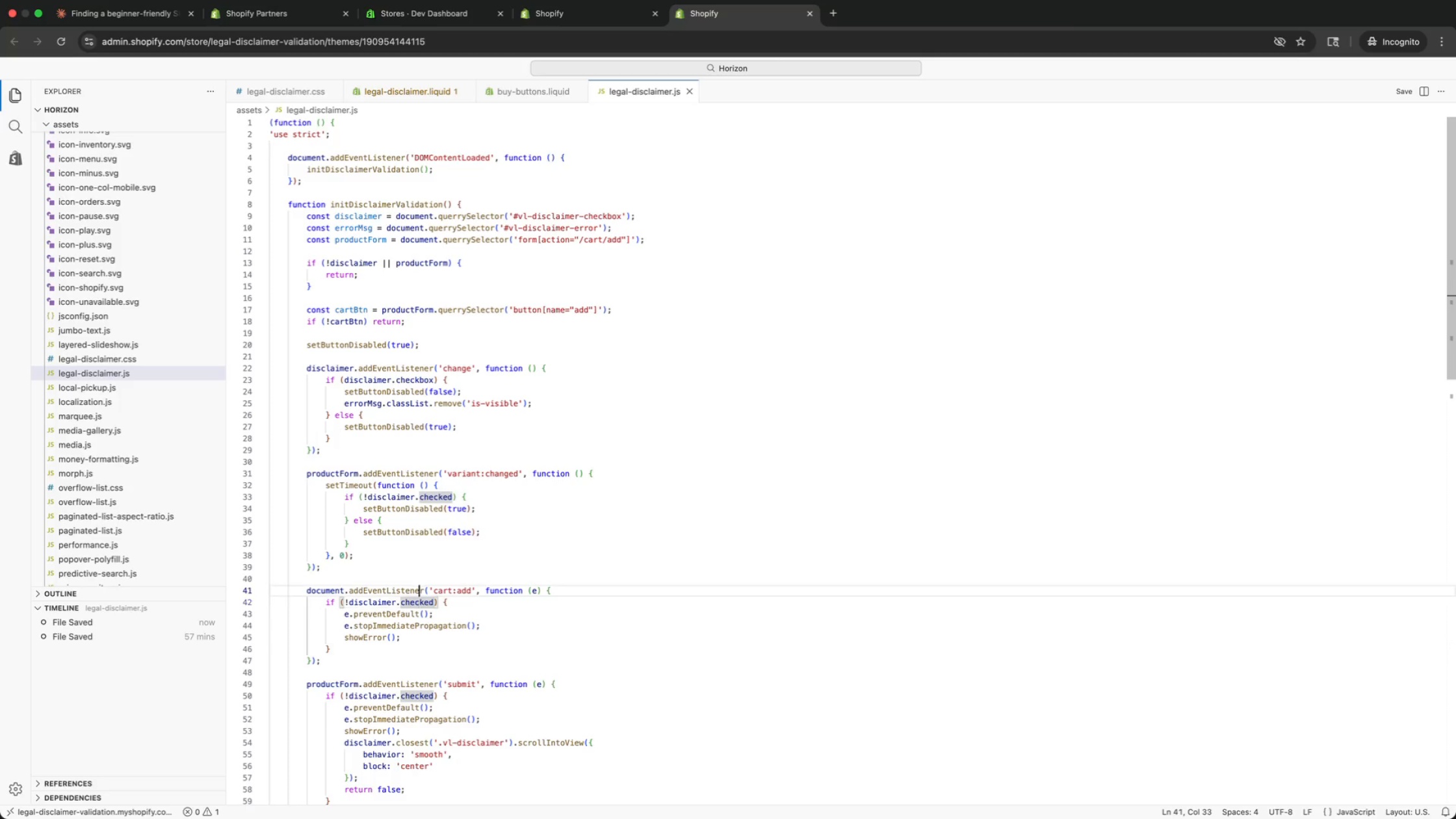 
key(ArrowUp)
 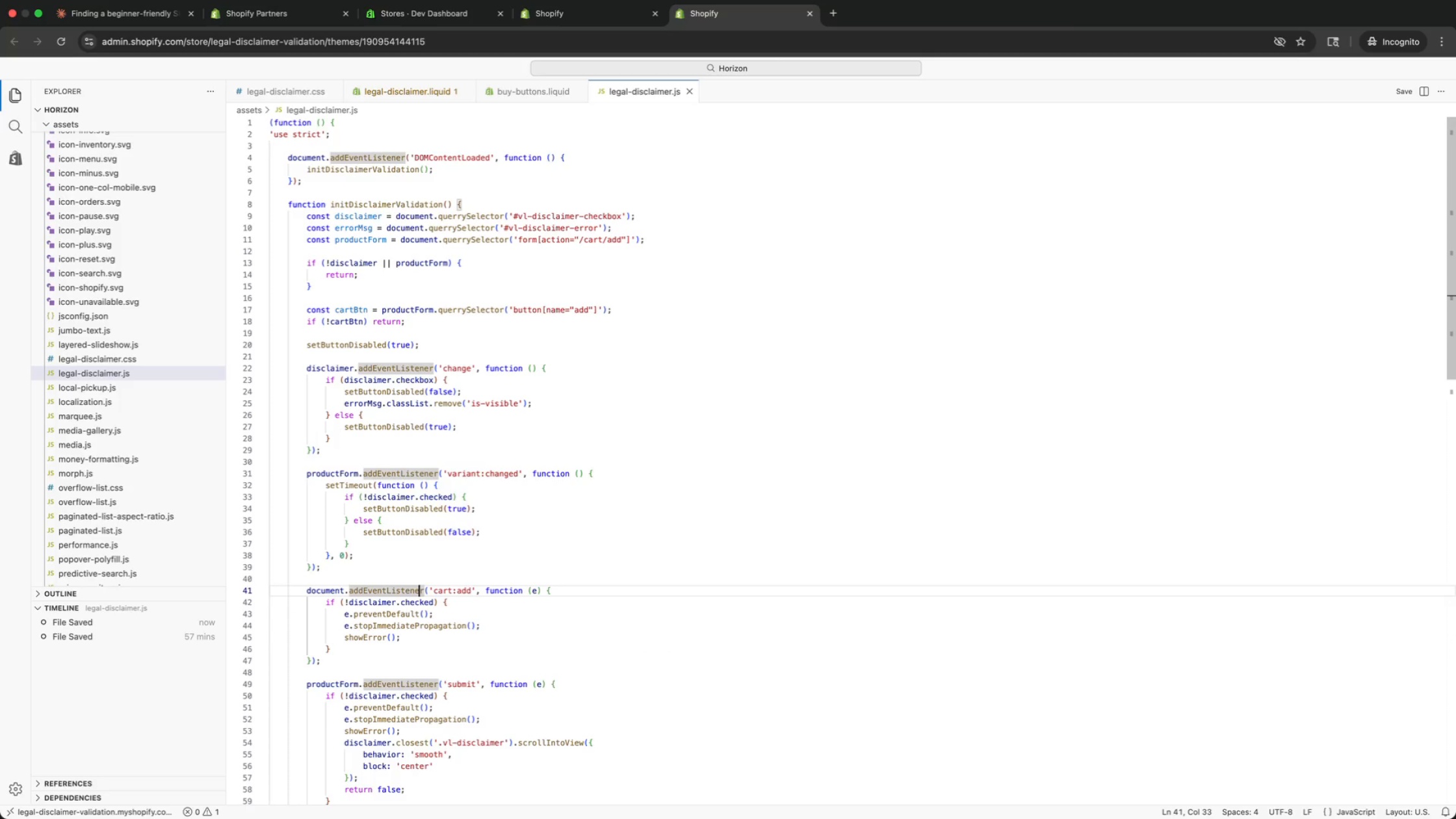 
key(ArrowUp)
 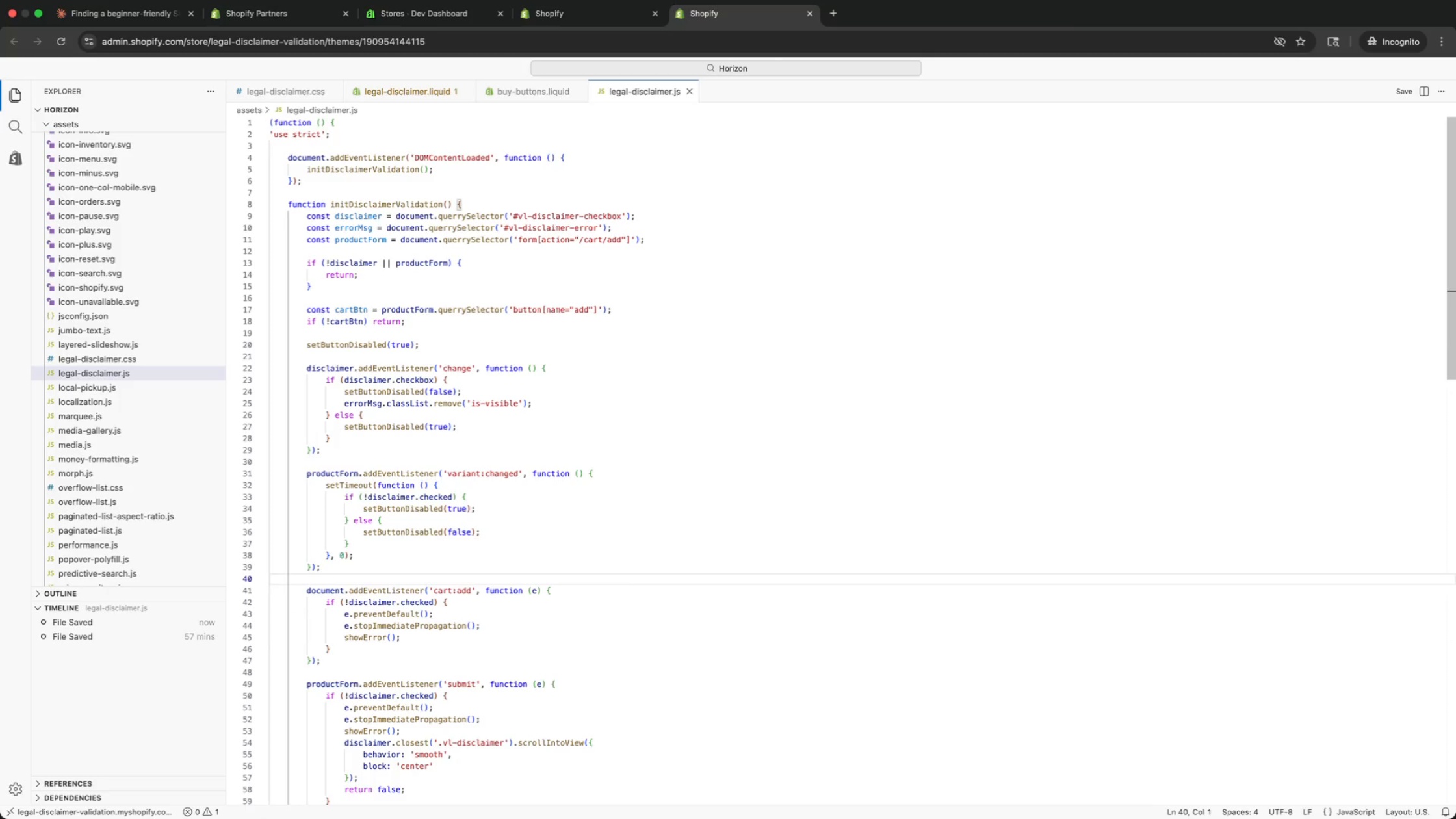 
key(ArrowUp)
 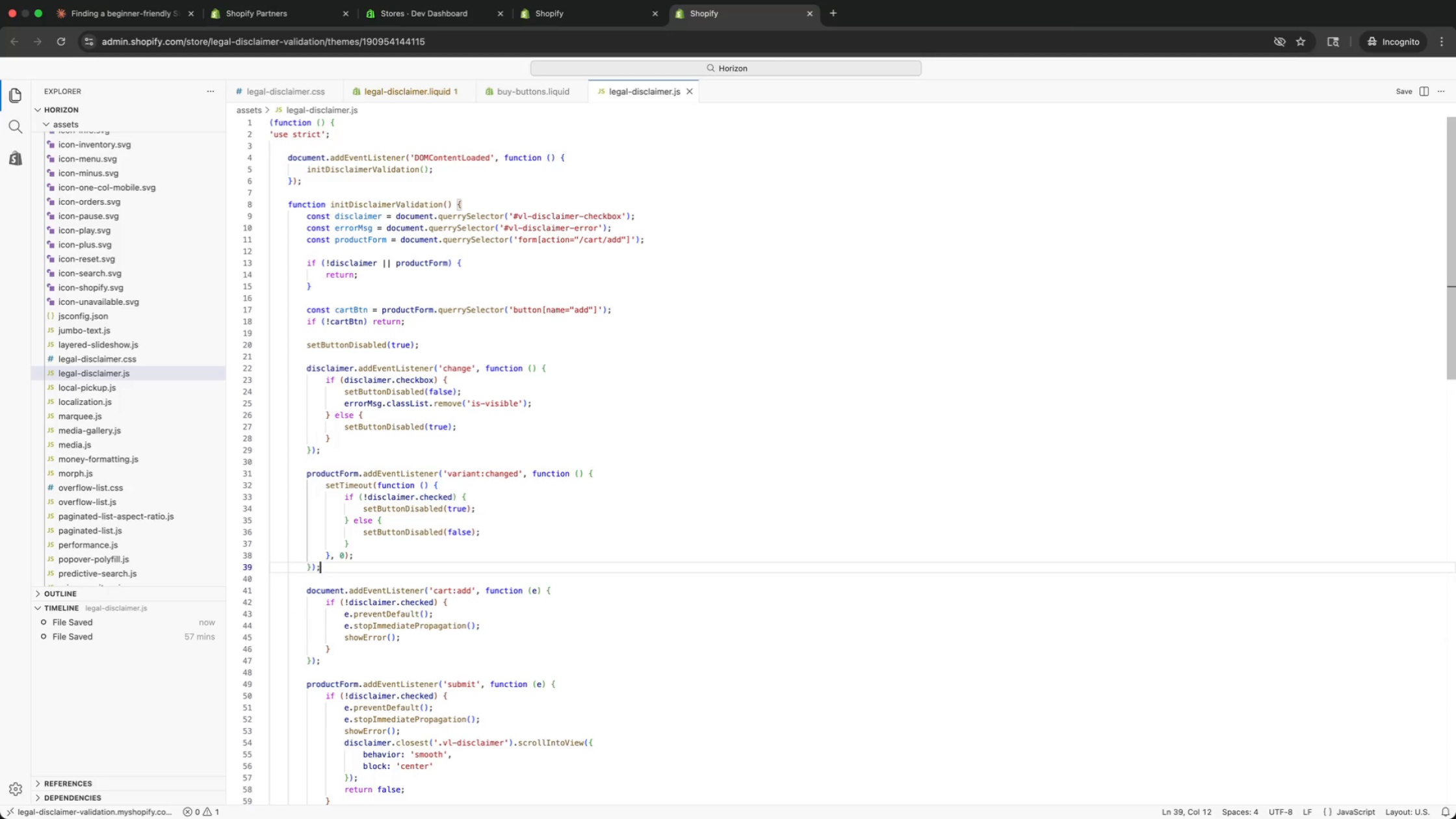 
key(ArrowUp)
 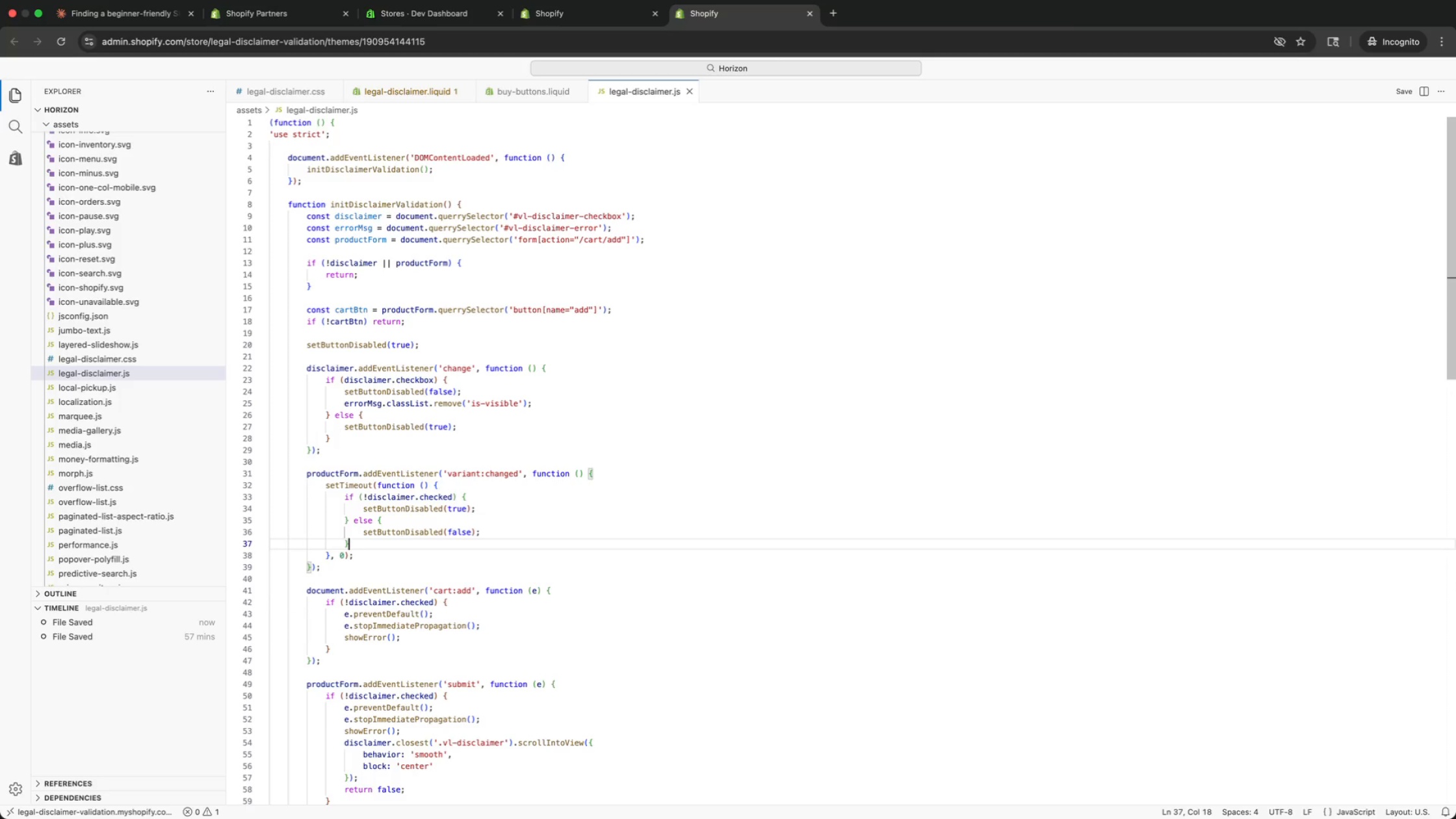 
key(ArrowUp)
 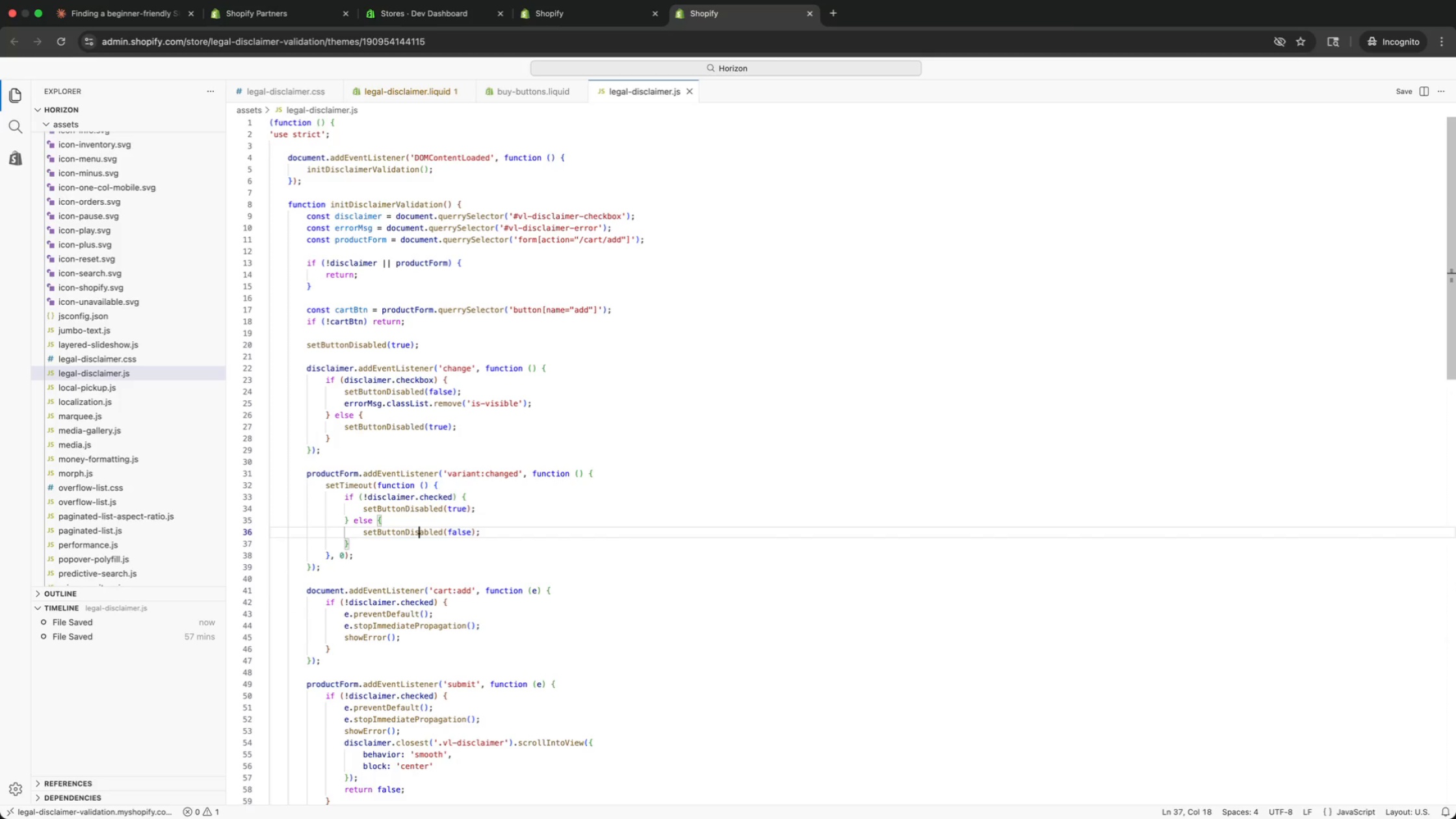 
key(ArrowUp)
 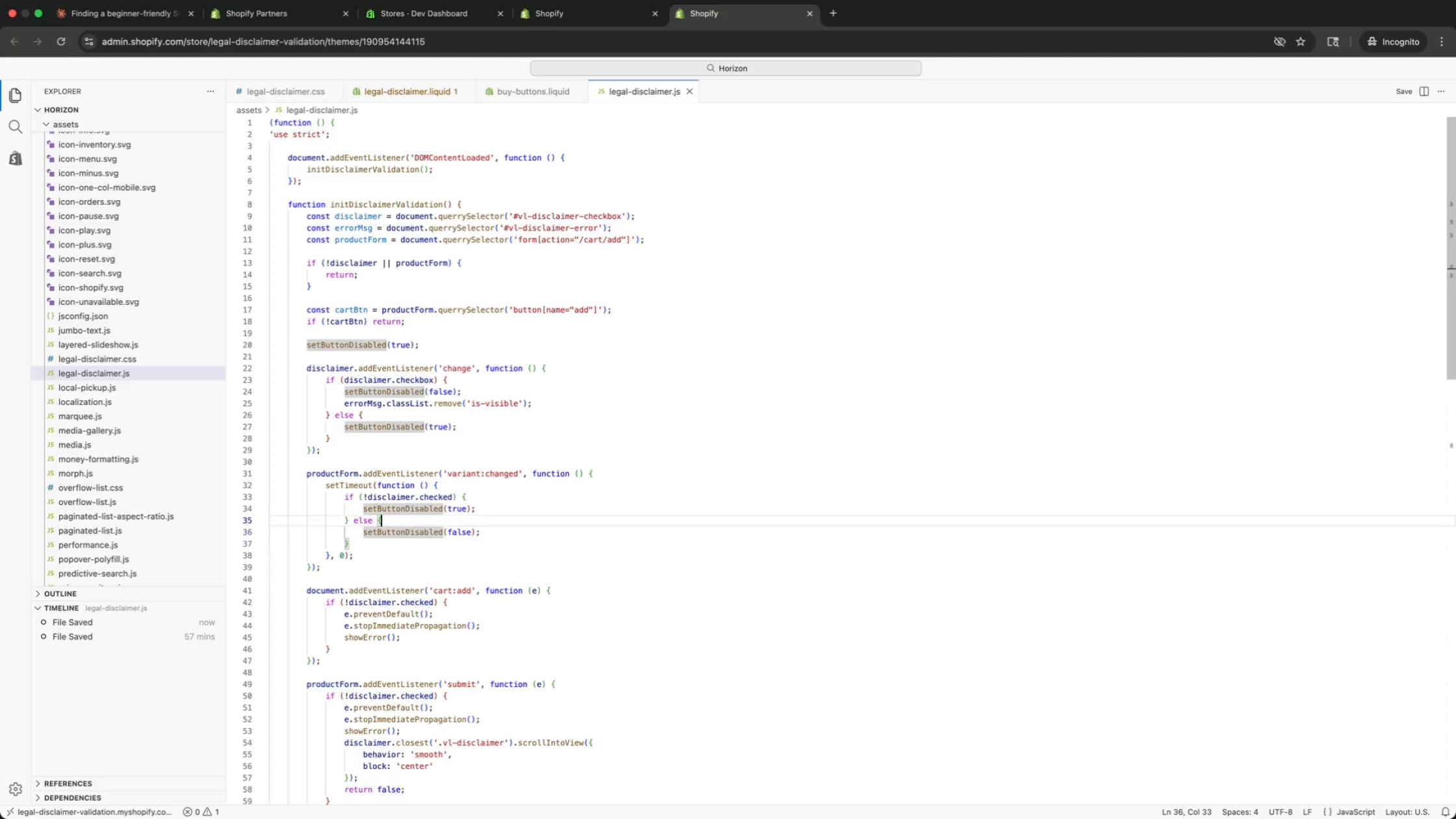 
key(ArrowUp)
 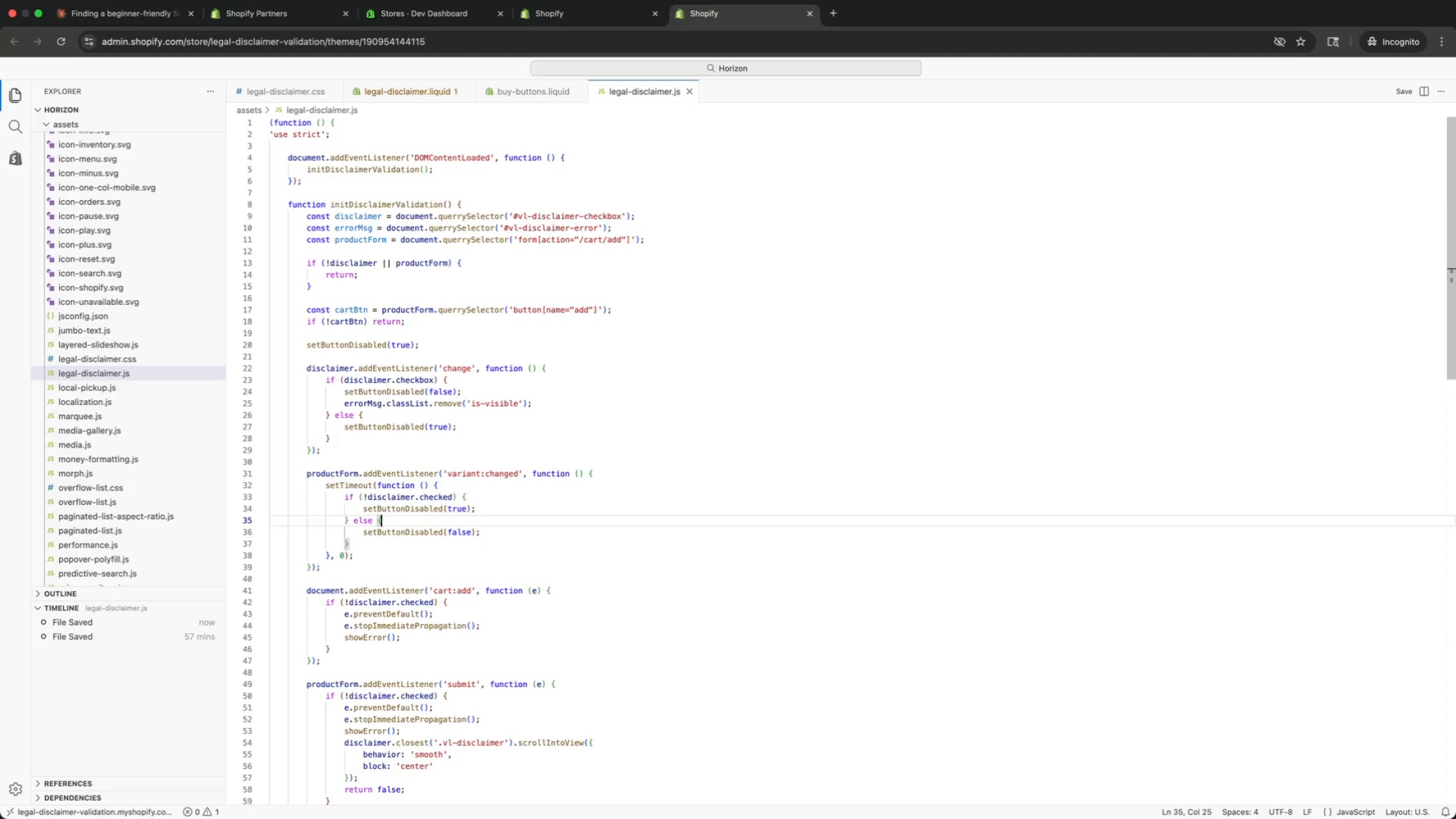 
key(ArrowUp)
 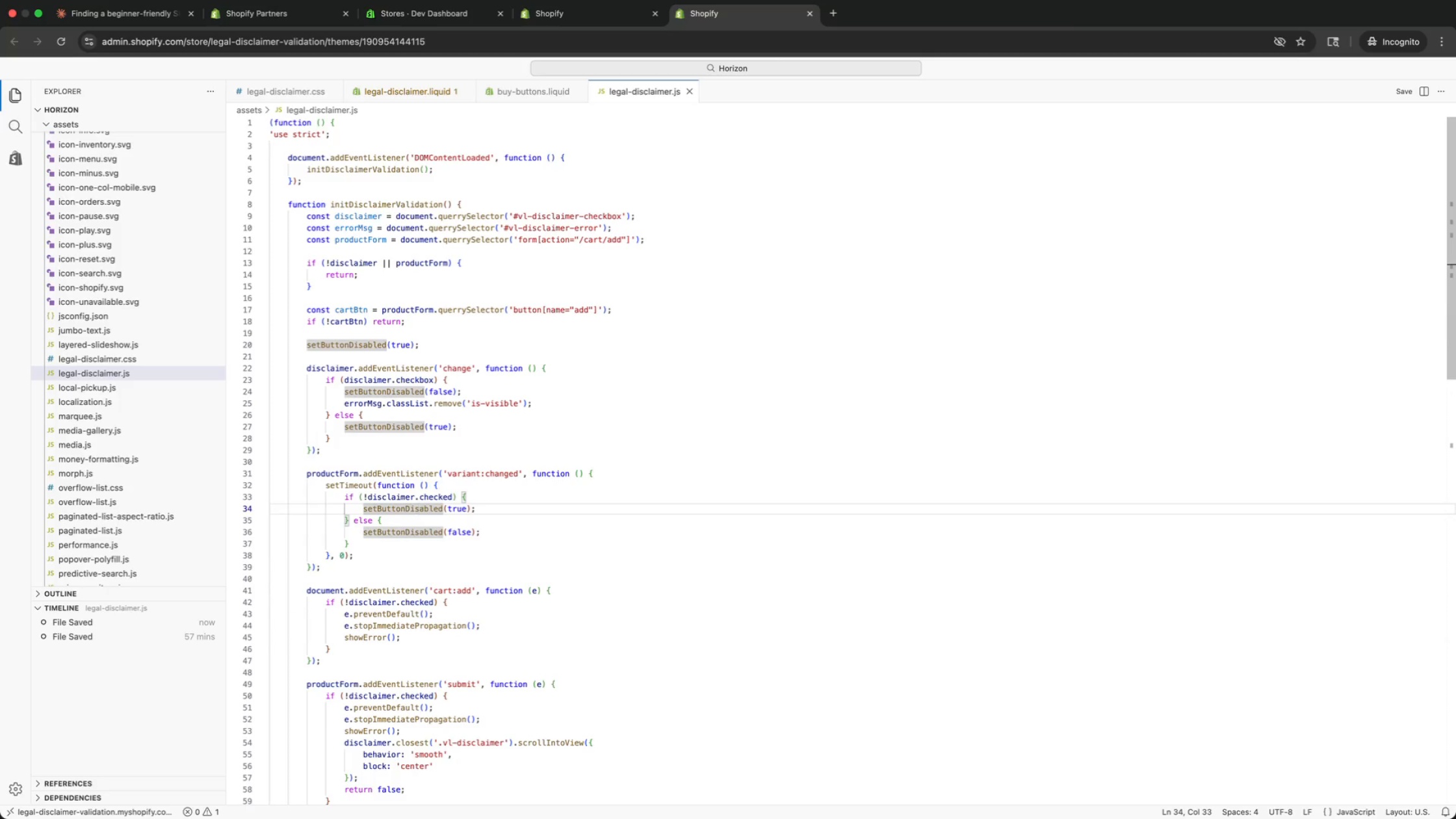 
key(ArrowUp)
 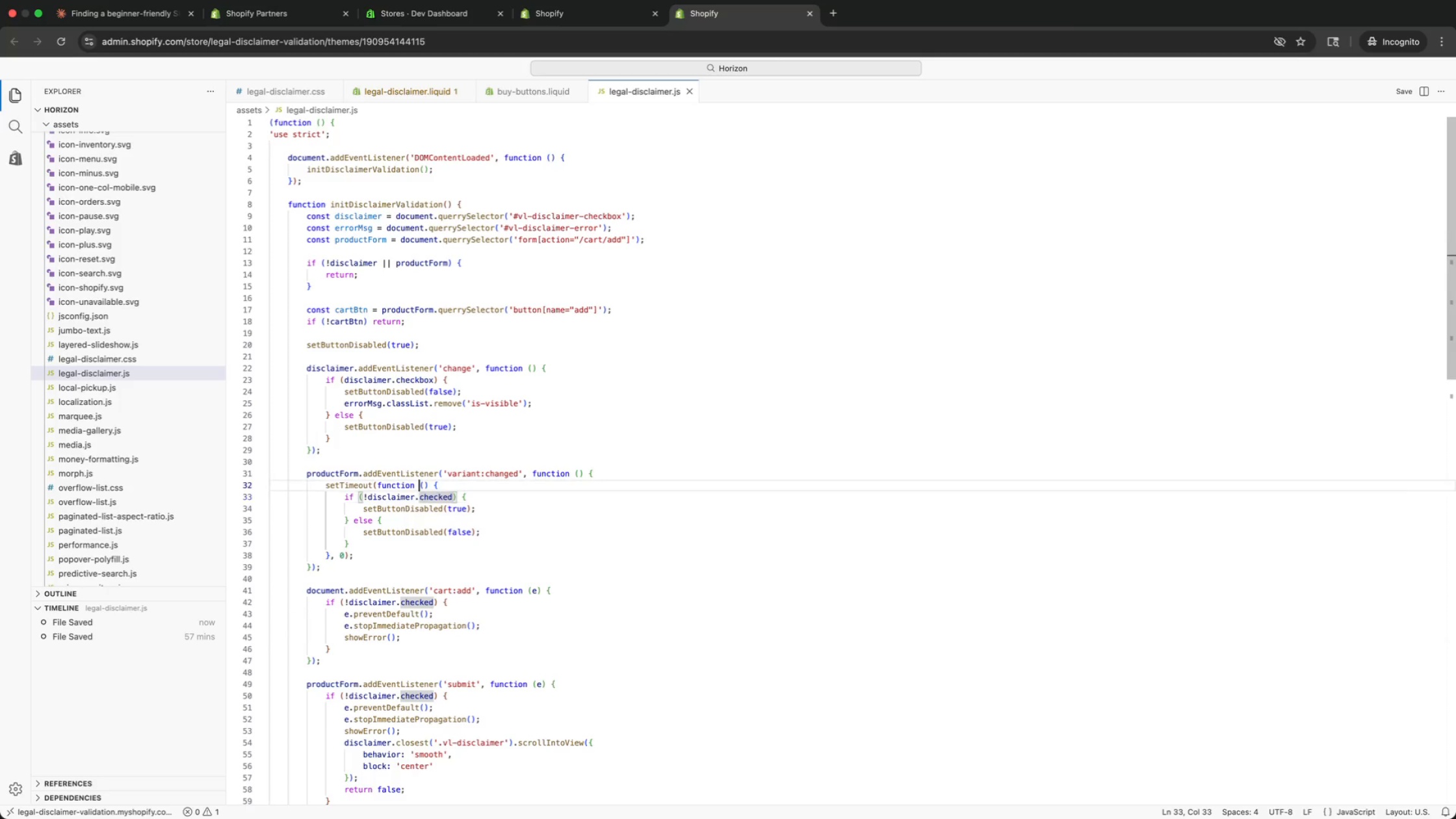 
key(ArrowUp)
 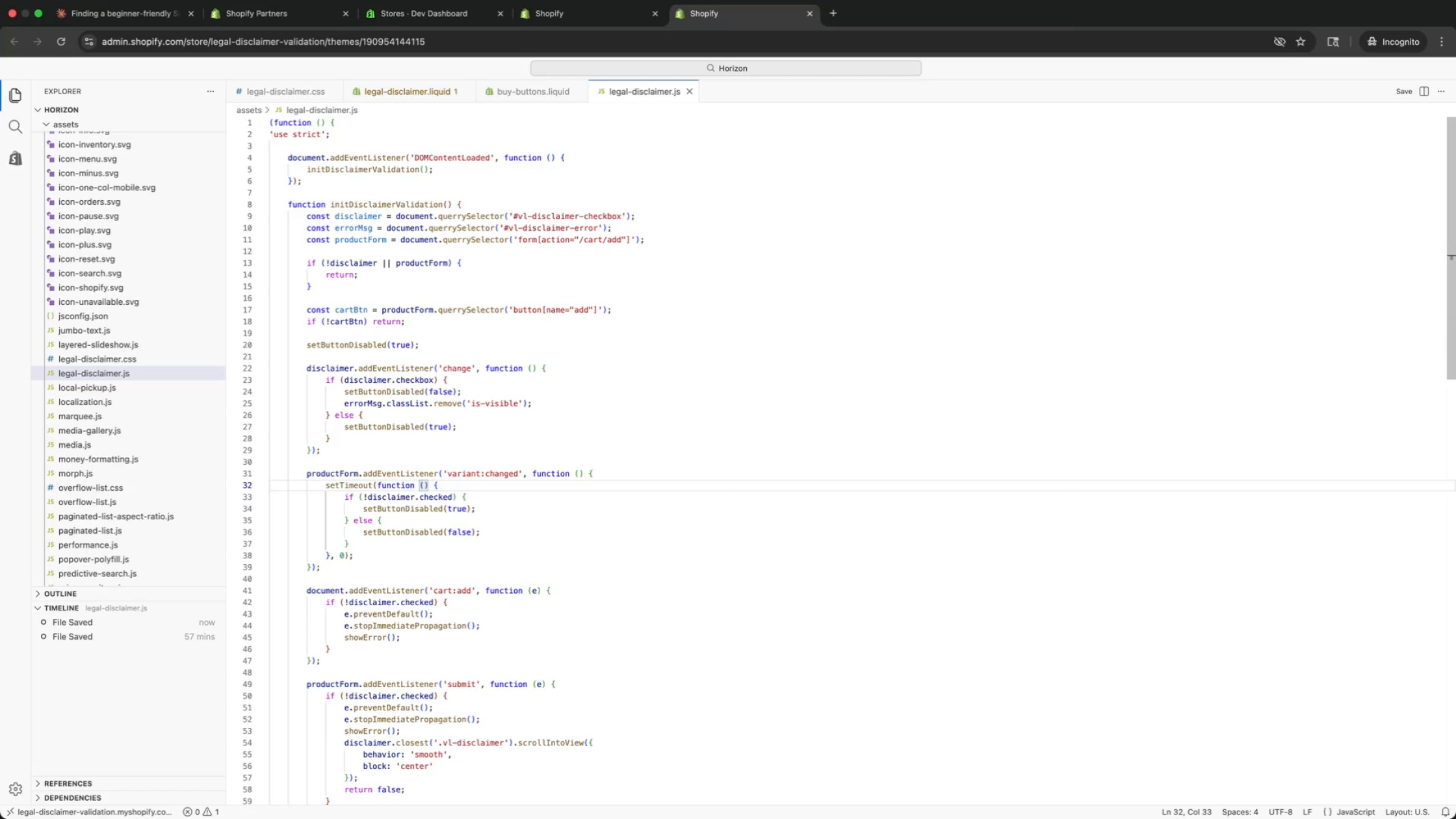 
key(ArrowUp)
 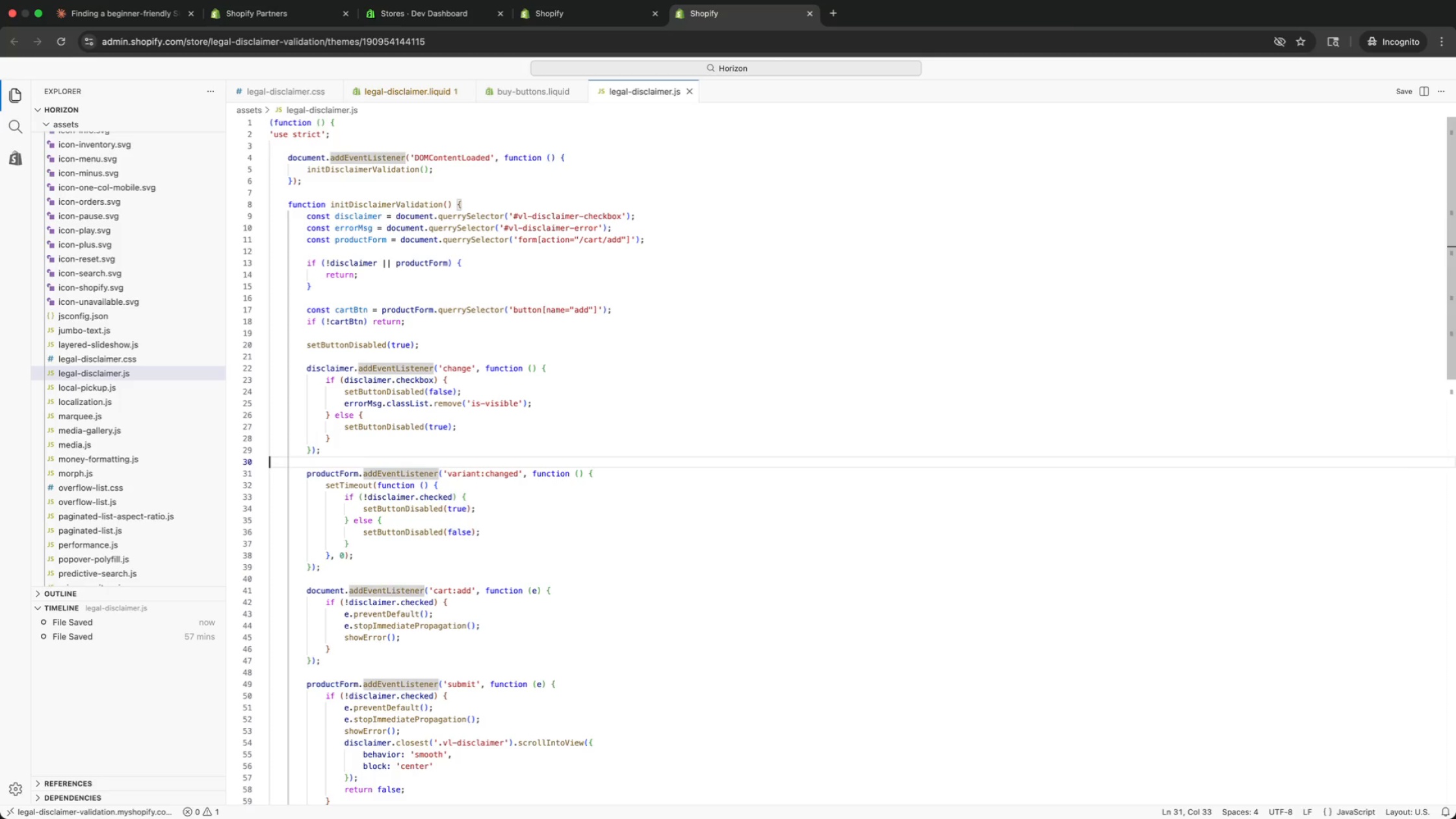 
key(ArrowUp)
 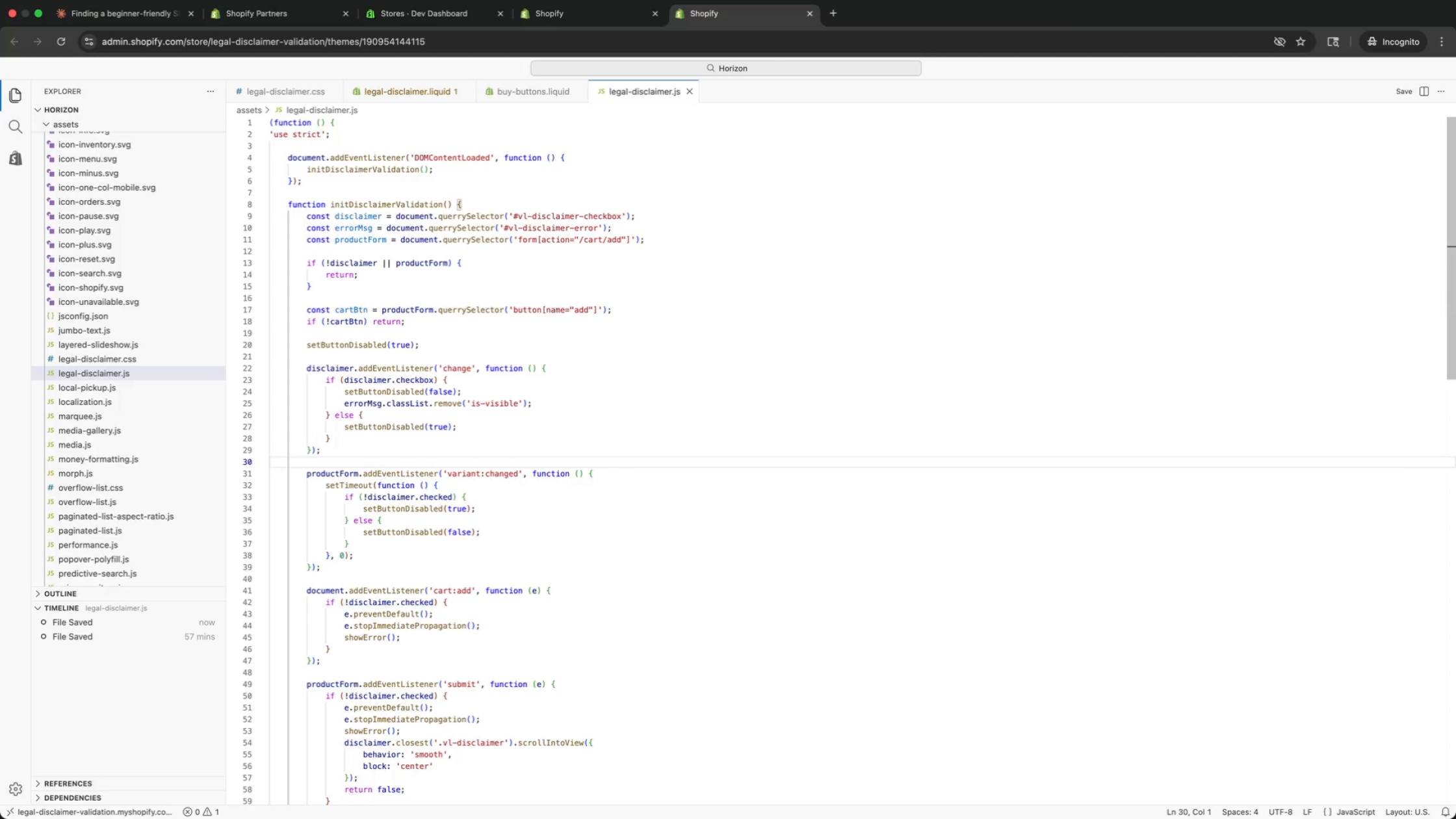 
wait(6.21)
 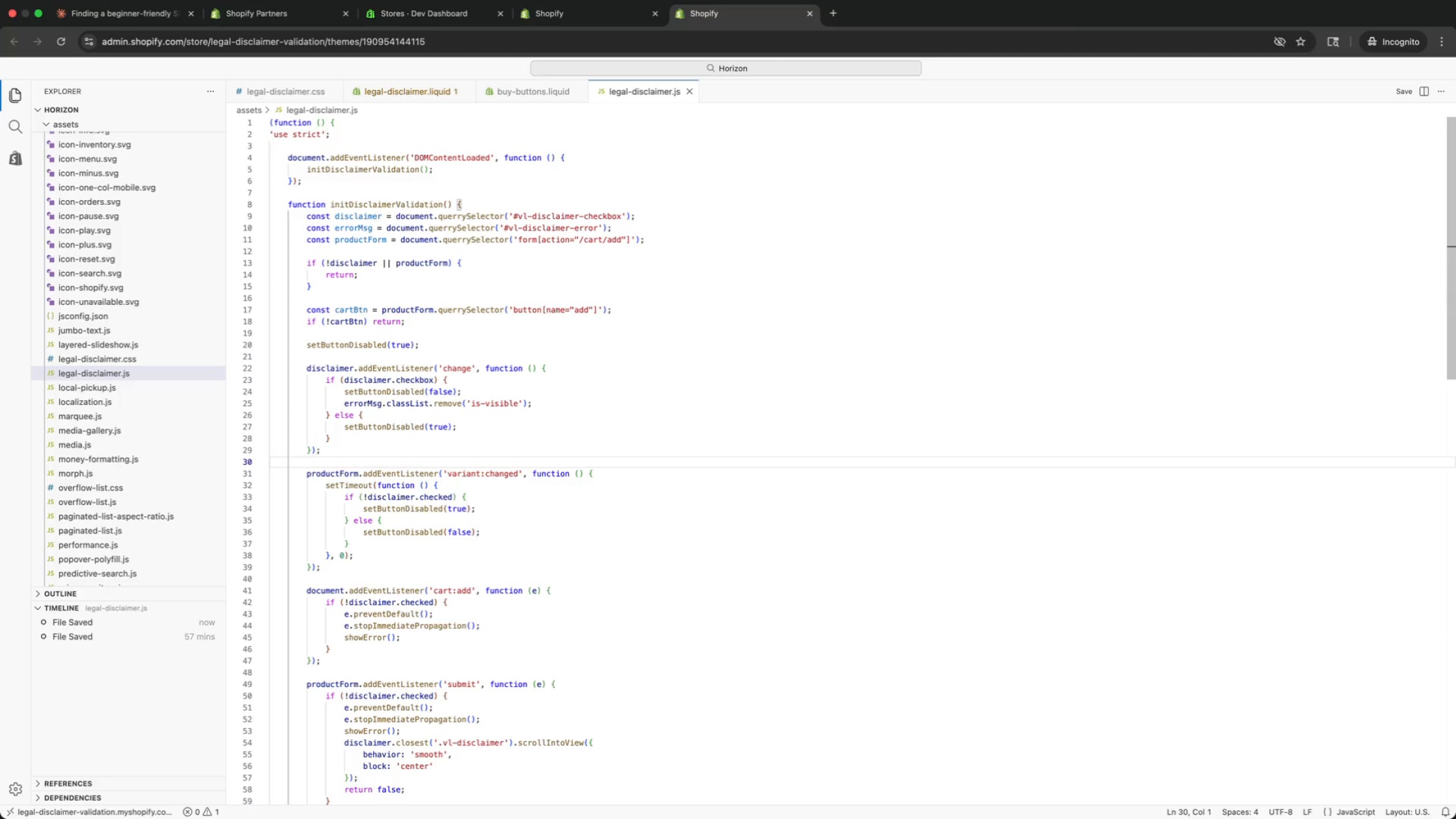 
key(ArrowUp)
 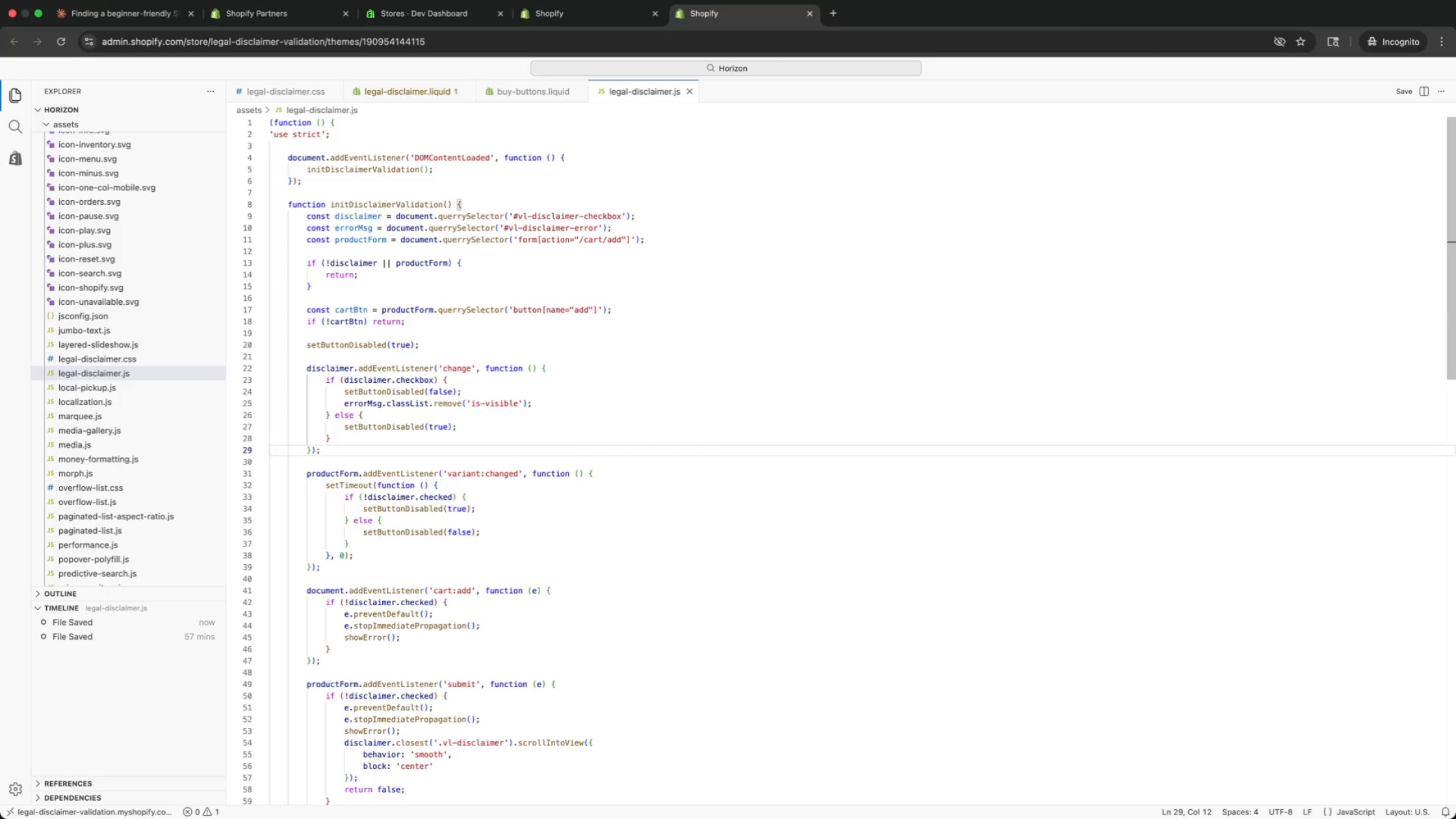 
key(ArrowUp)
 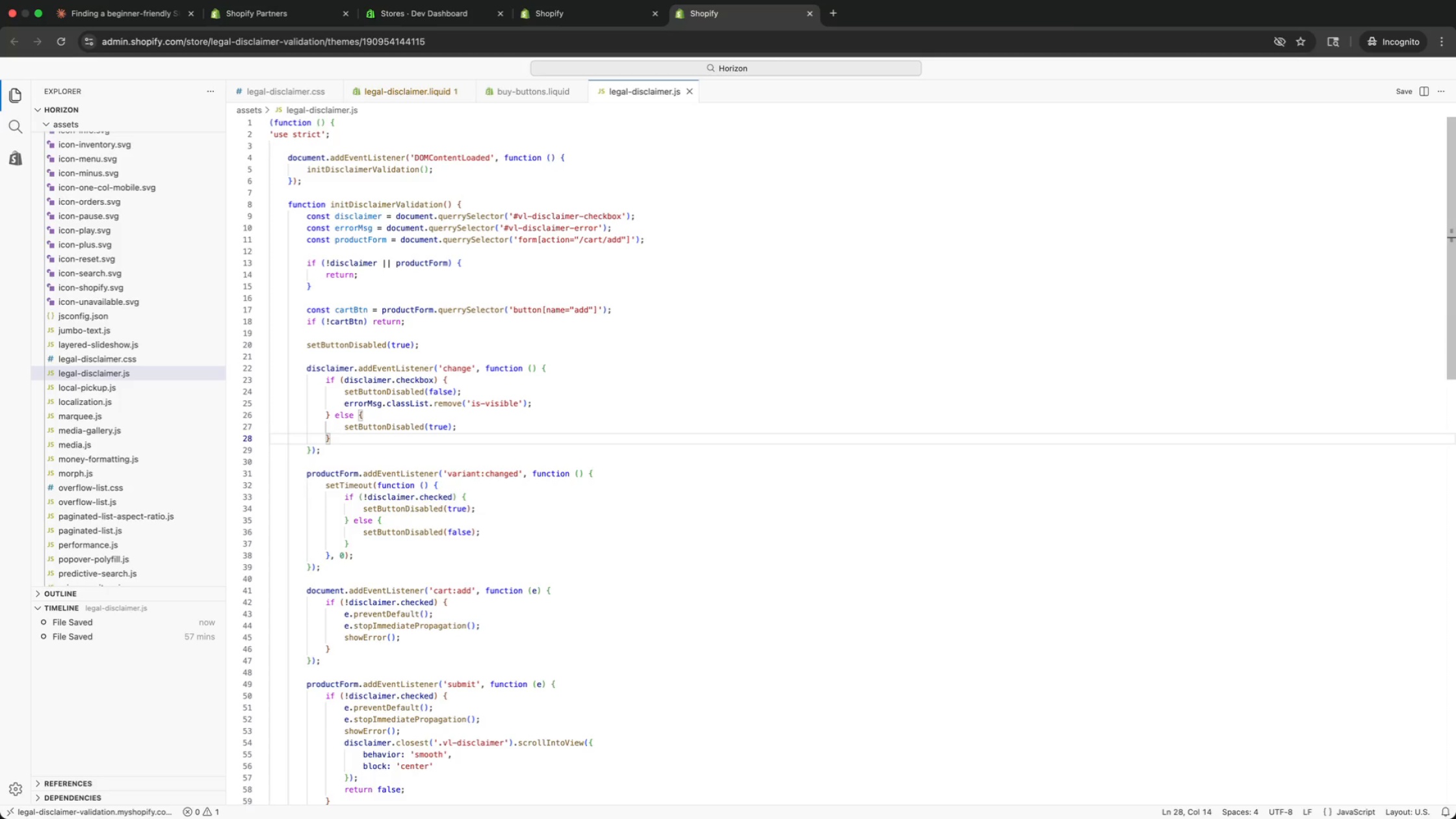 
key(ArrowUp)
 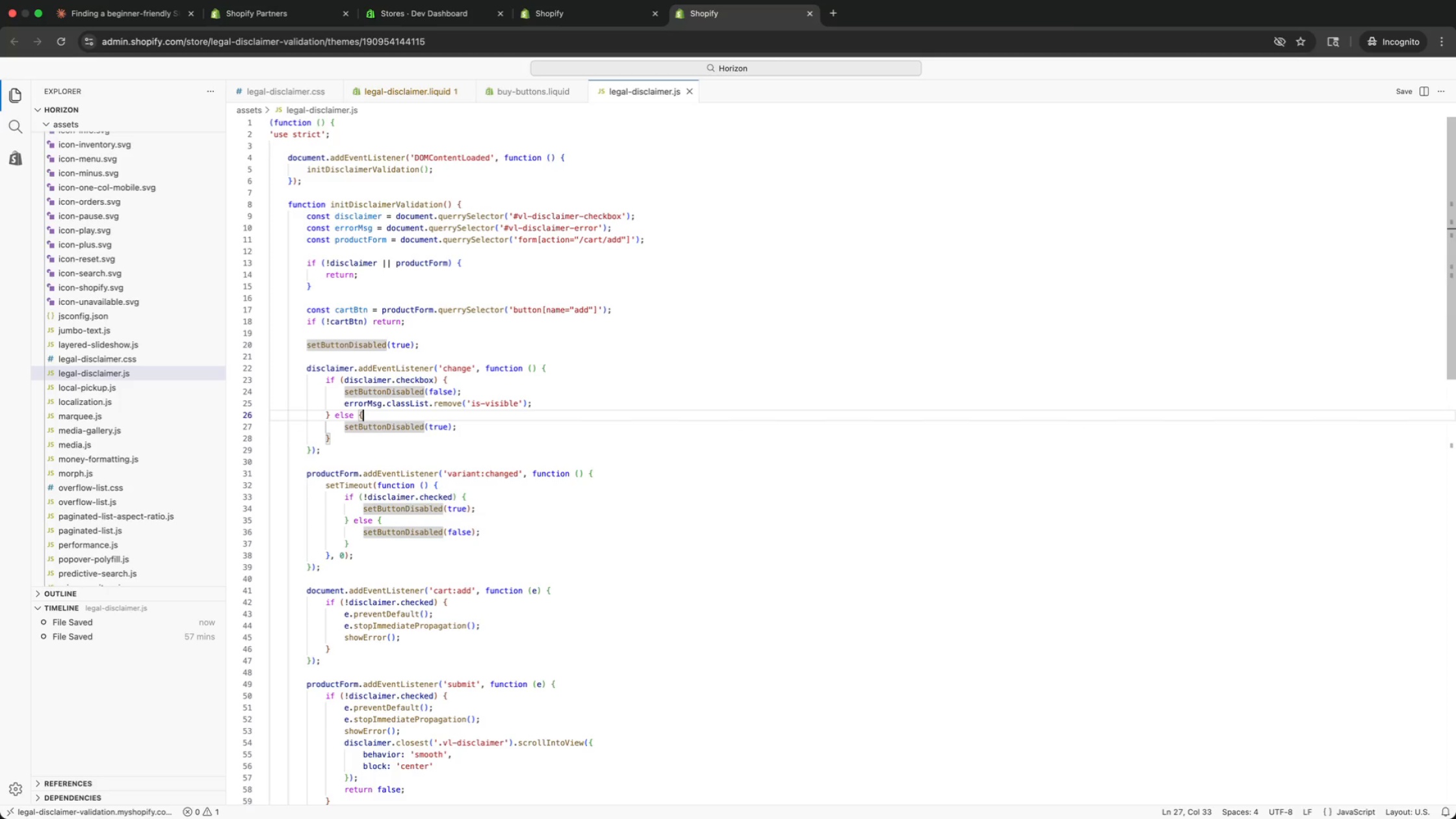 
key(ArrowUp)
 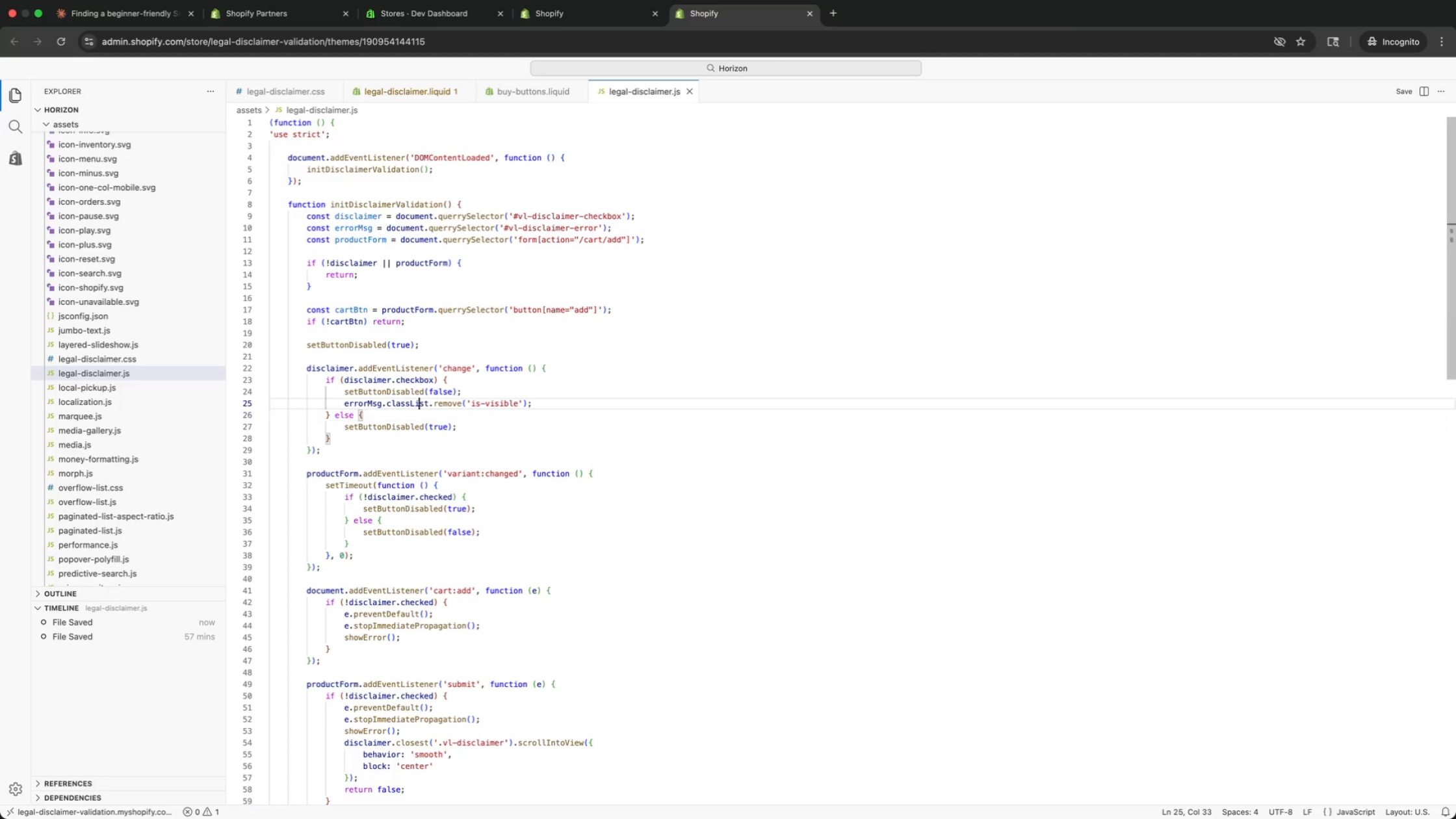 
key(ArrowUp)
 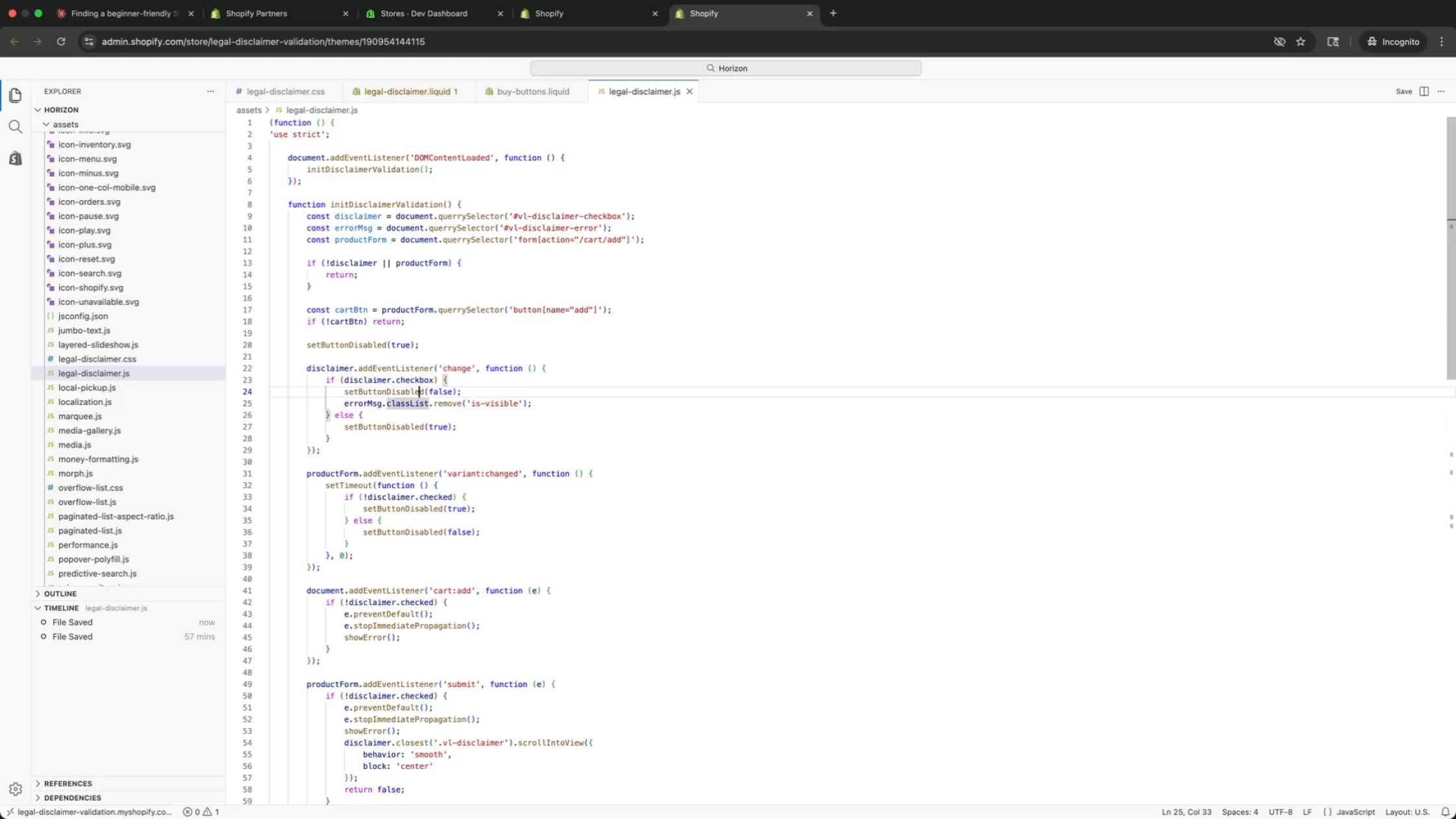 
key(ArrowUp)
 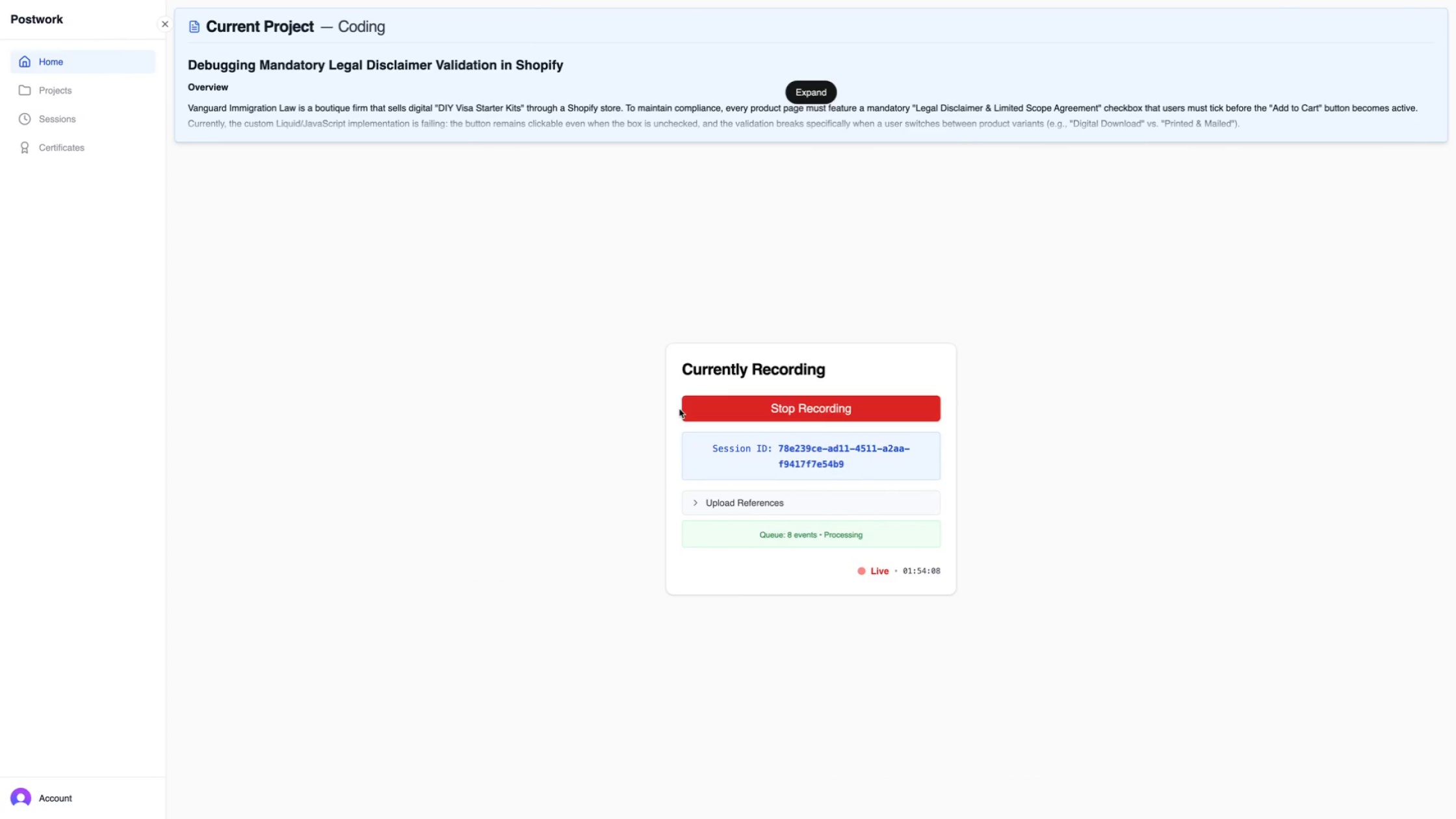 
wait(13.41)
 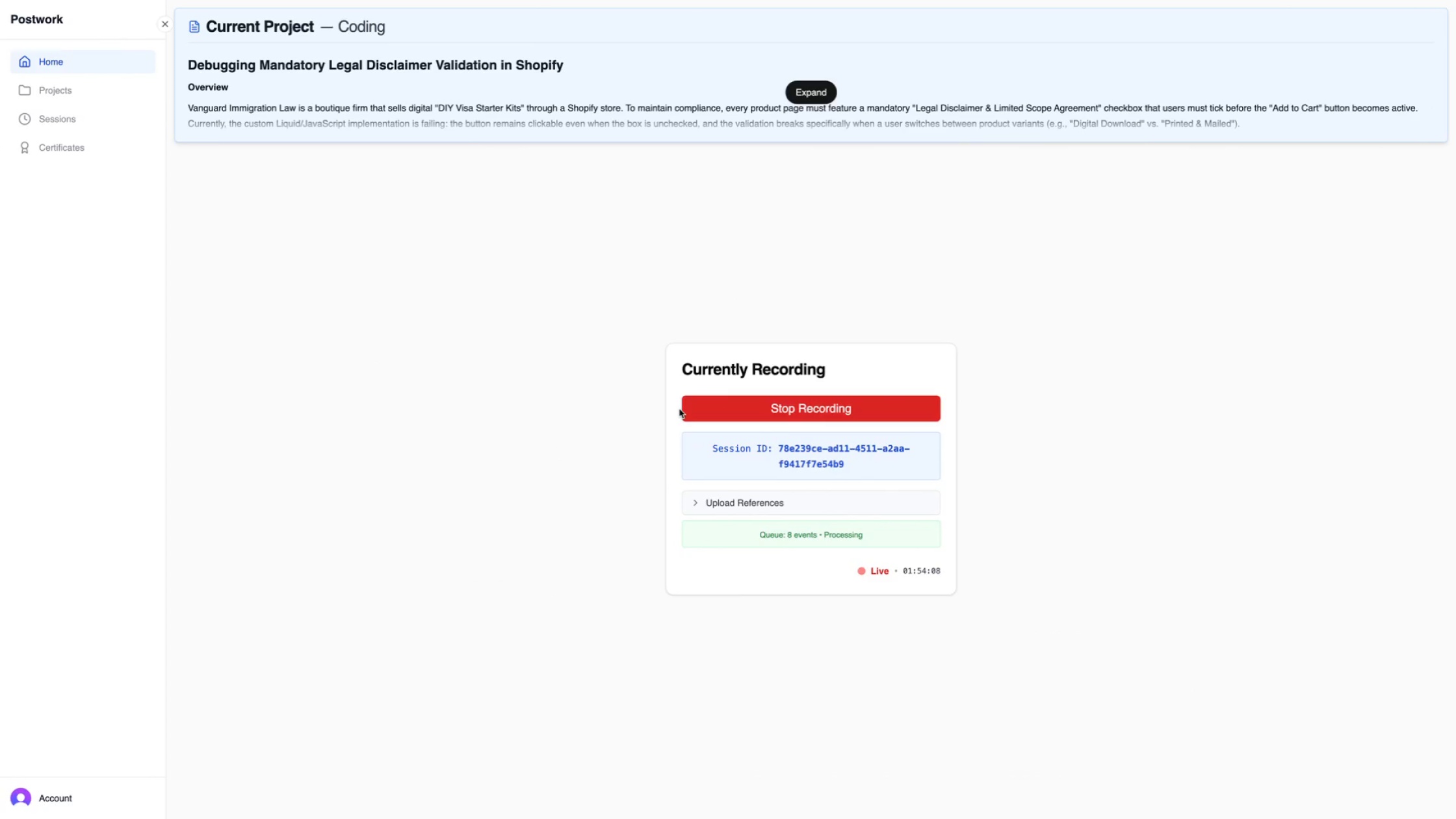 
left_click([681, 411])
 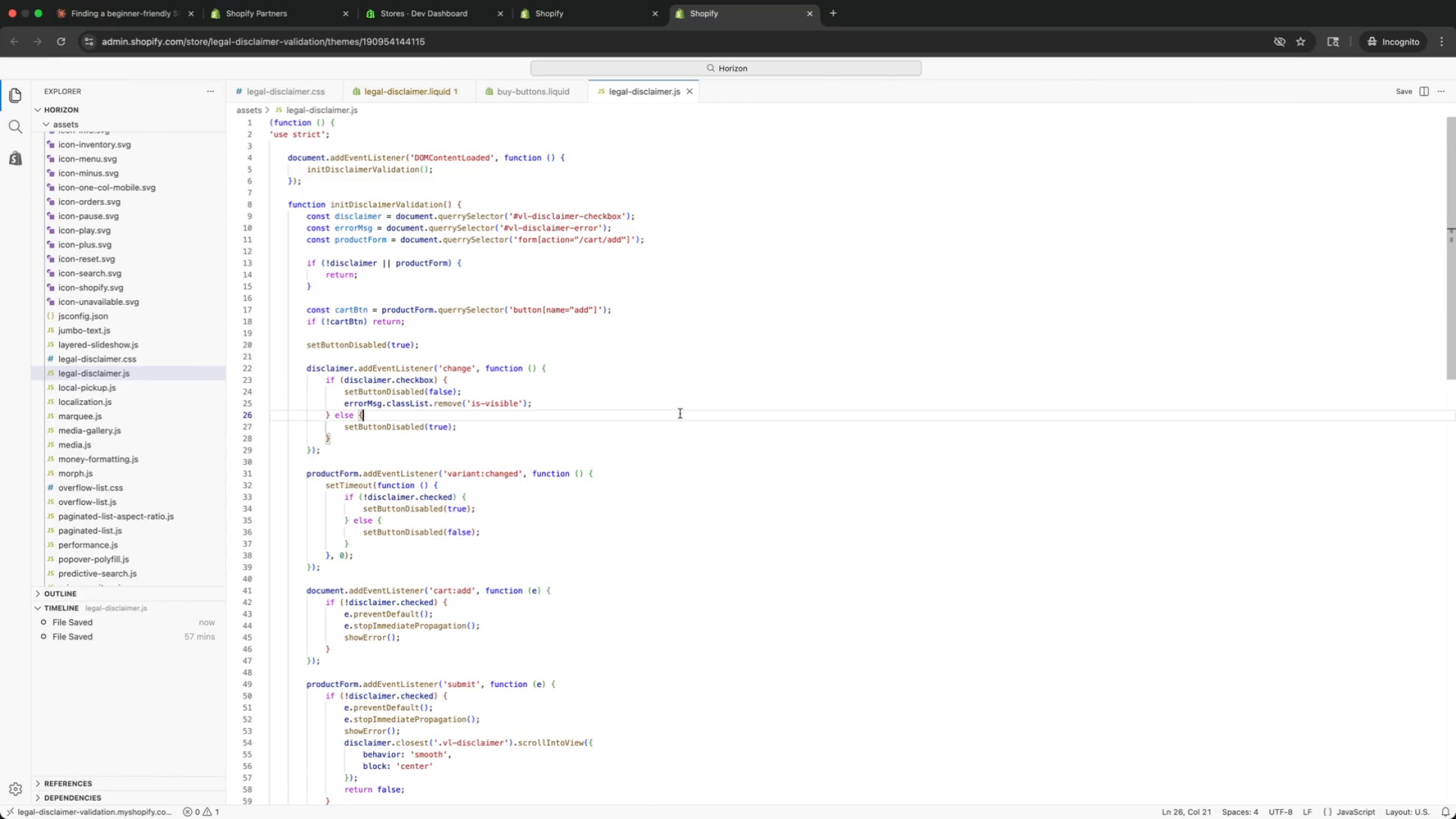 
key(ArrowUp)
 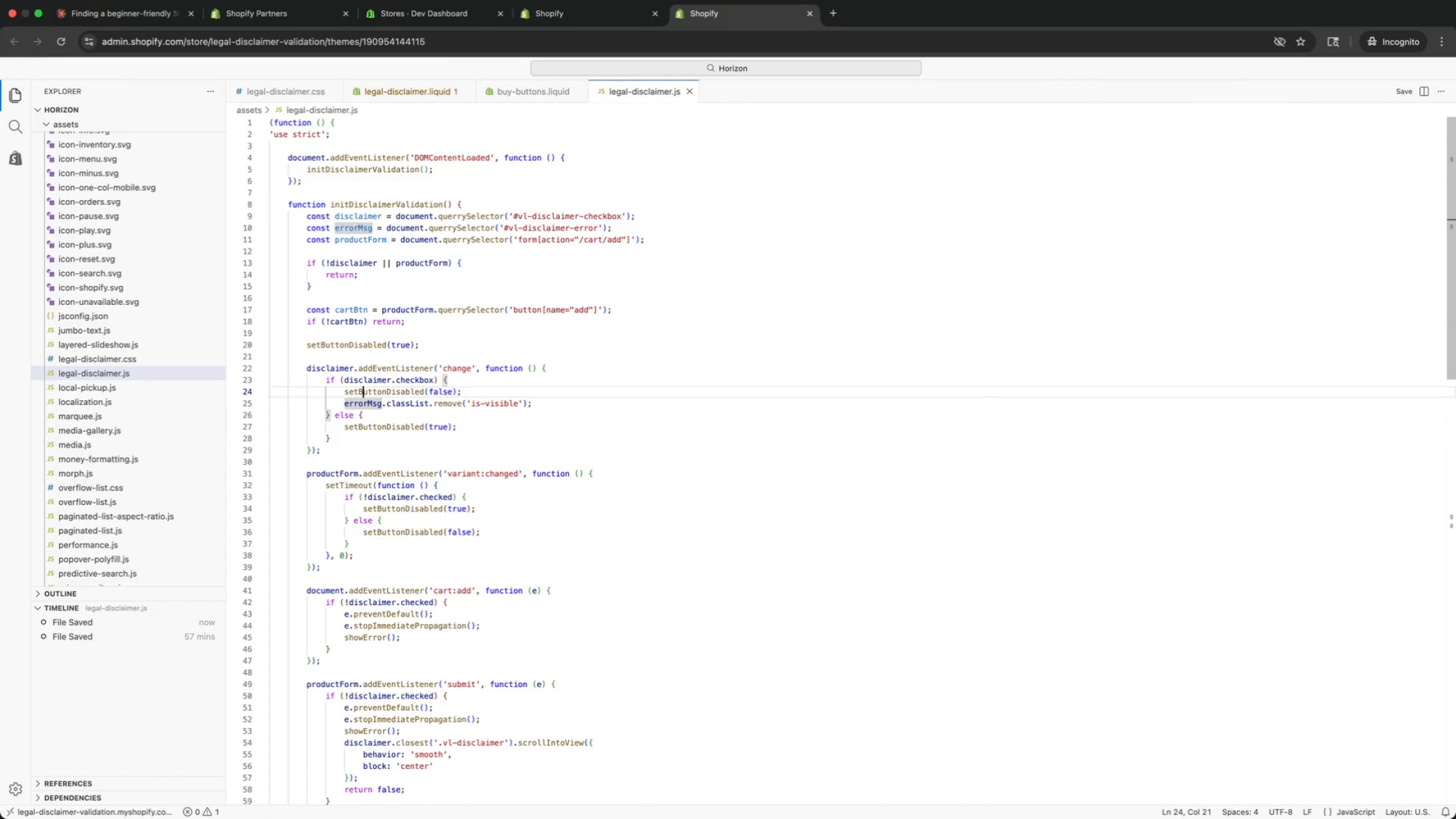 
key(ArrowUp)
 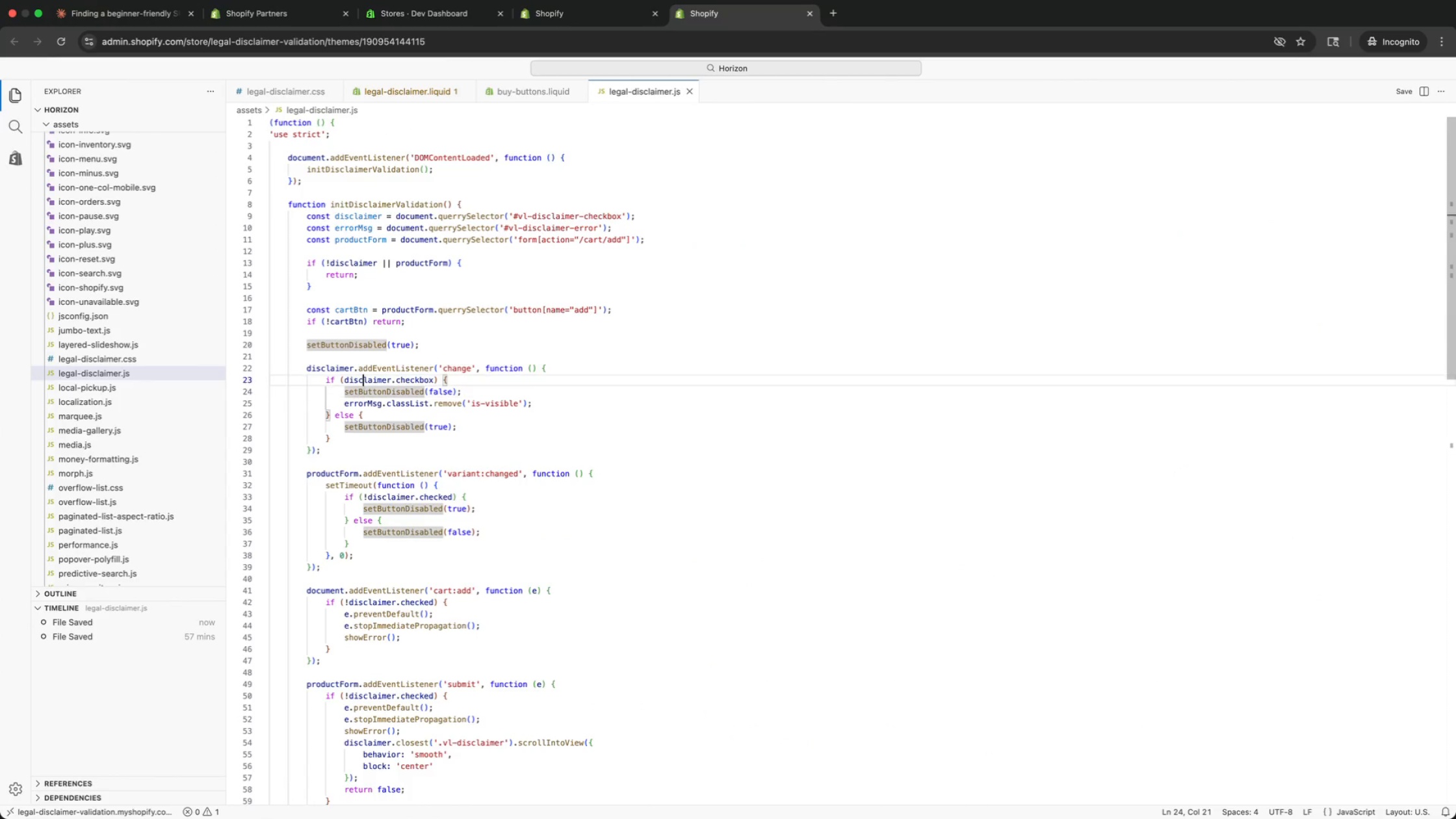 
key(ArrowUp)
 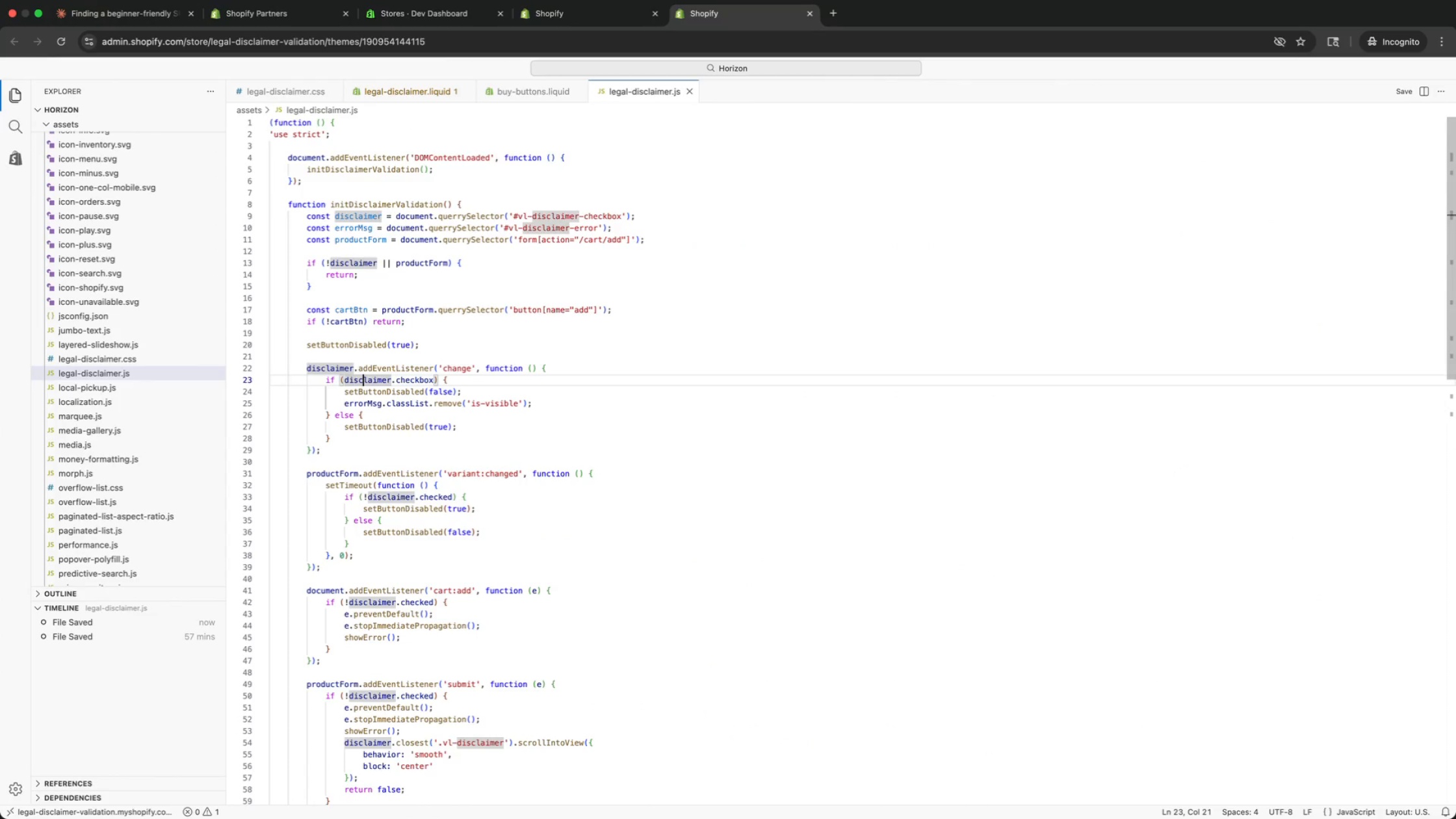 
key(ArrowUp)
 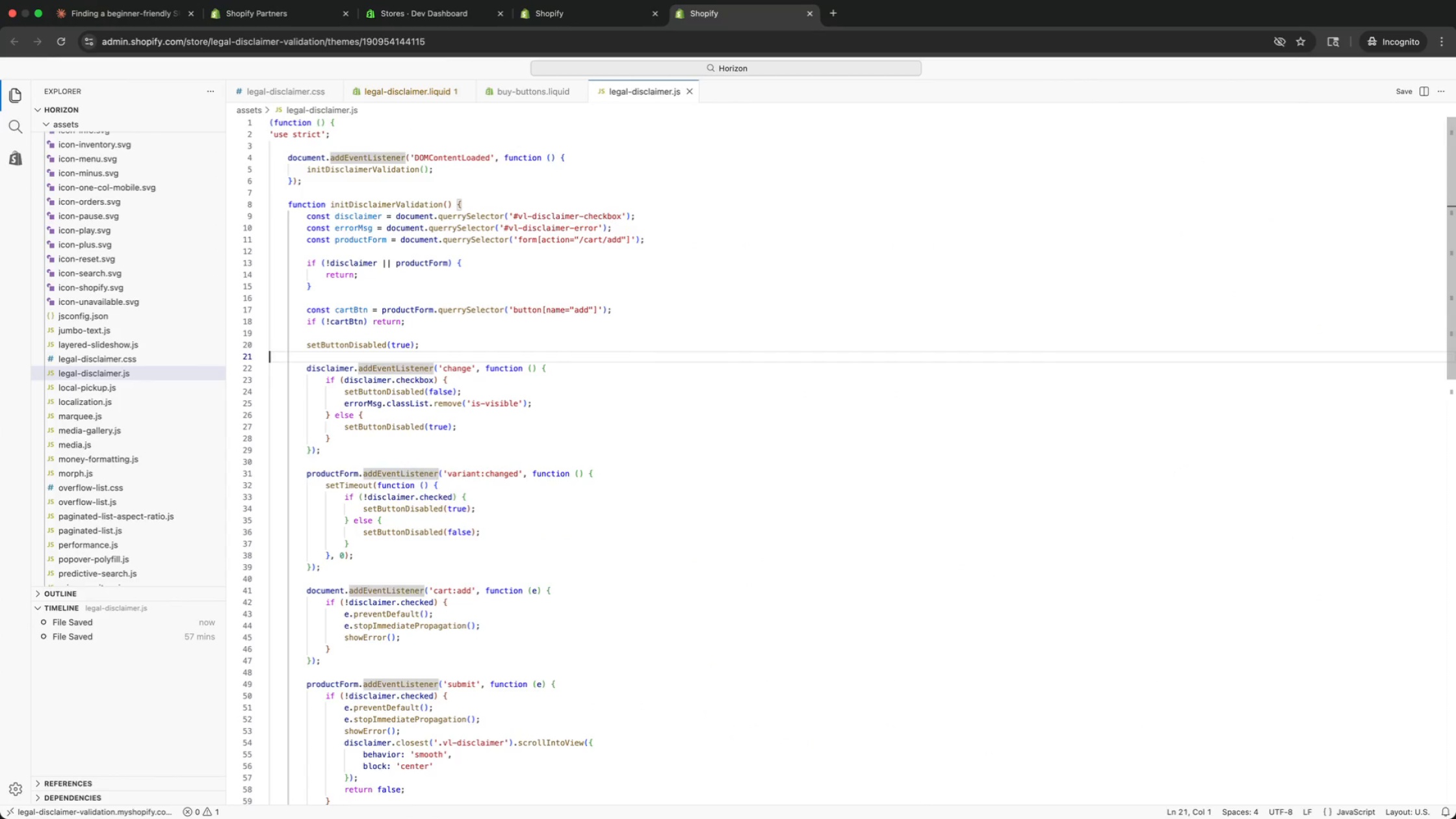 
key(ArrowUp)
 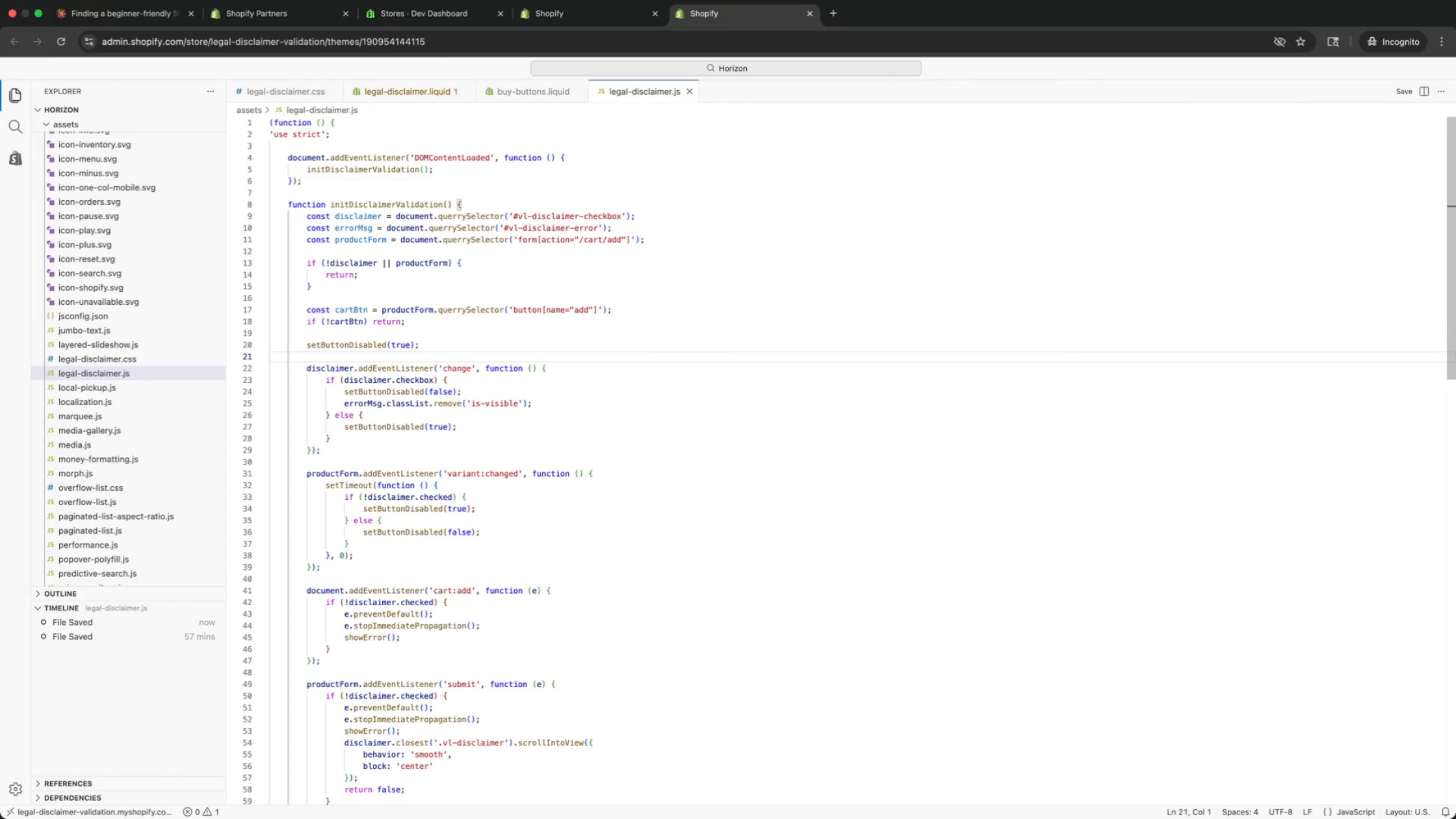 
key(ArrowUp)
 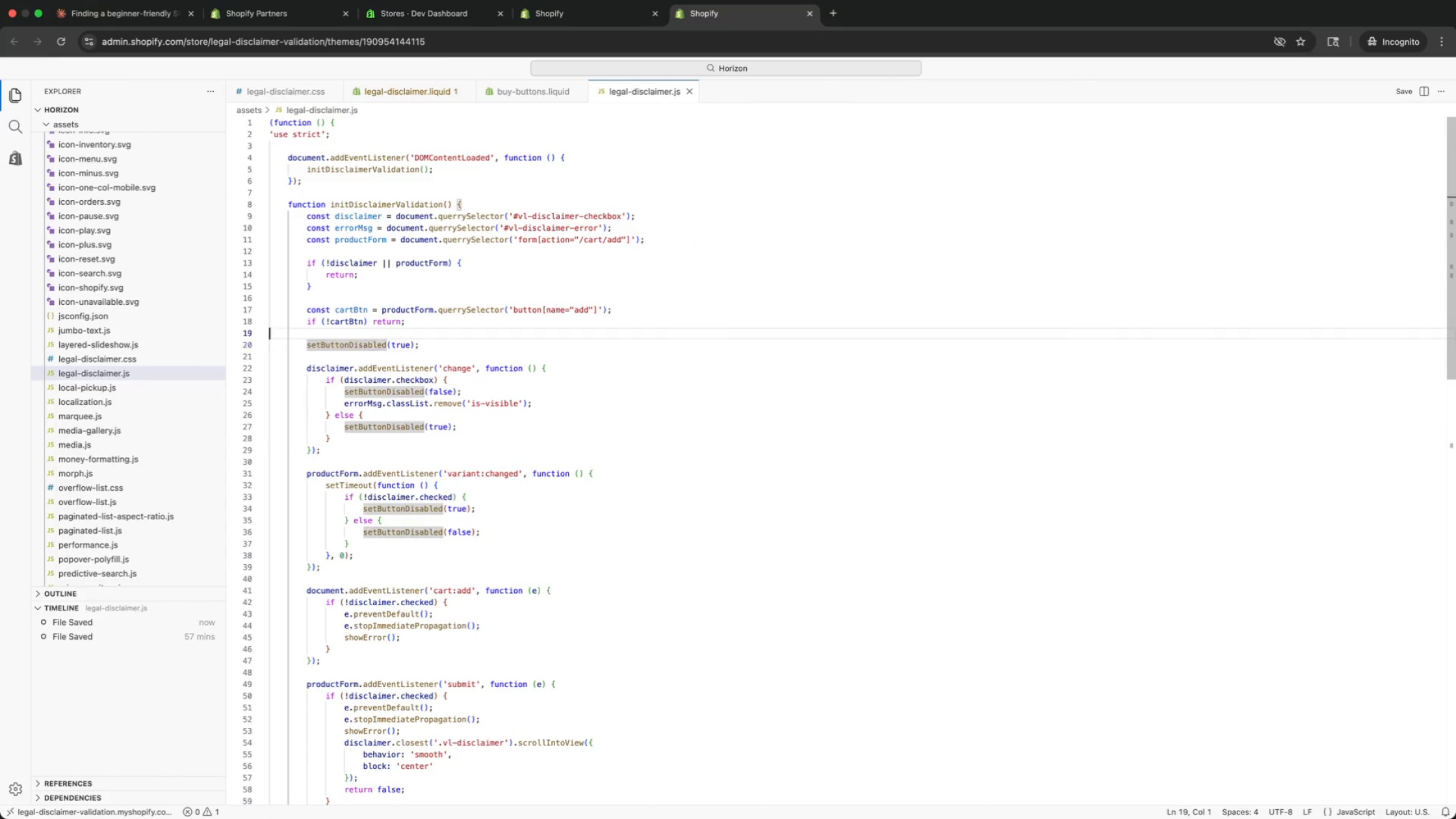 
key(ArrowUp)
 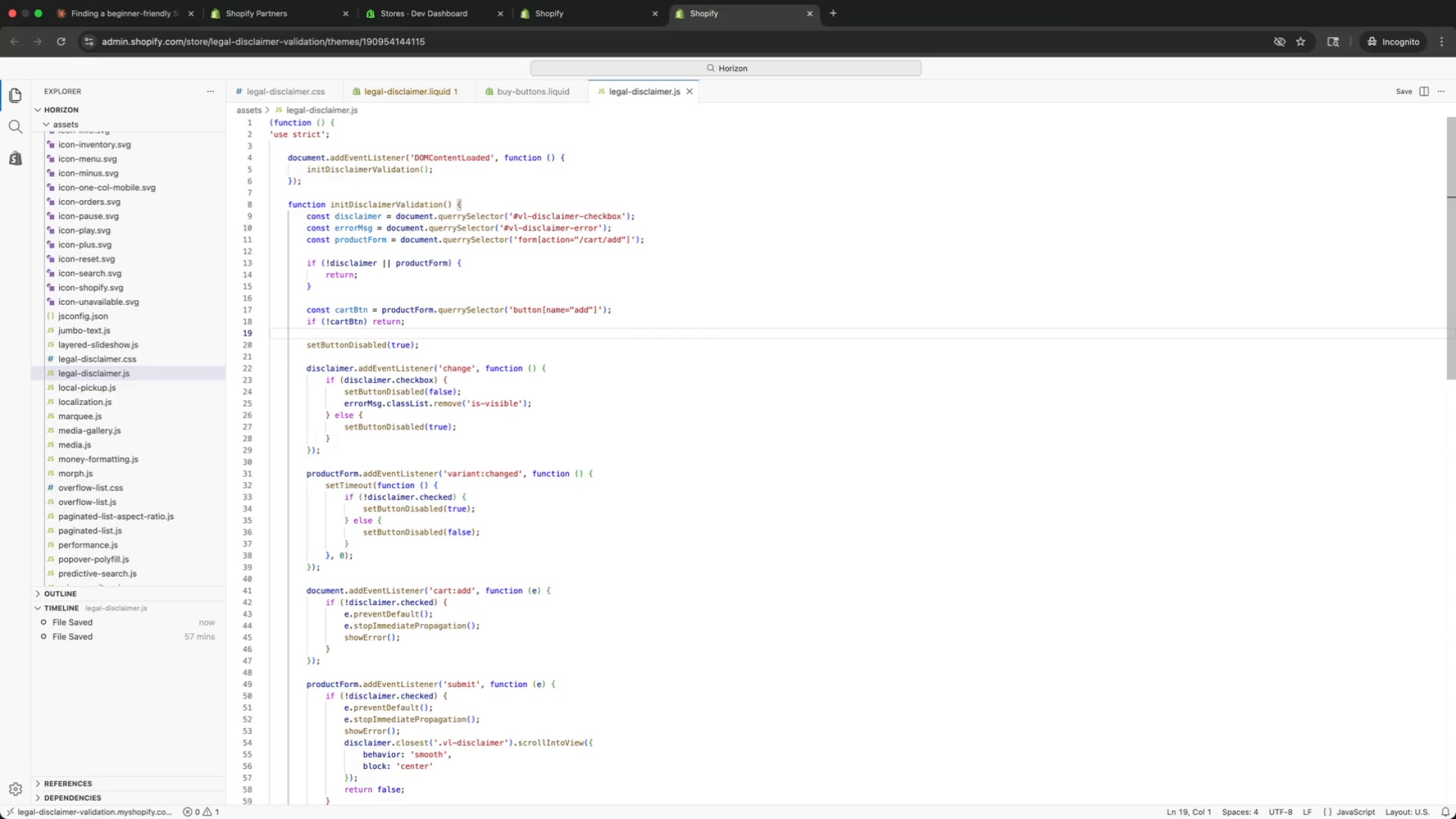 
key(ArrowUp)
 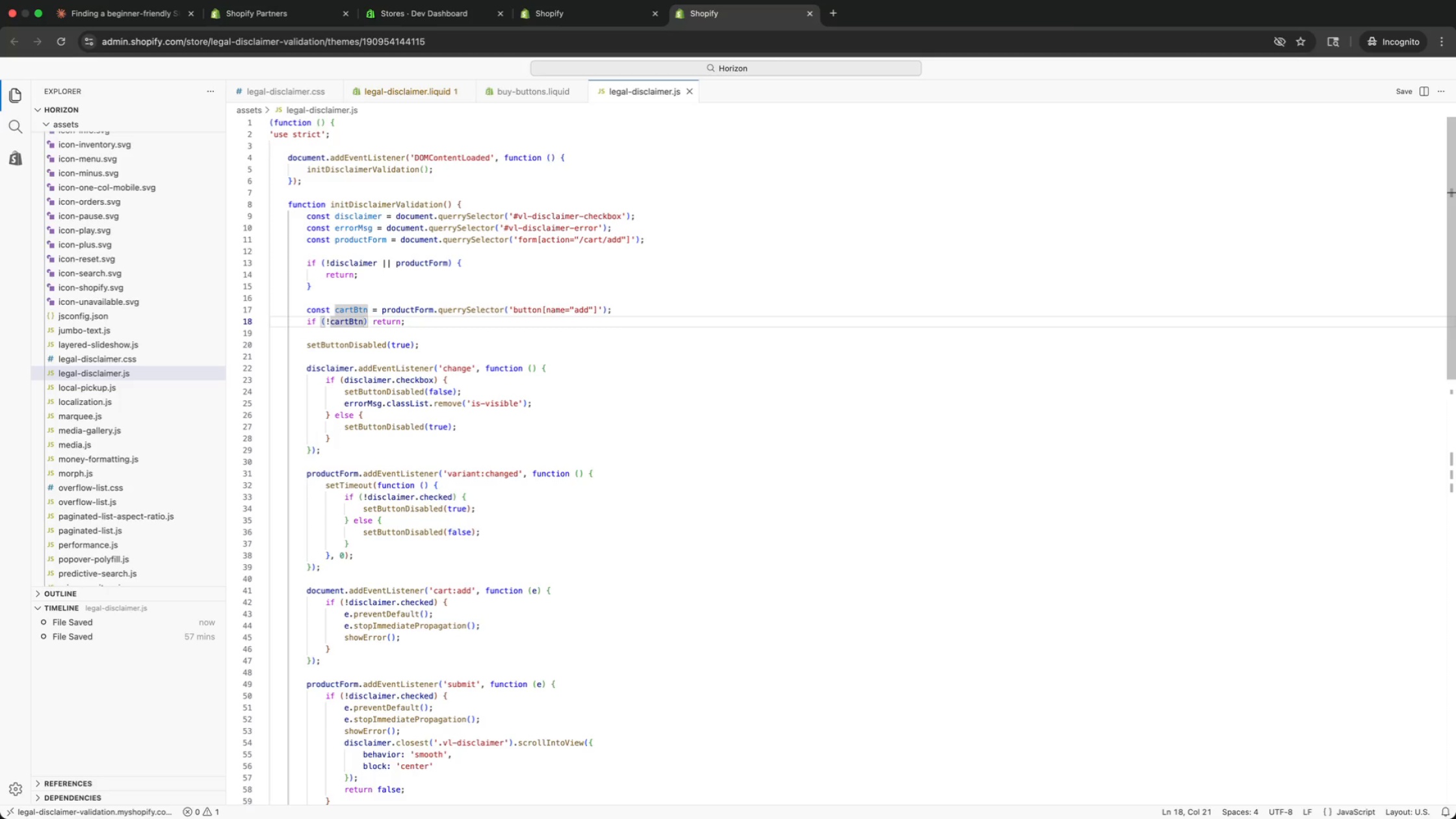 
key(ArrowUp)
 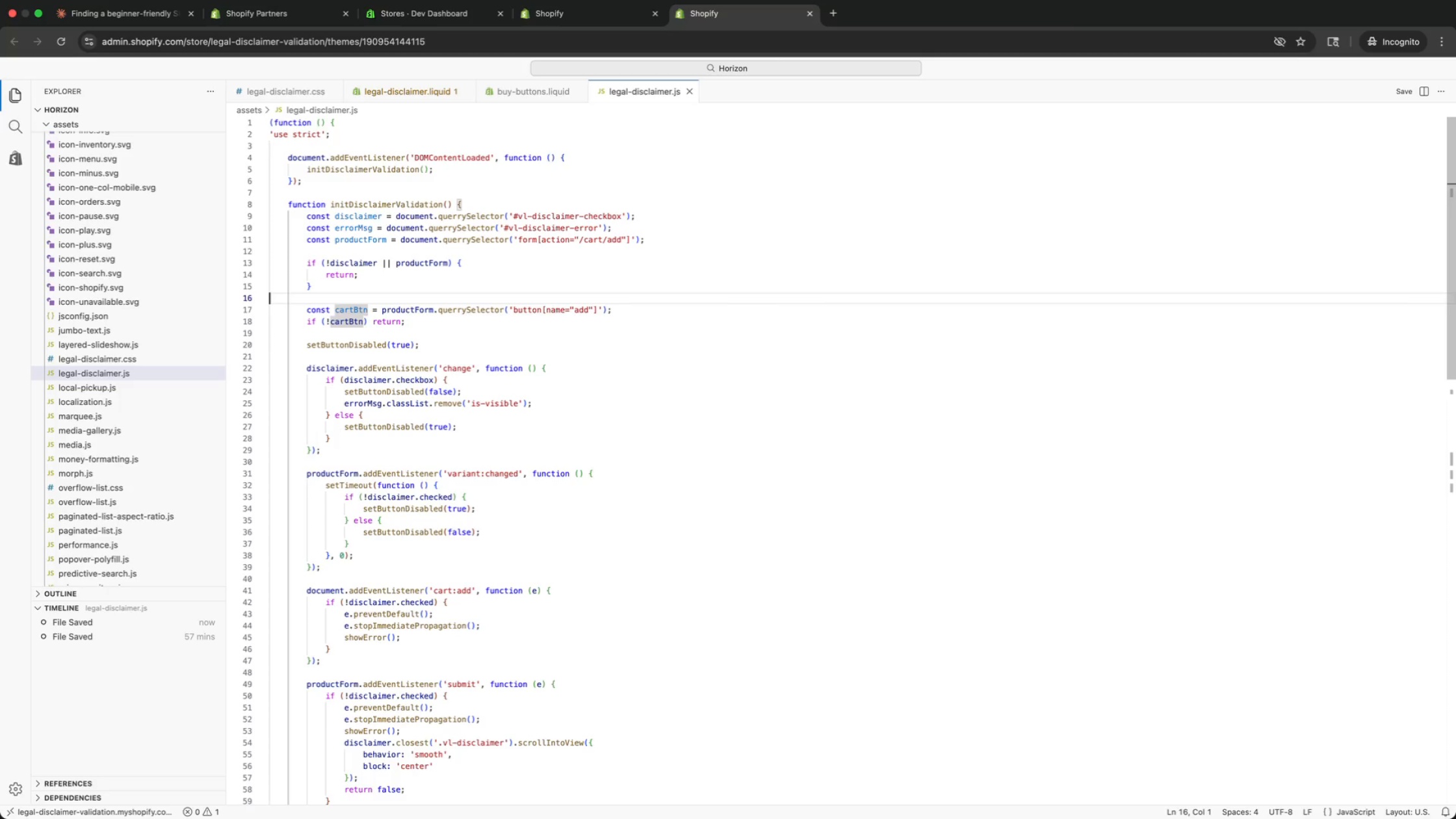 
key(ArrowUp)
 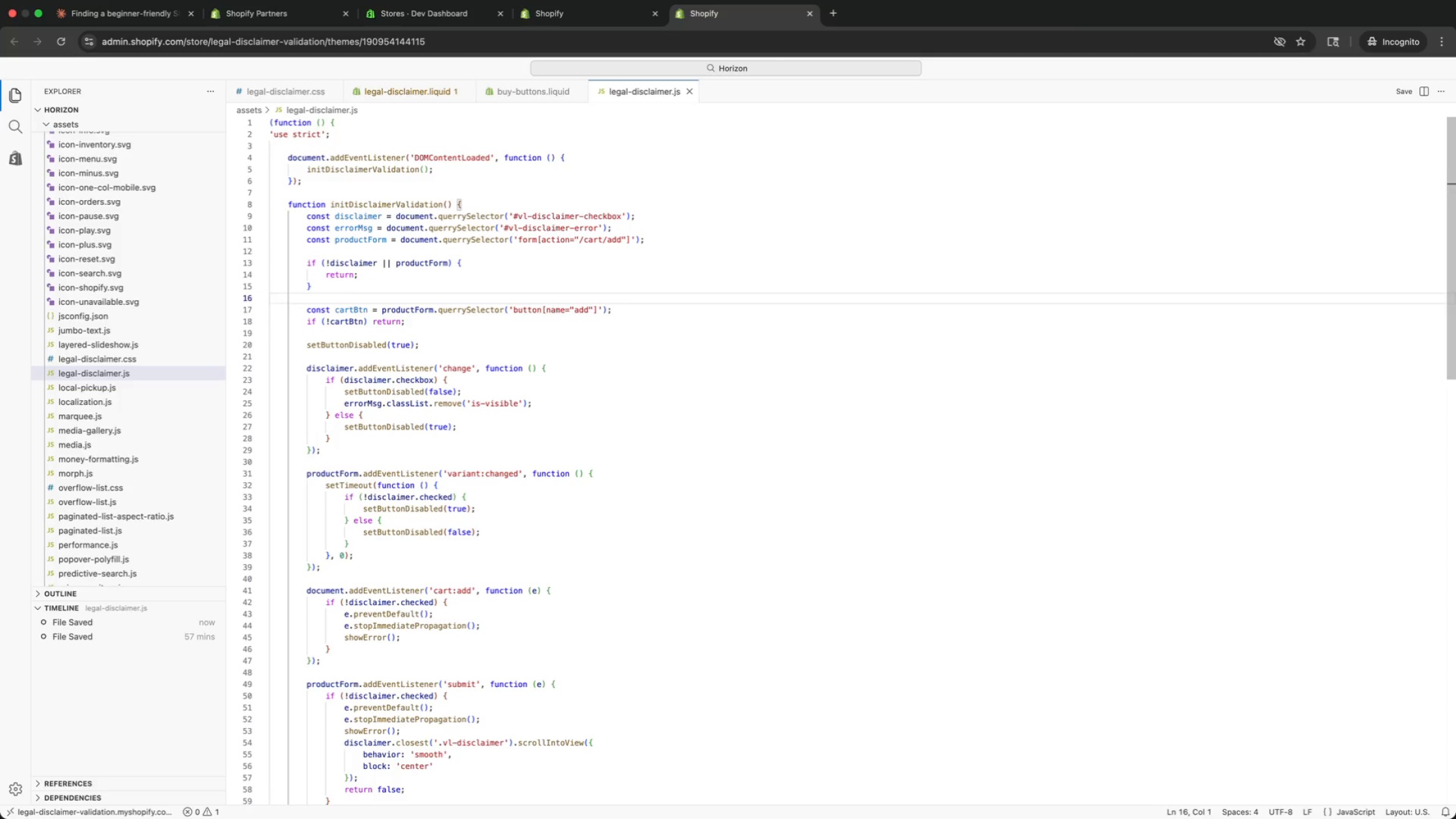 
key(ArrowUp)
 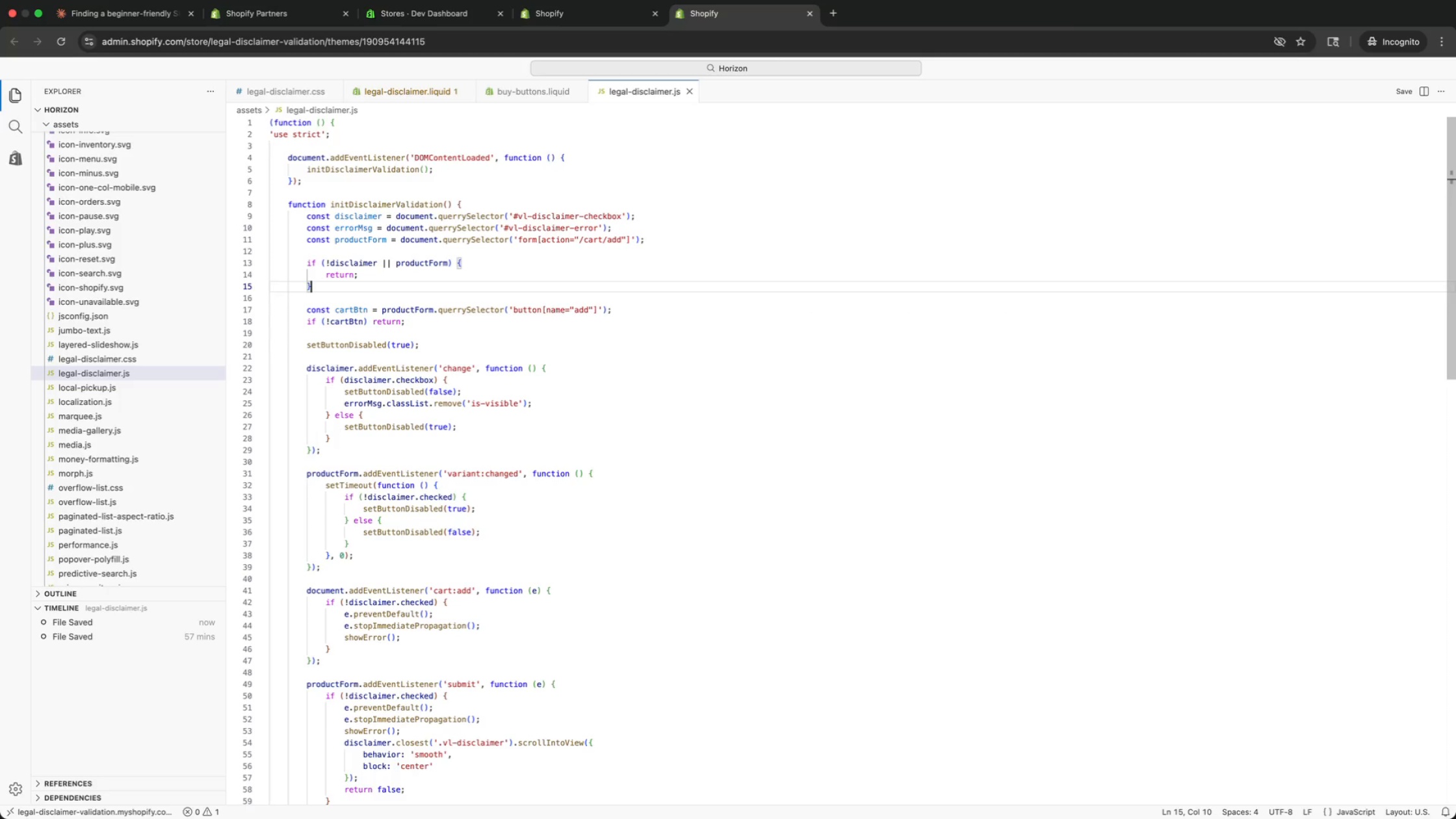 
key(ArrowUp)
 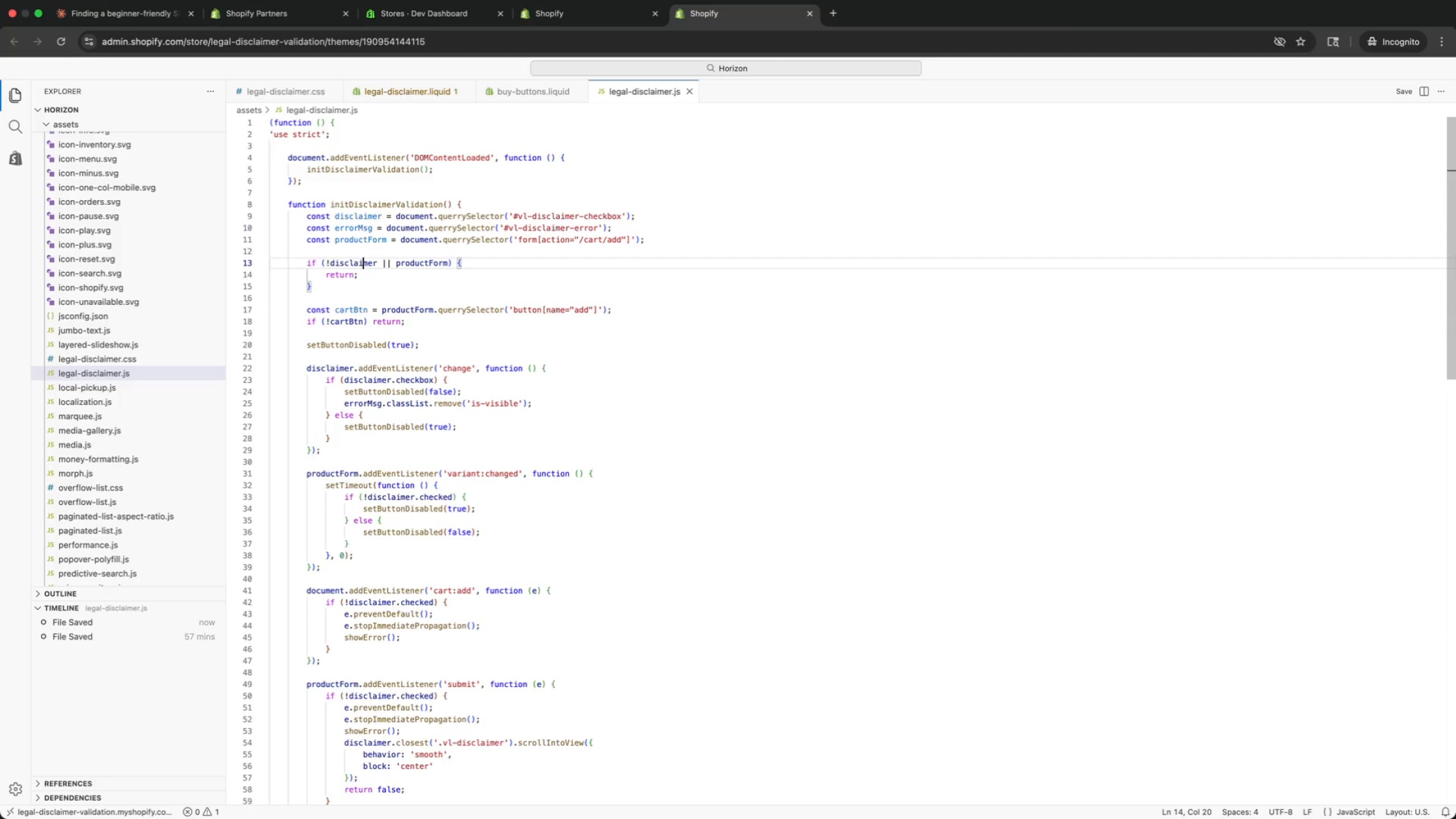 
key(ArrowUp)
 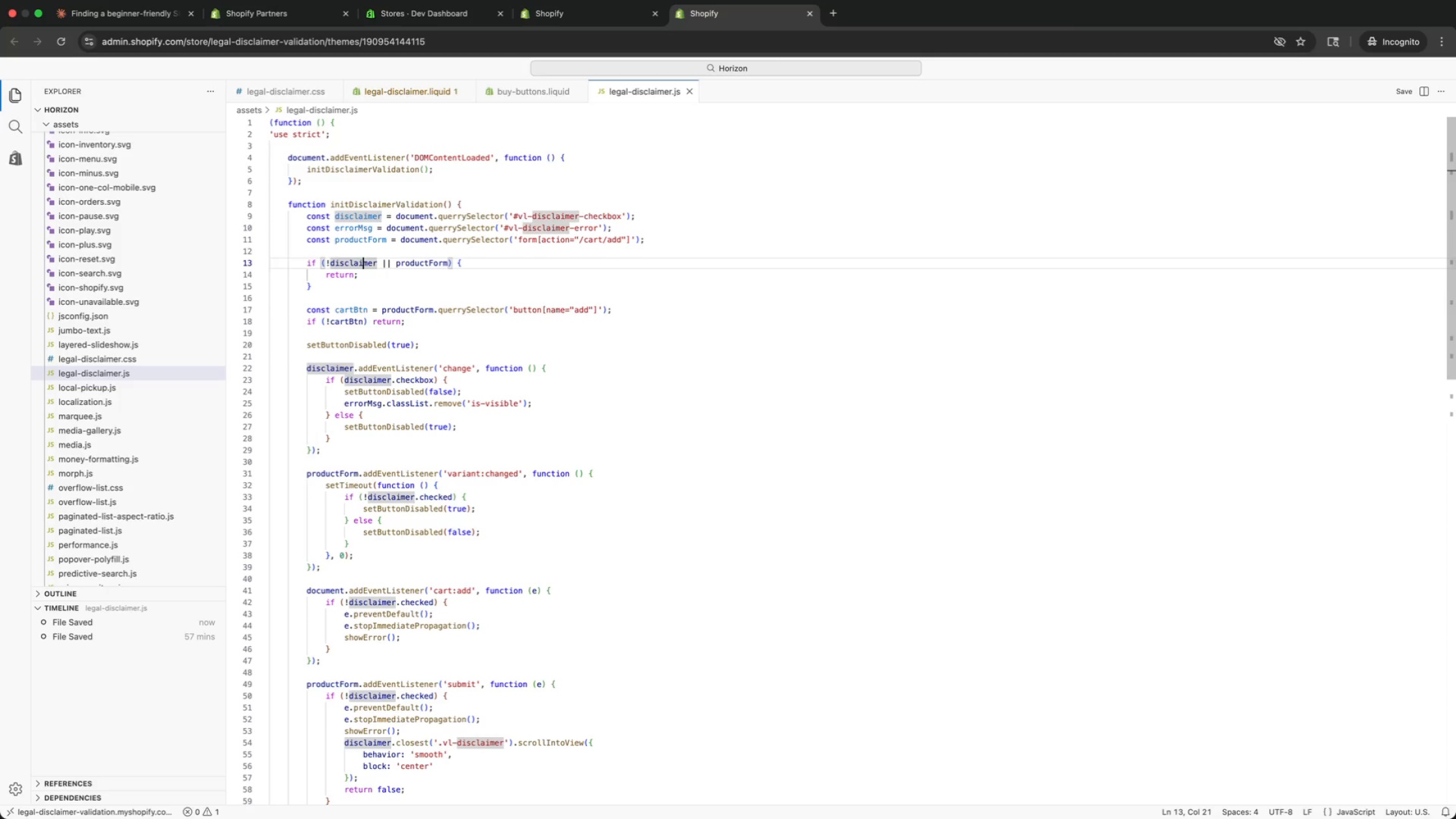 
key(ArrowUp)
 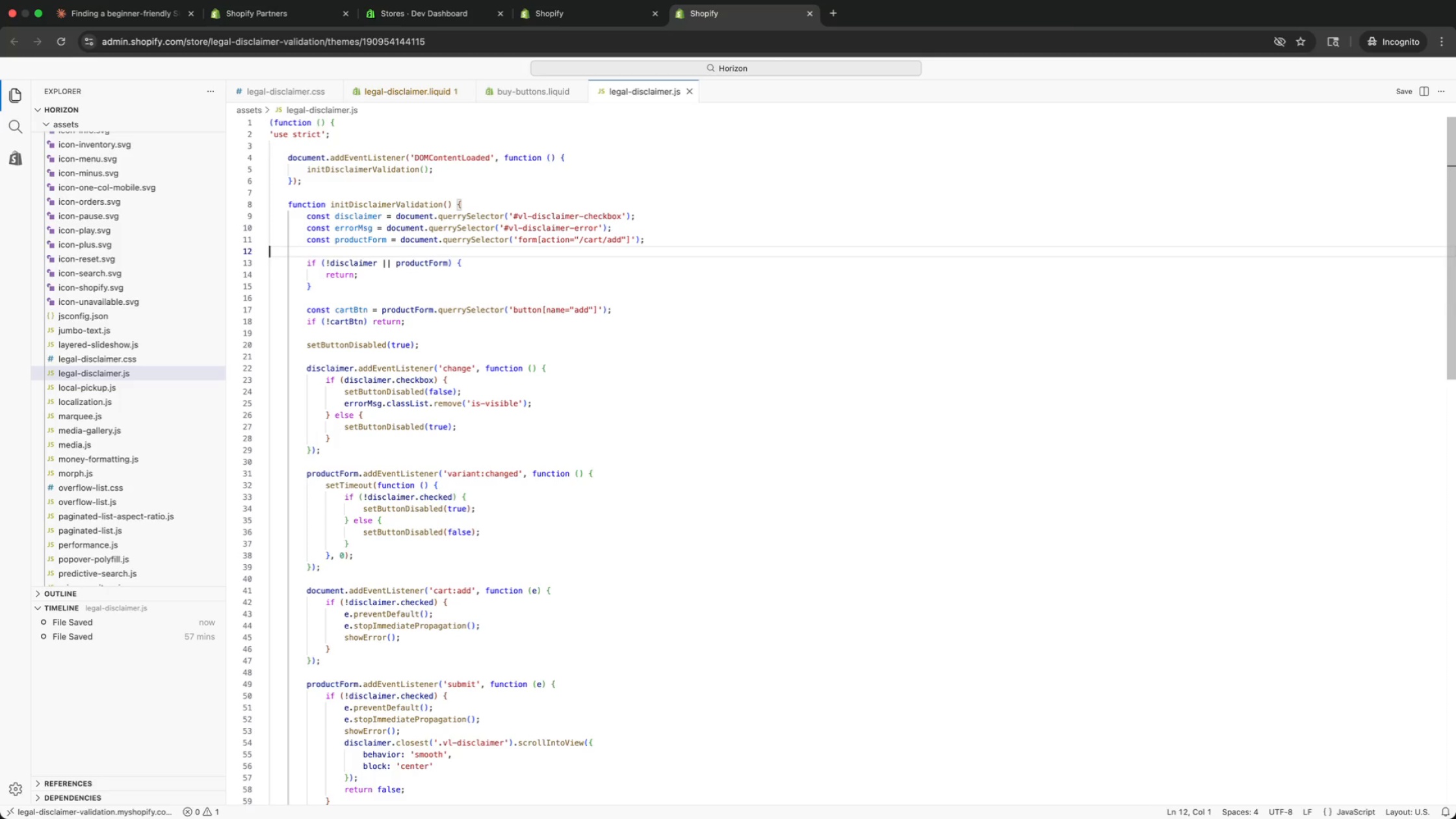 
key(ArrowUp)
 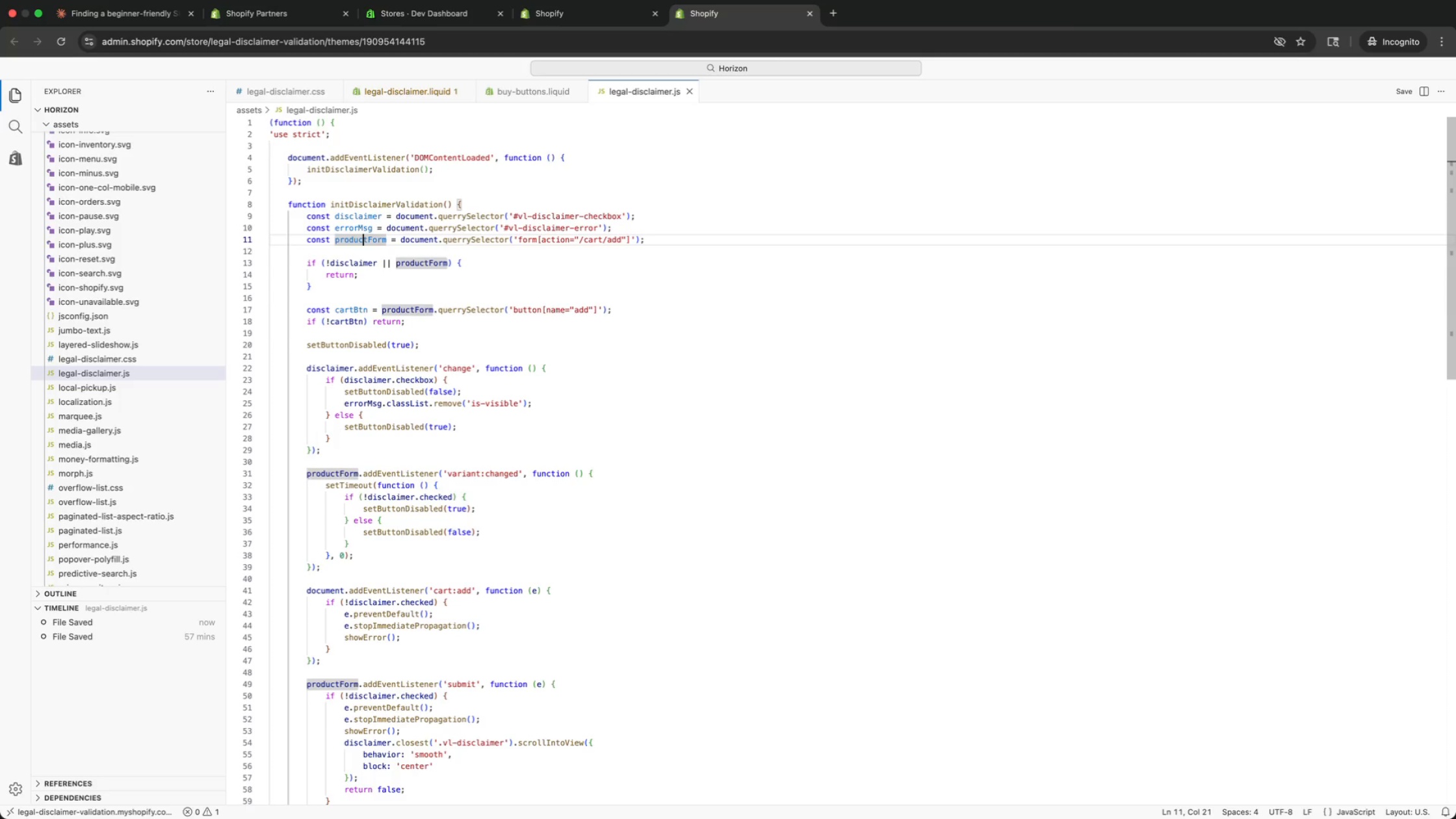 
key(ArrowUp)
 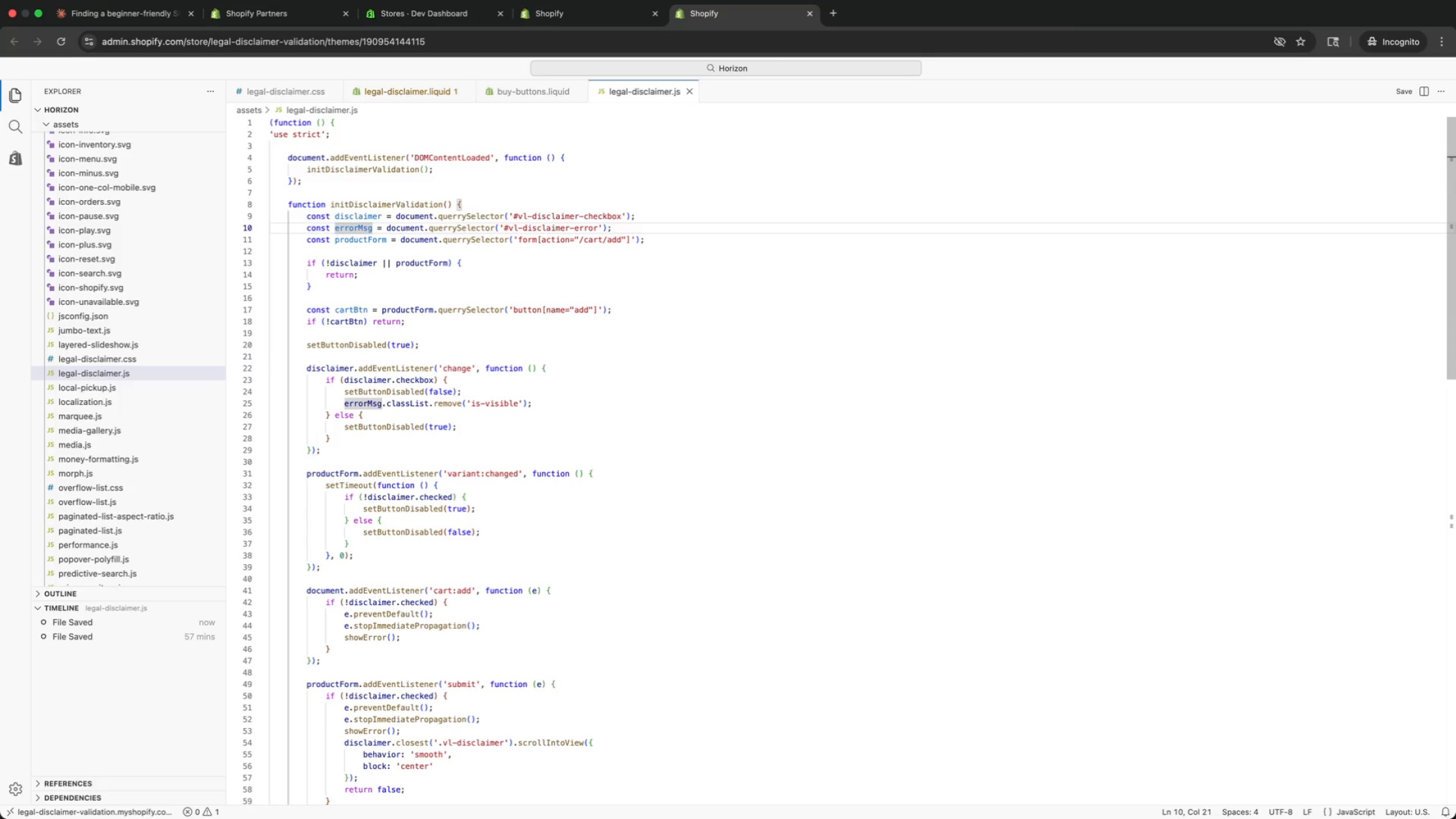 
key(ArrowUp)
 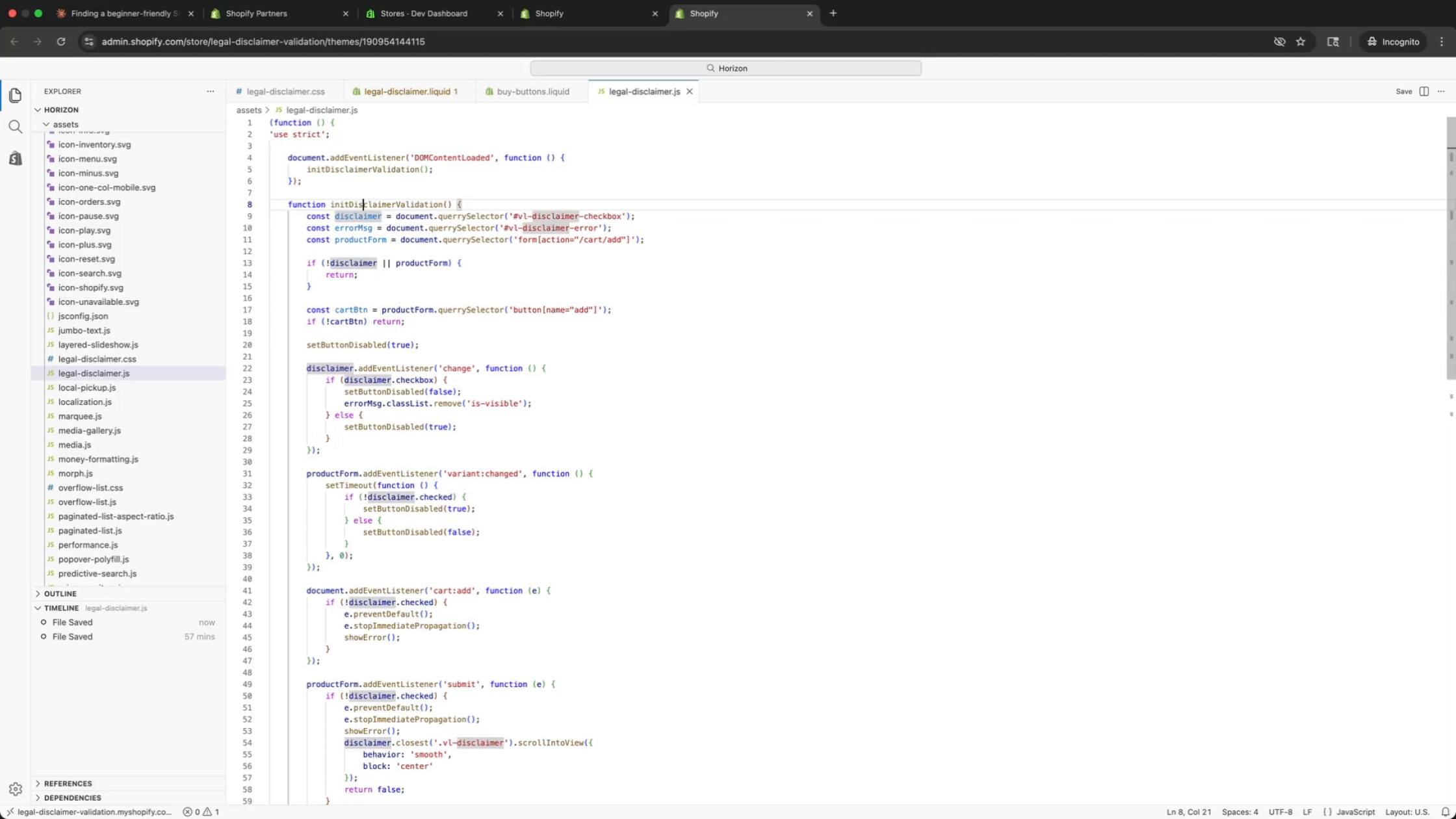 
key(ArrowUp)
 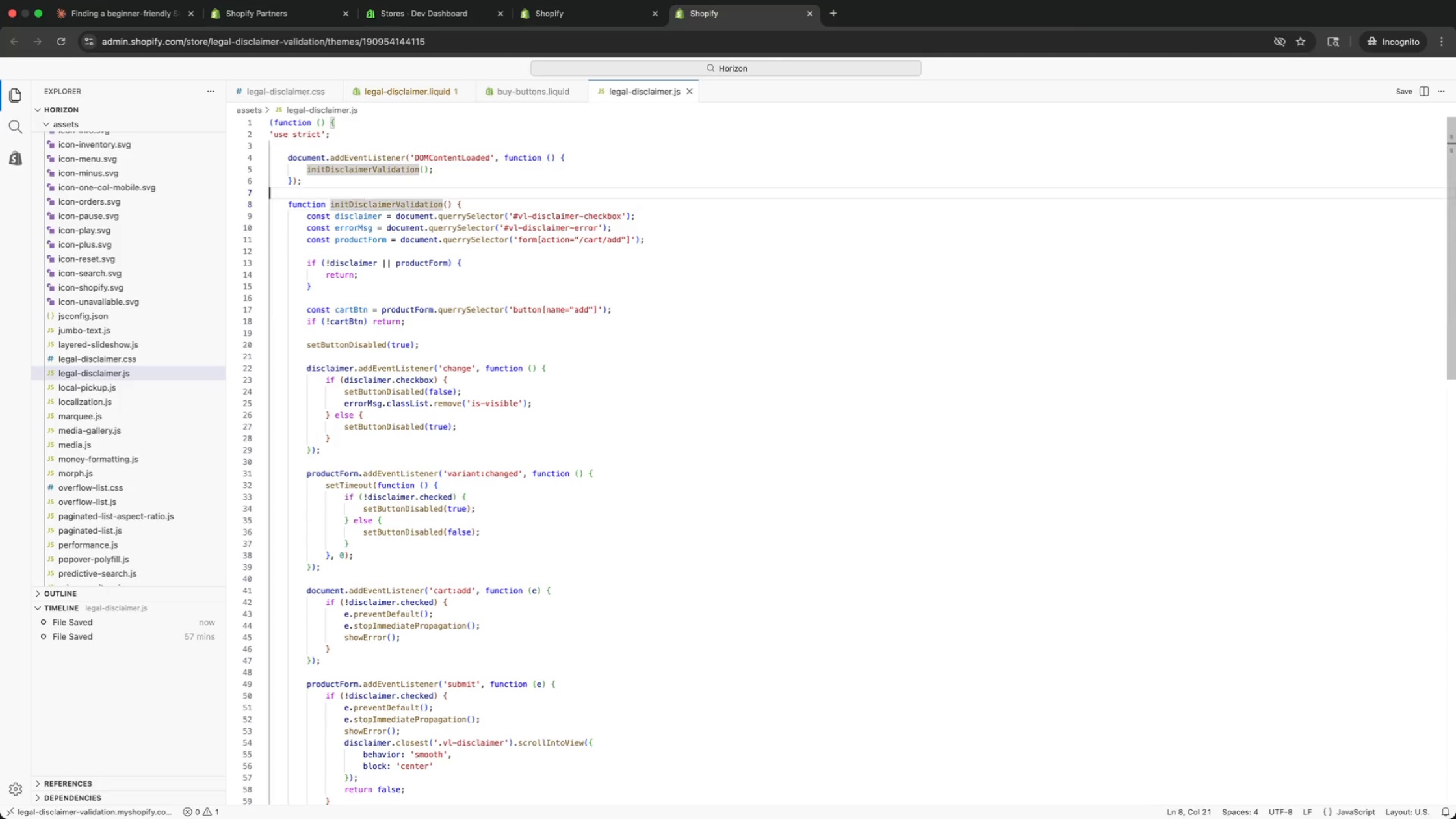 
key(ArrowUp)
 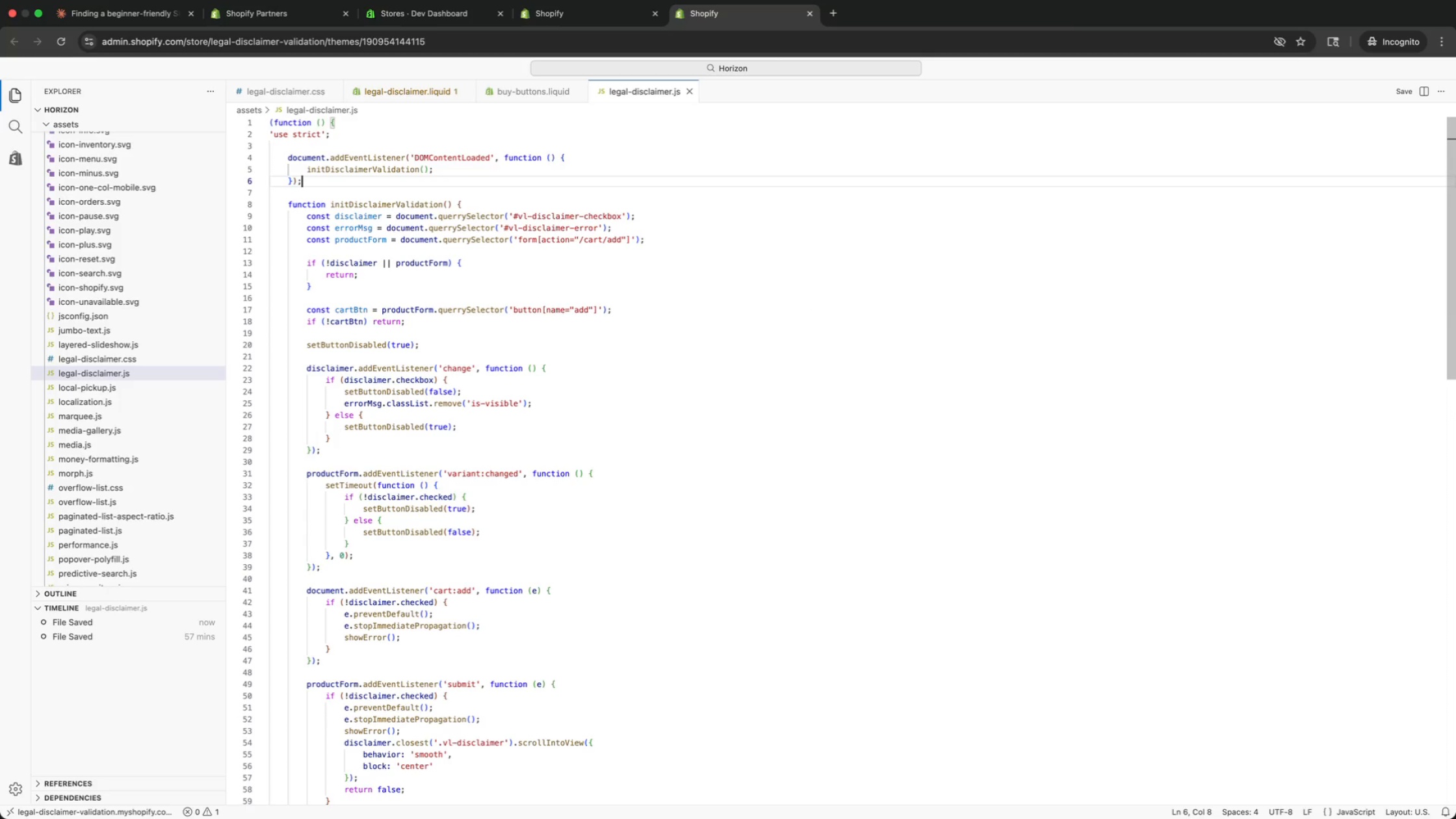 
key(ArrowUp)
 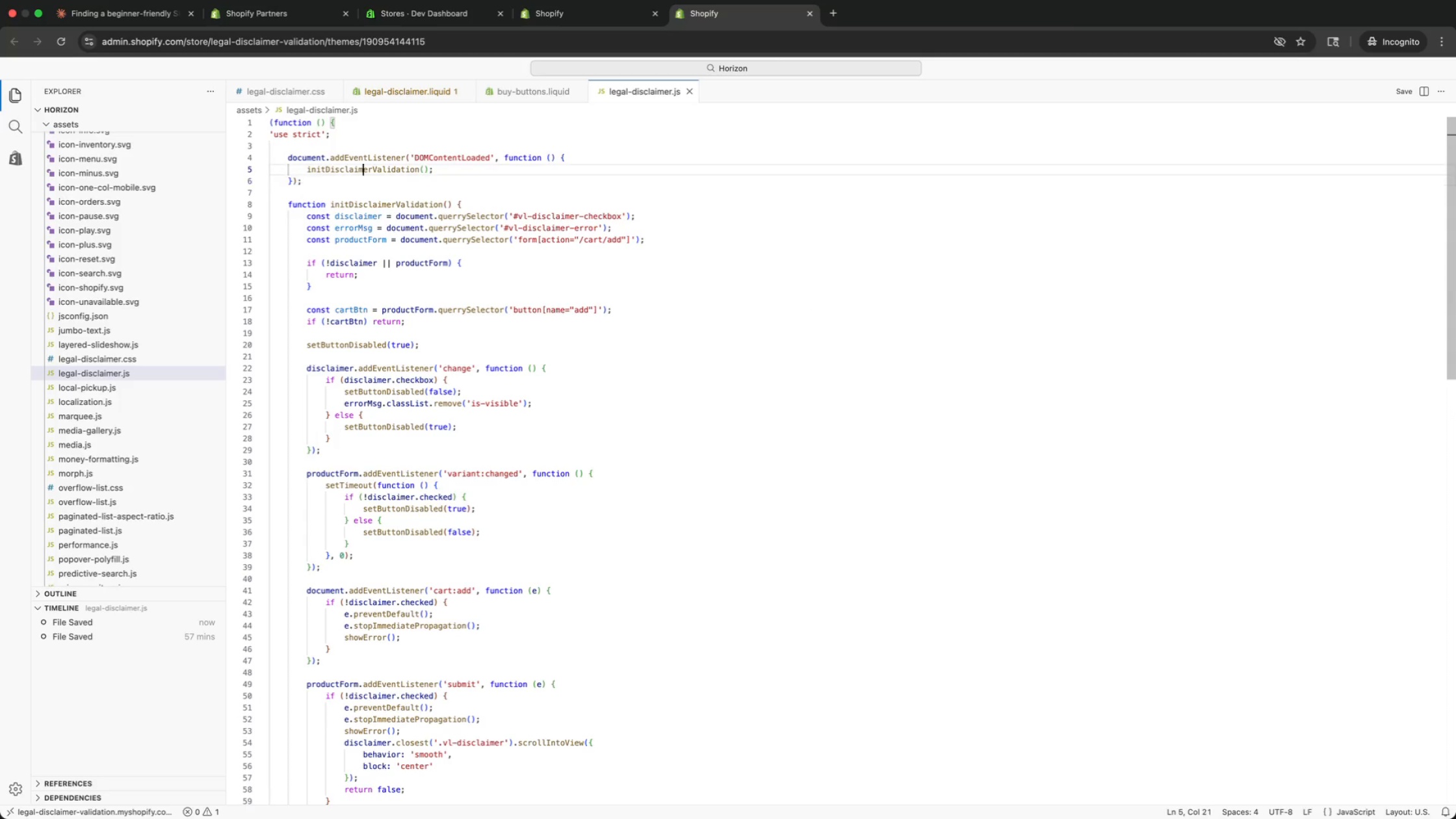 
key(ArrowUp)
 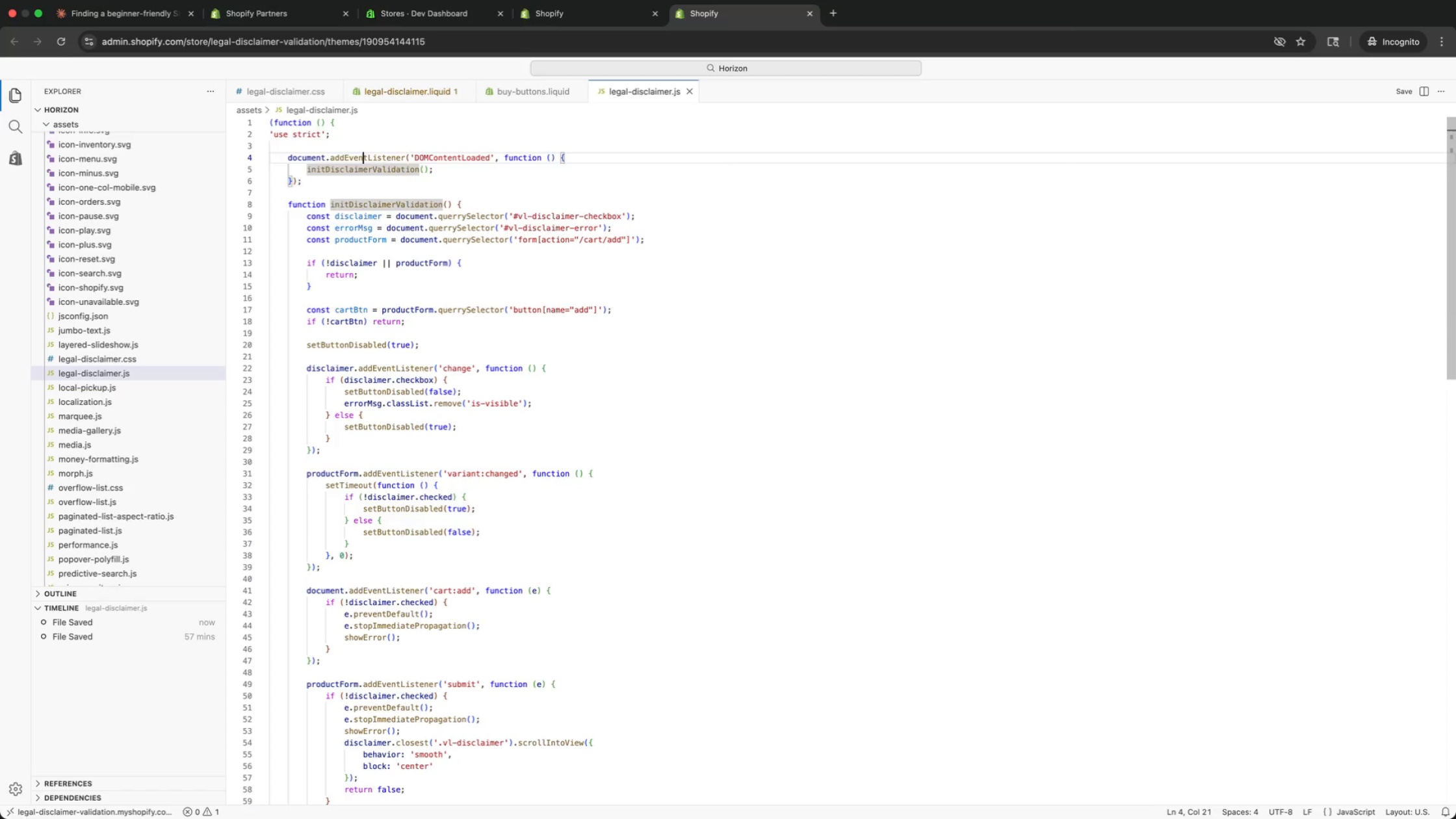 
key(ArrowUp)
 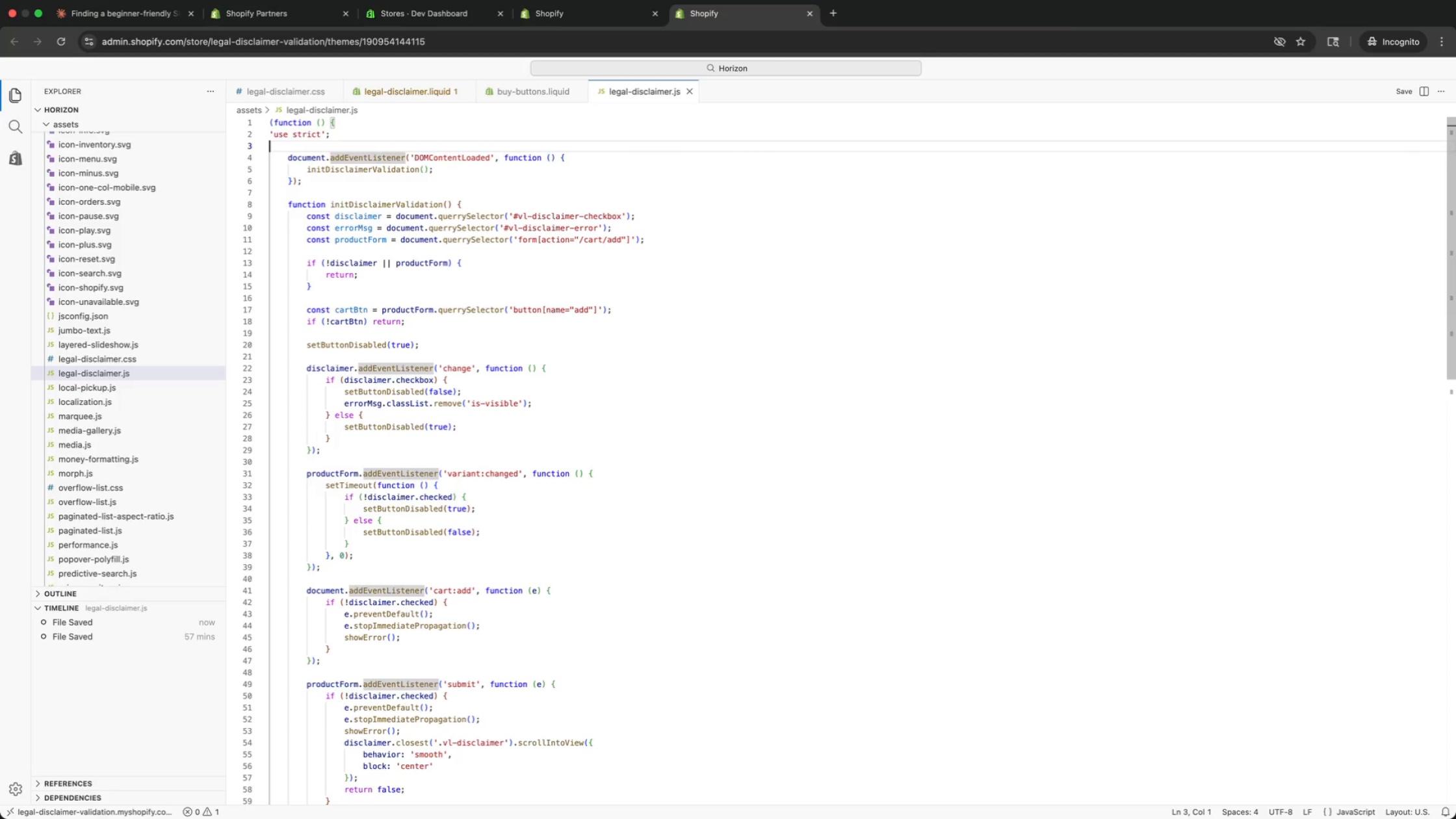 
key(ArrowUp)
 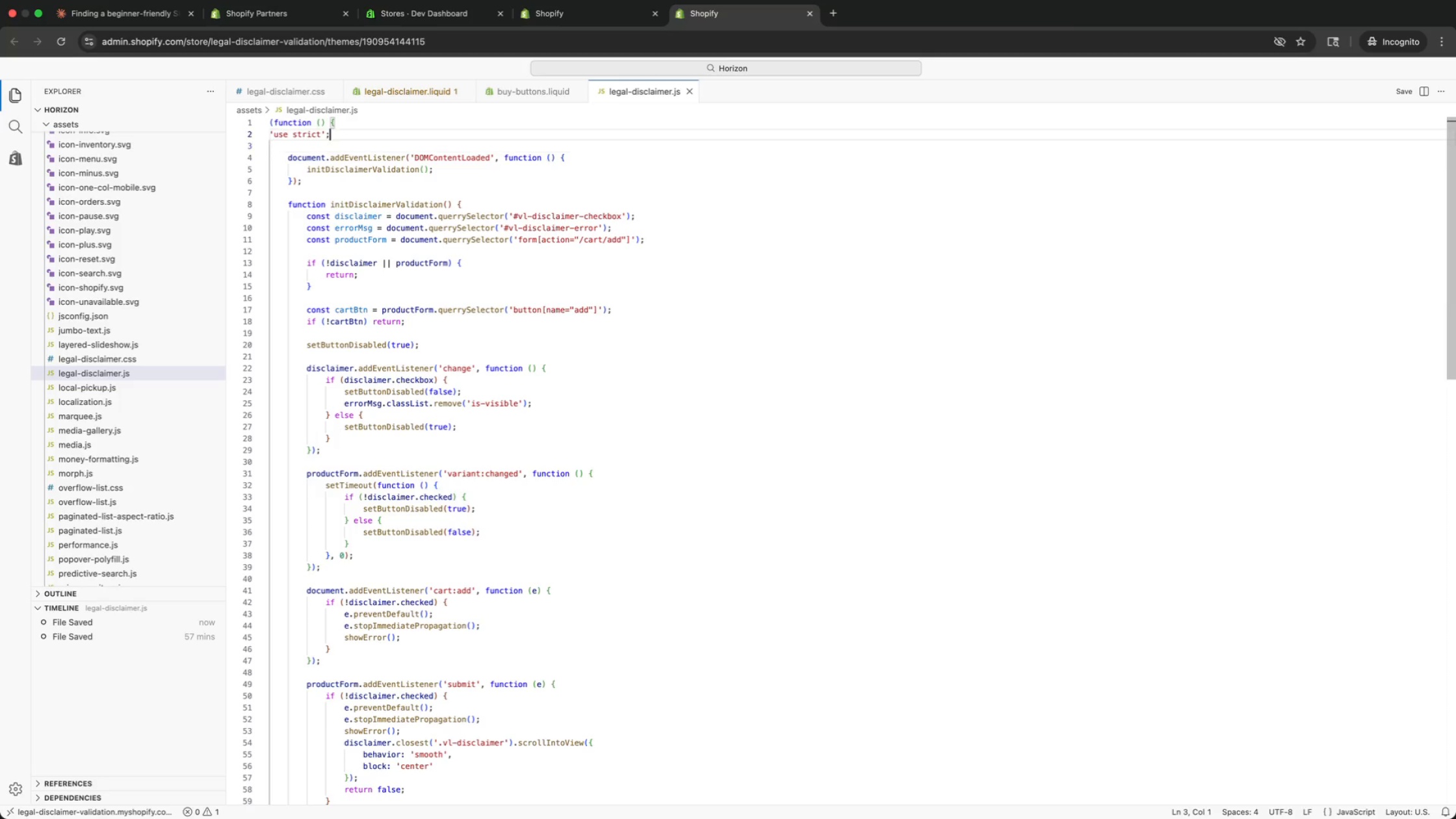 
key(ArrowUp)
 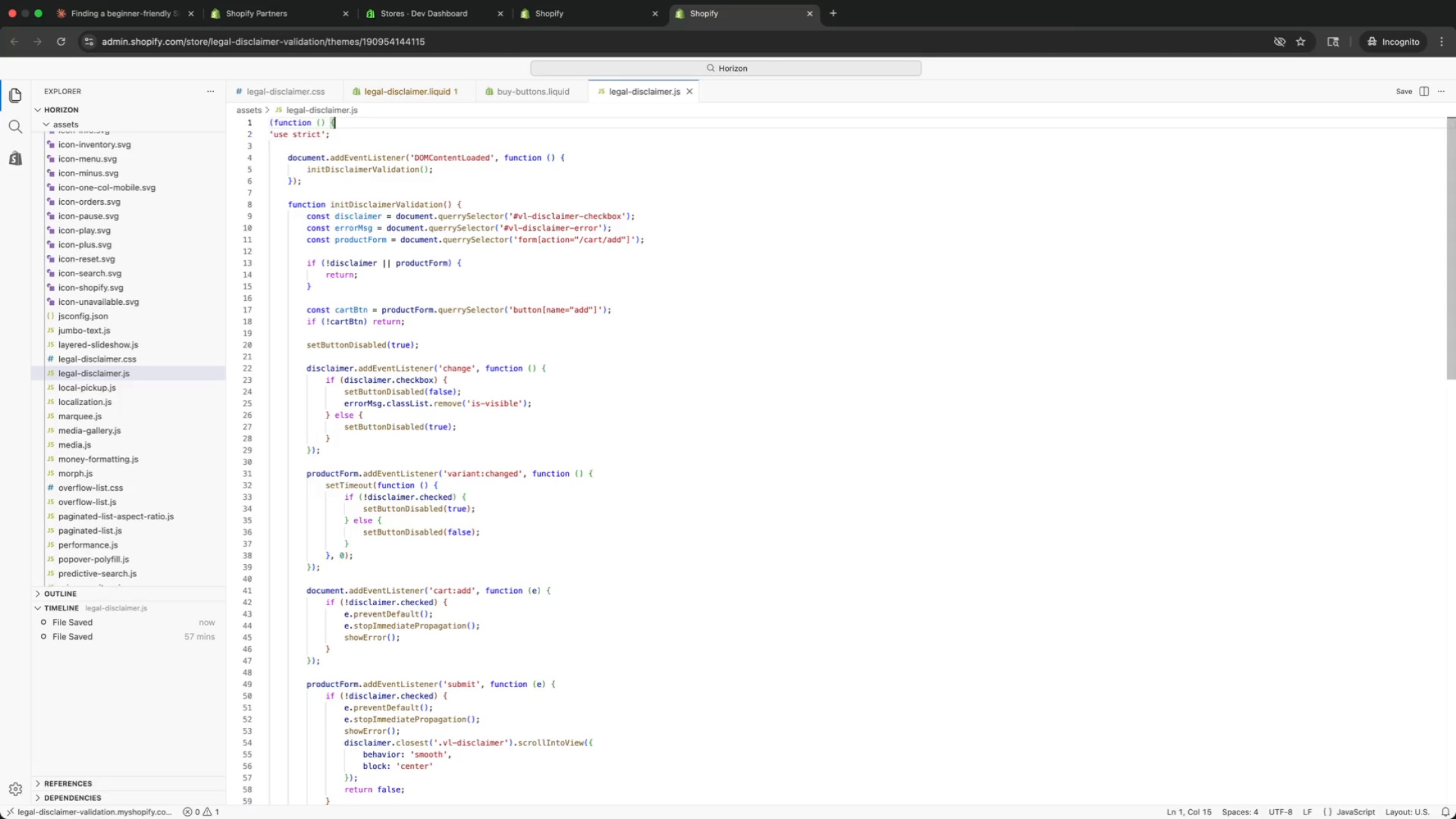 
key(ArrowUp)
 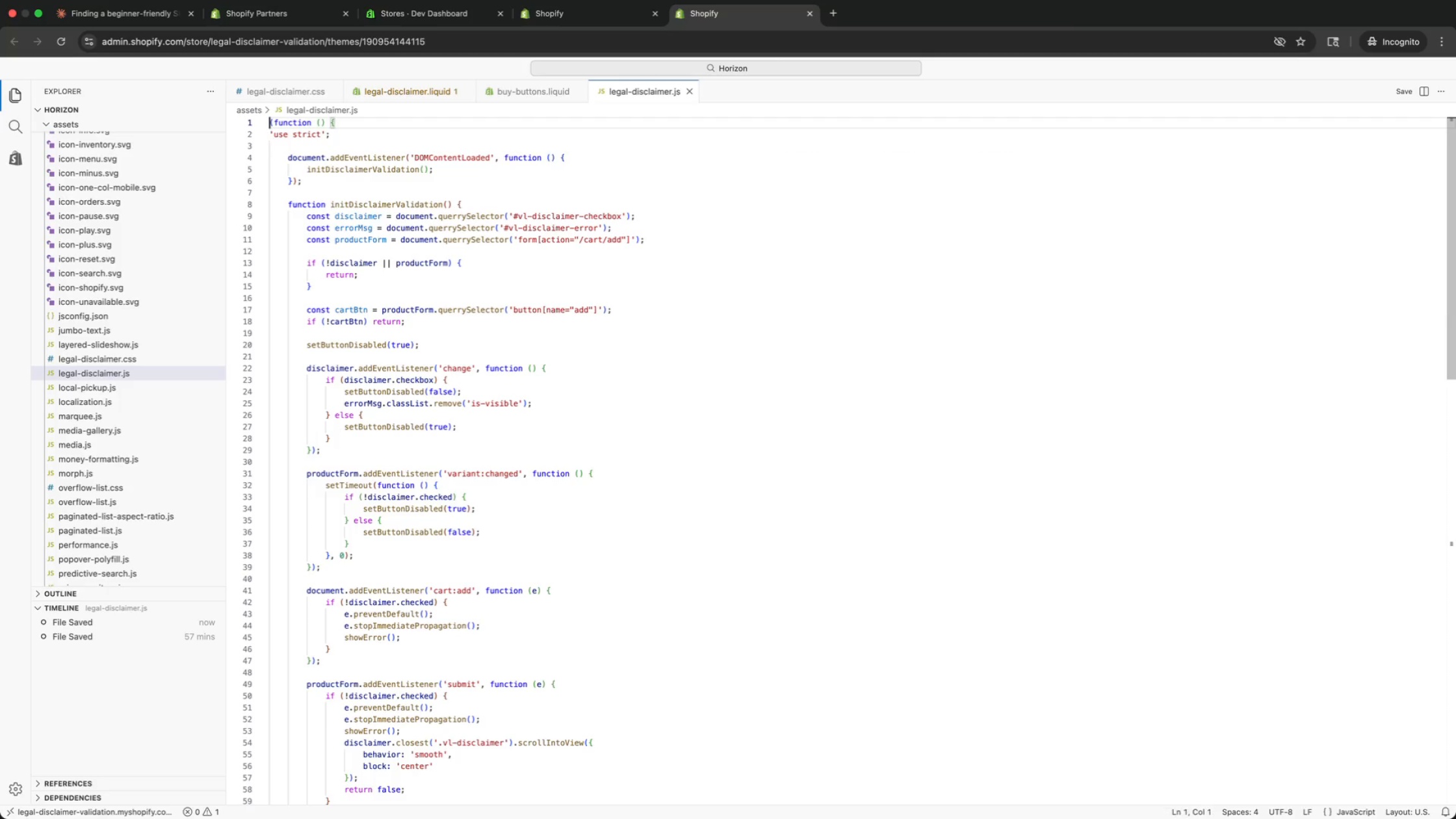 
key(ArrowUp)
 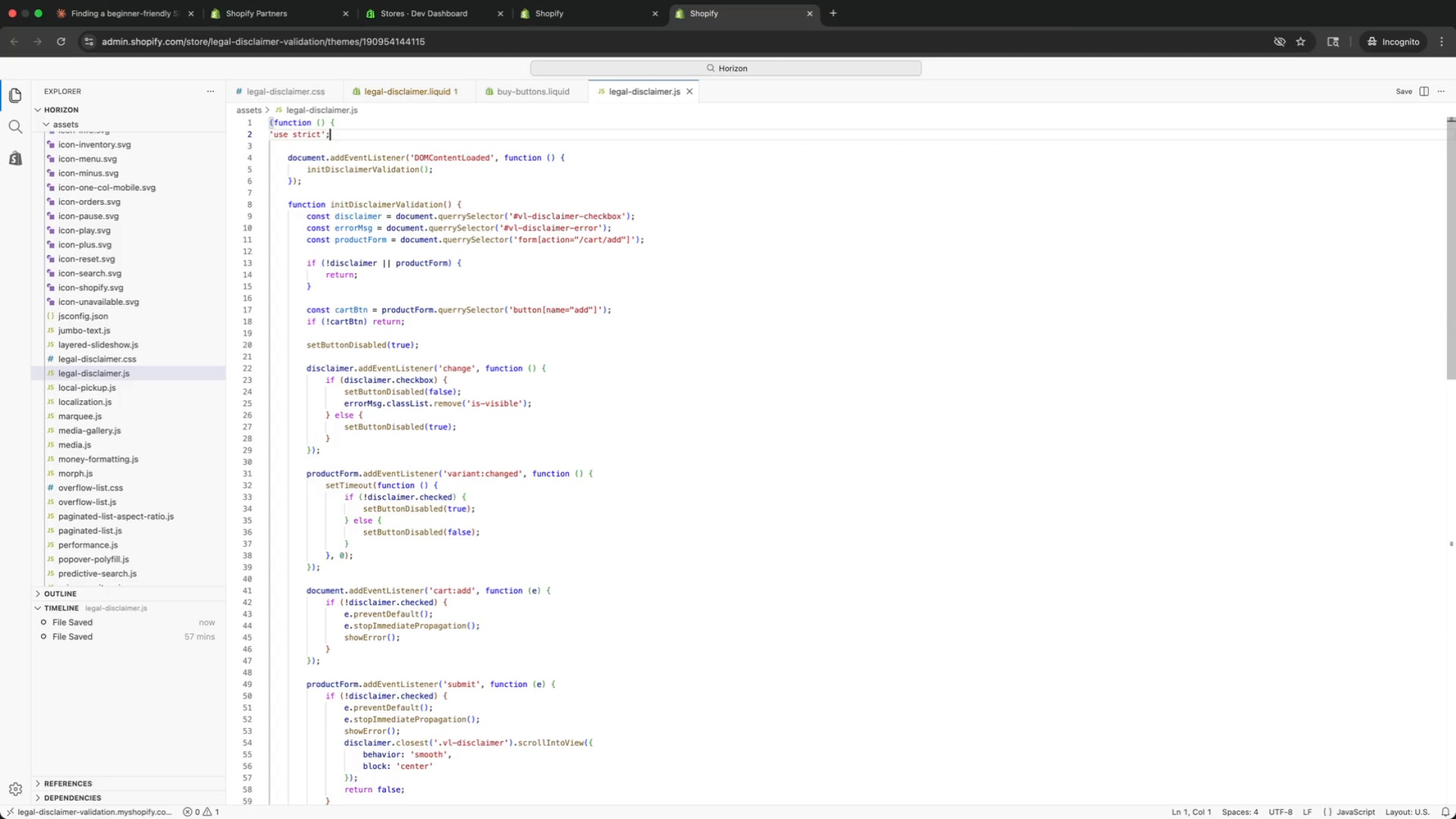 
key(ArrowDown)
 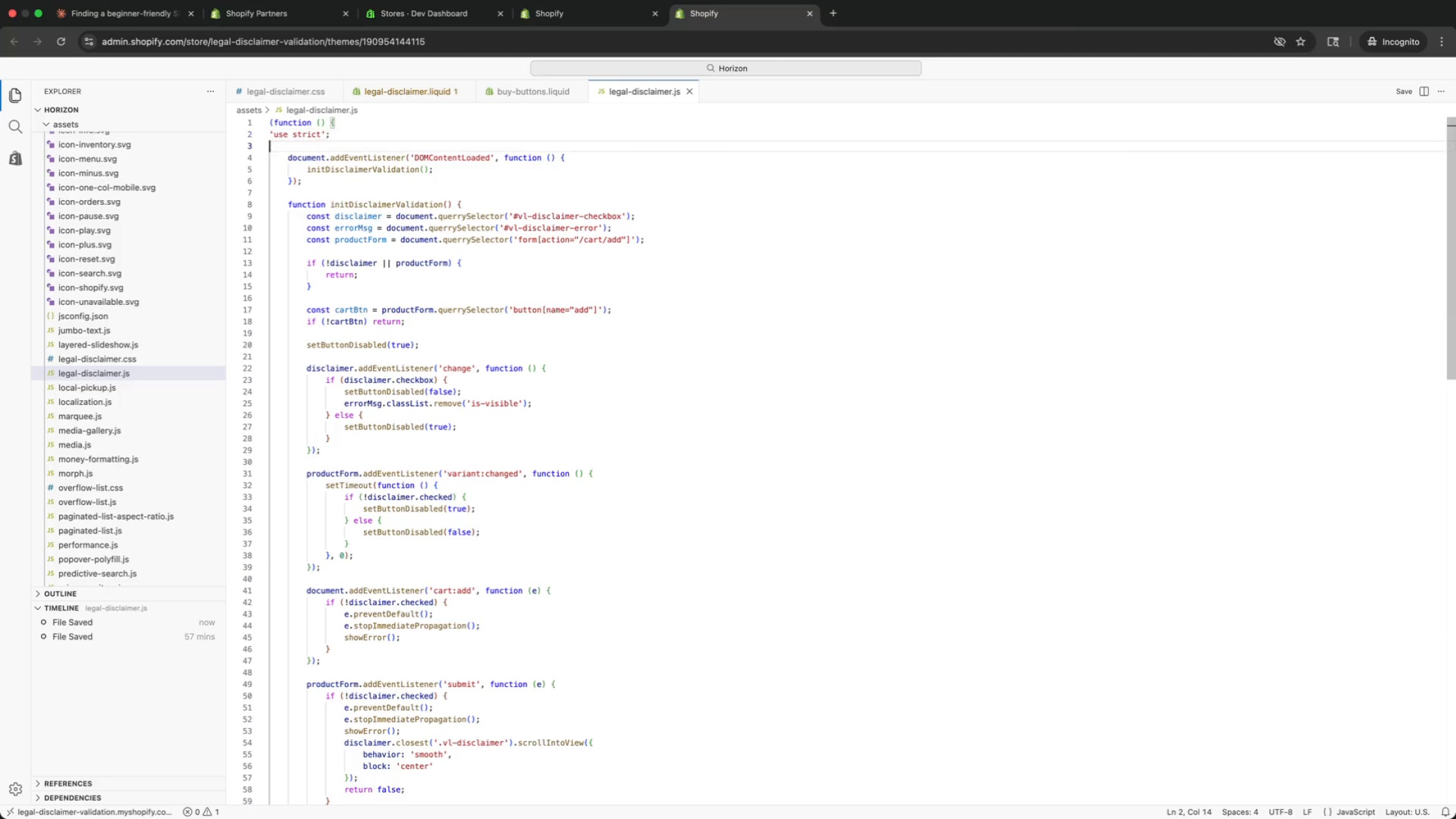 
key(ArrowDown)
 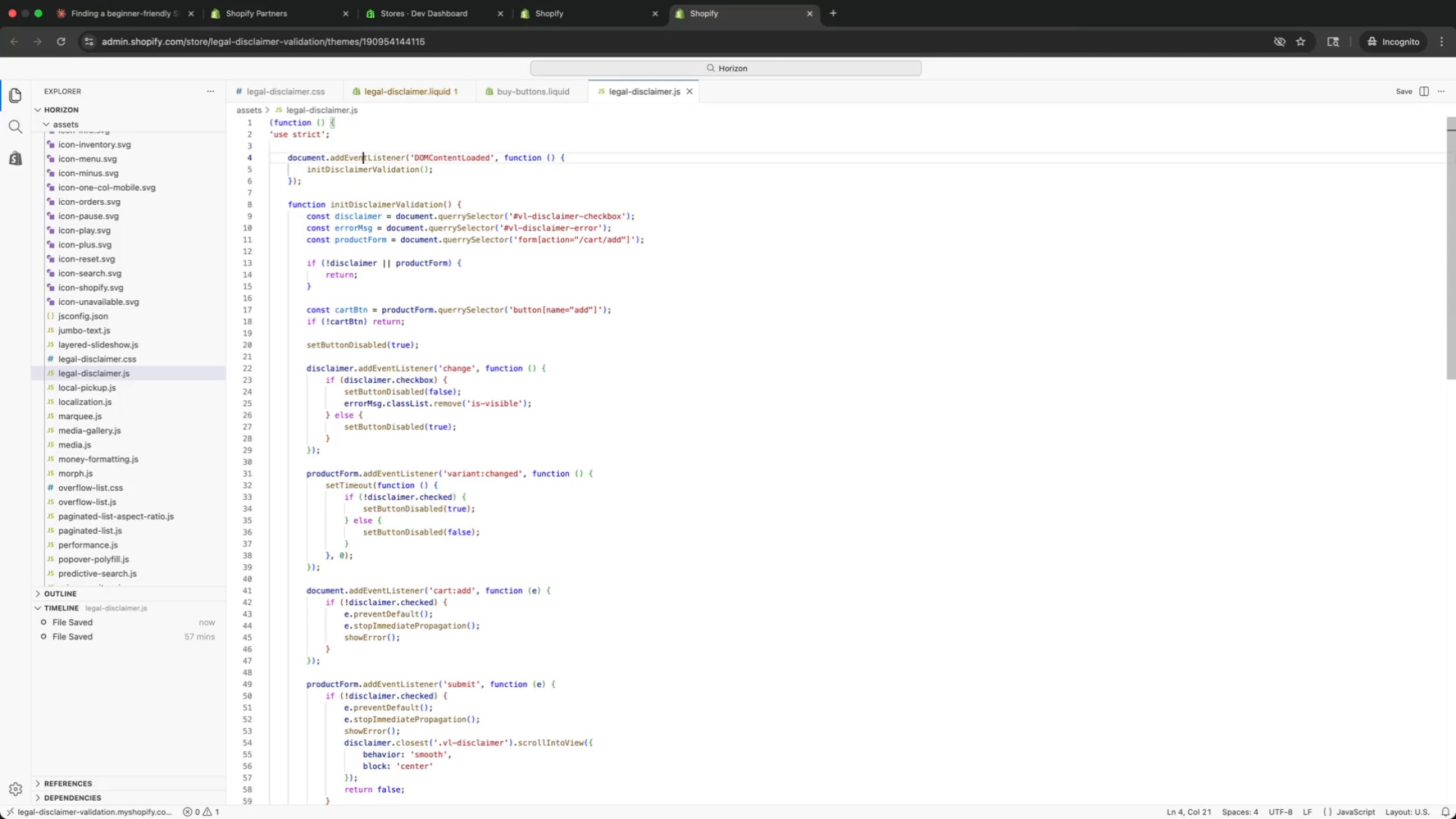 
key(ArrowDown)
 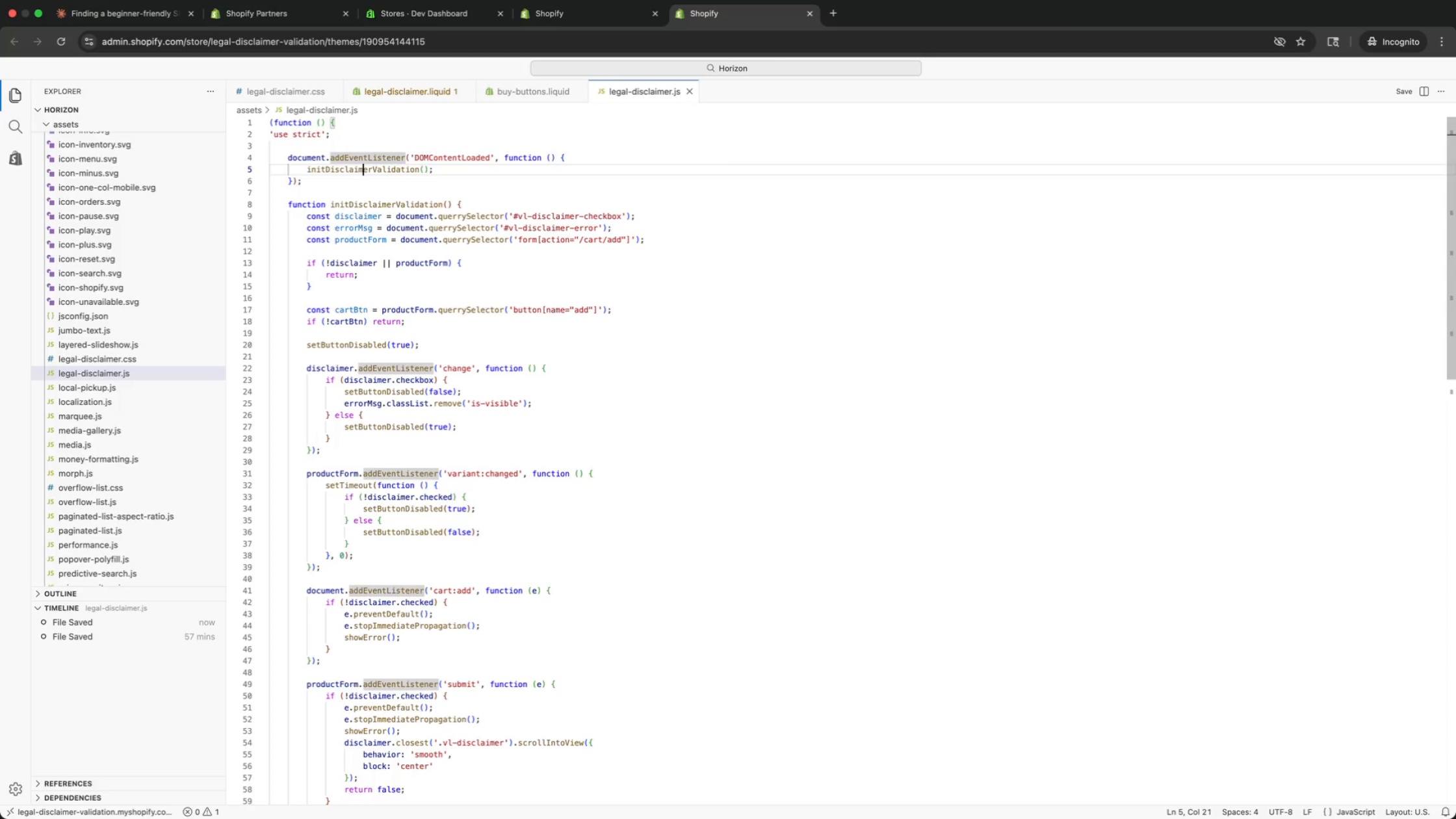 
key(ArrowDown)
 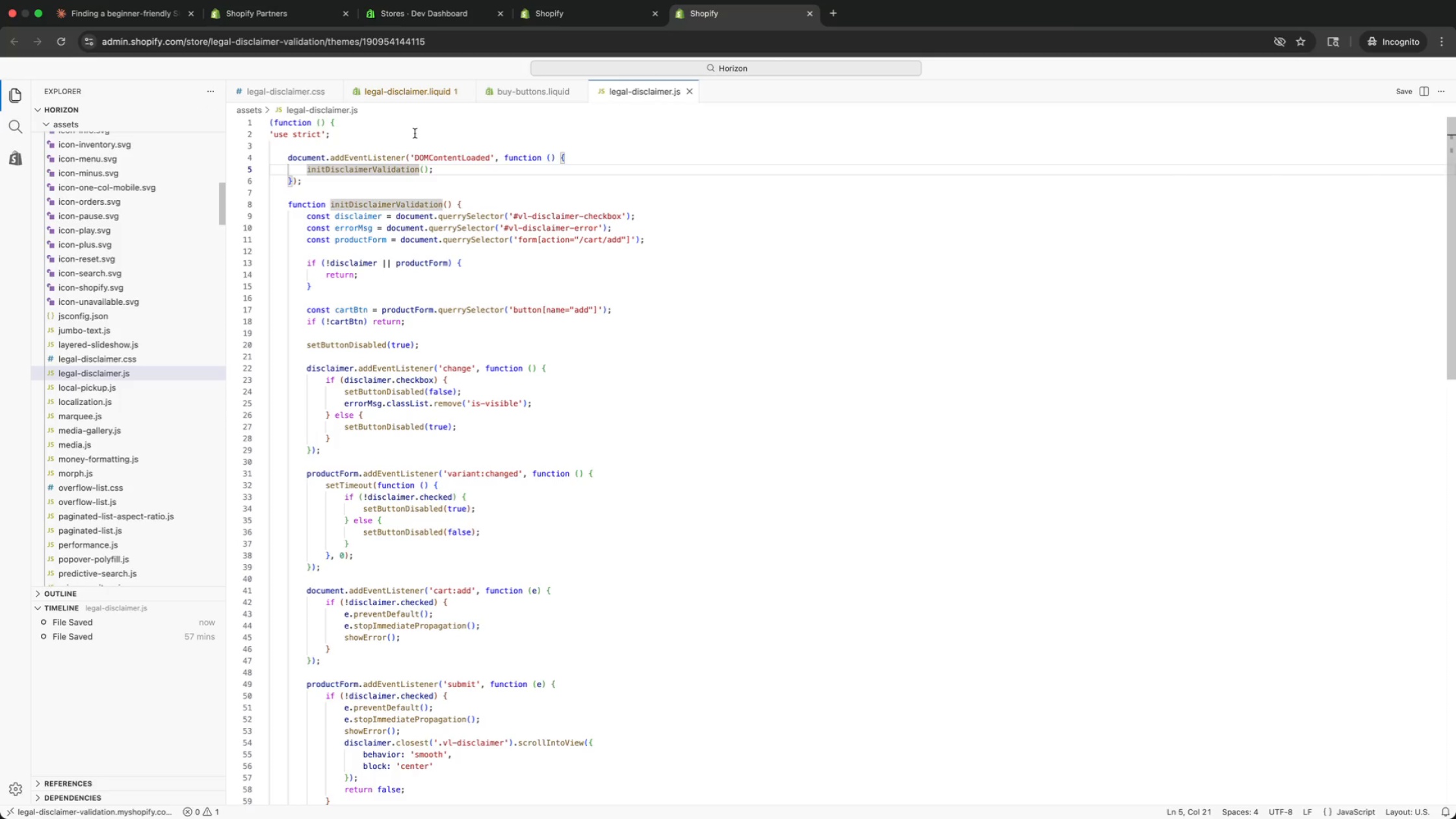 
left_click([408, 92])
 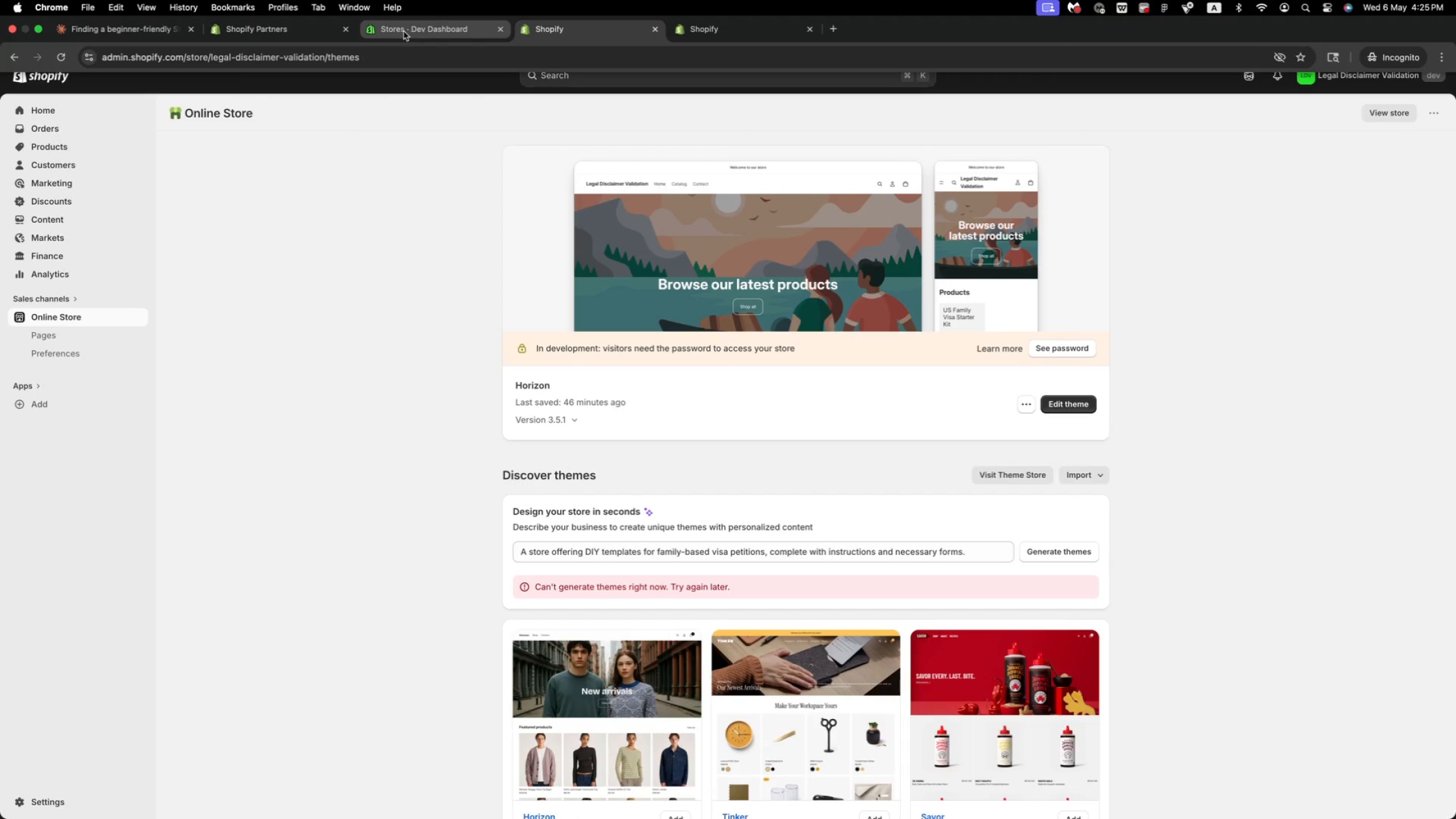 
left_click([404, 31])
 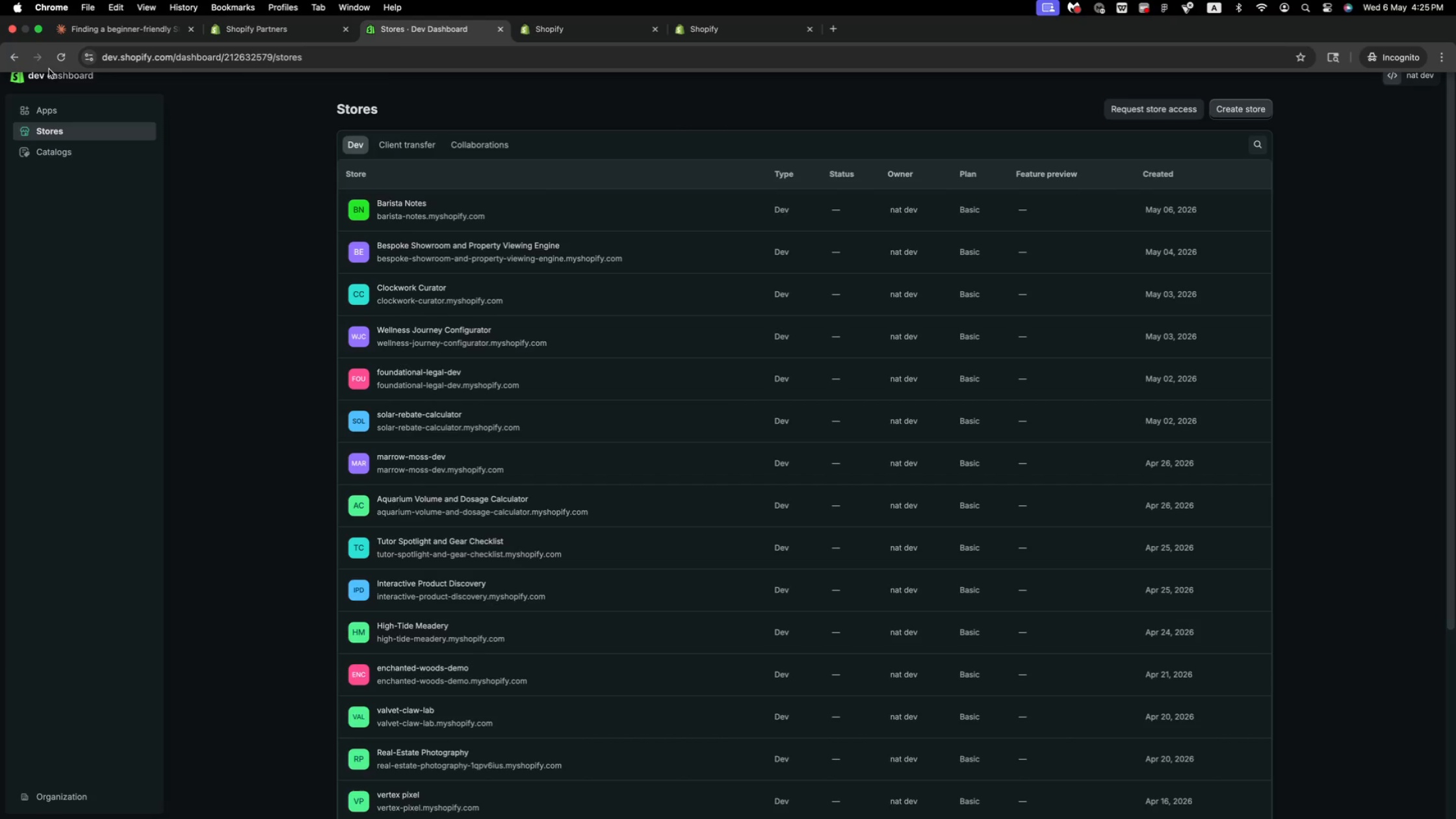 
left_click([58, 61])
 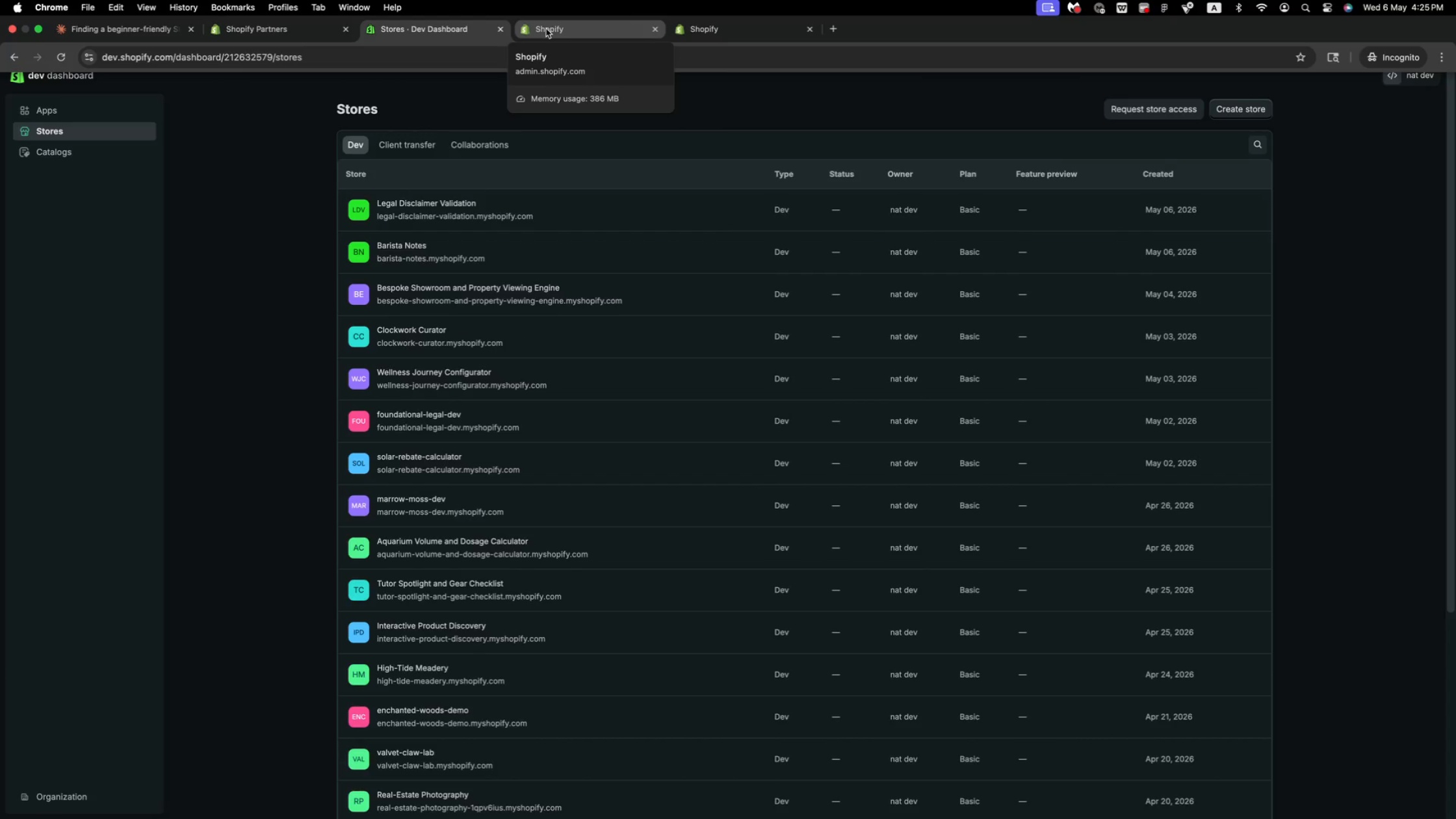 
left_click([546, 29])
 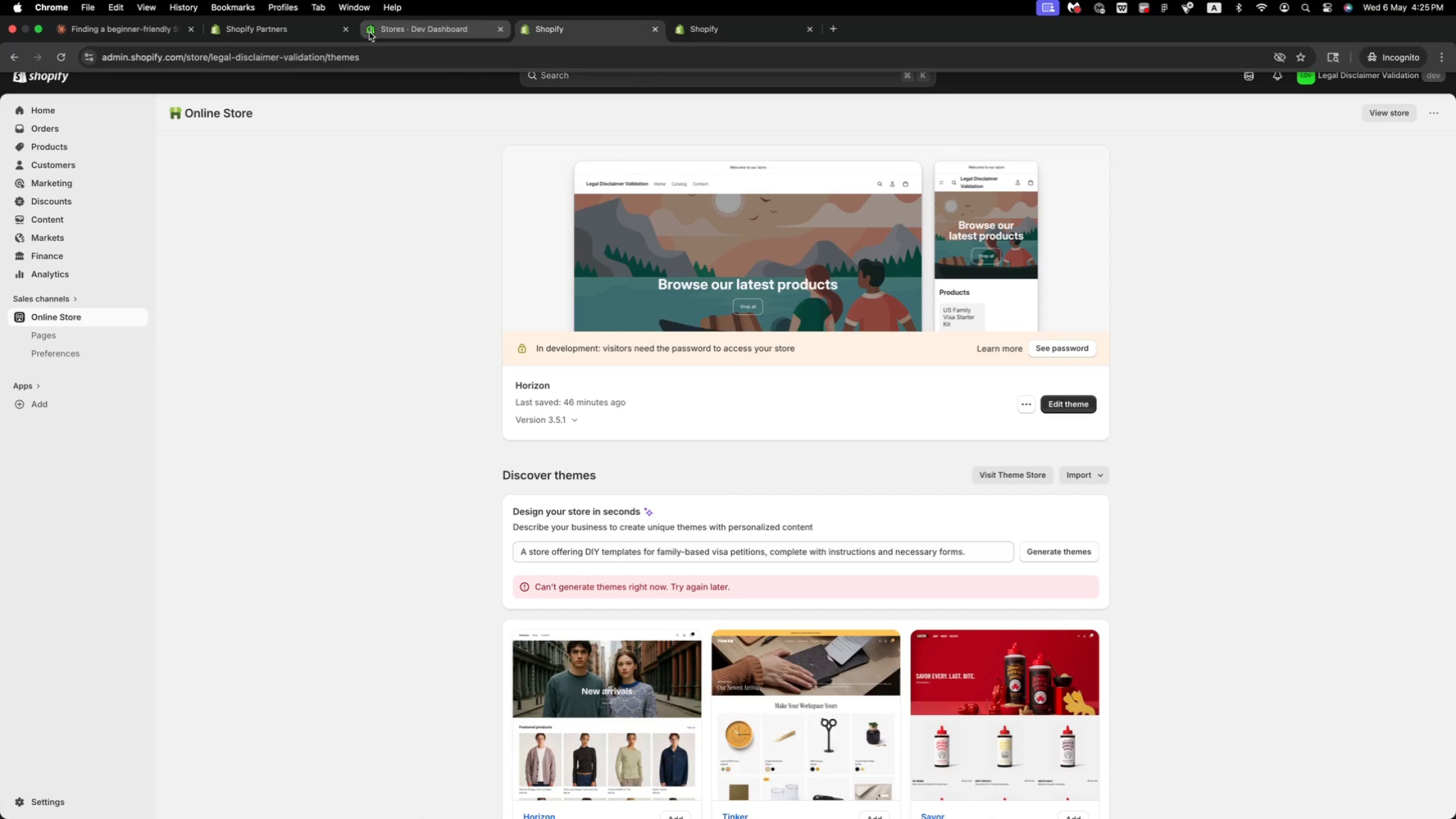 
left_click([313, 32])
 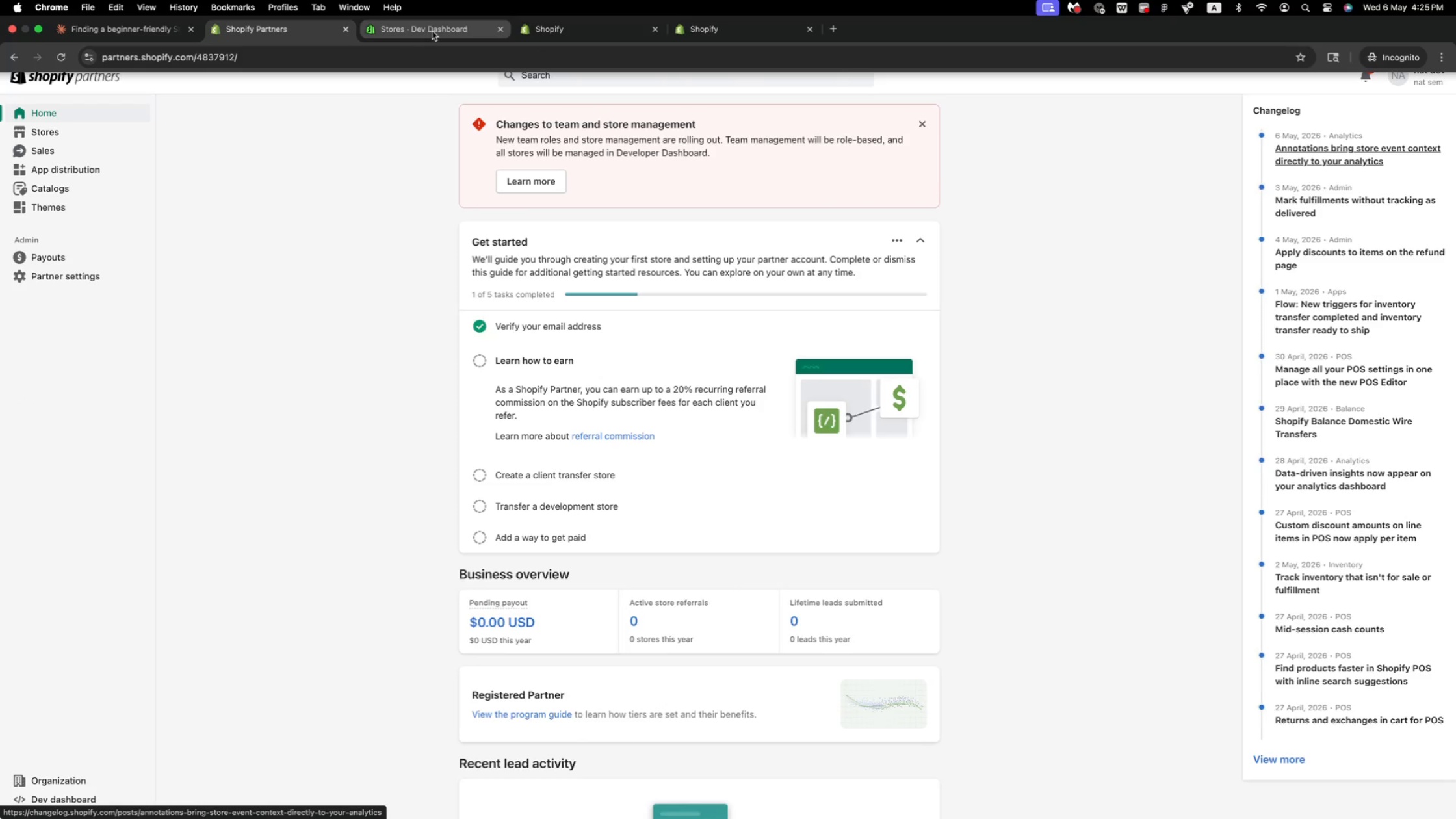 
left_click([436, 31])
 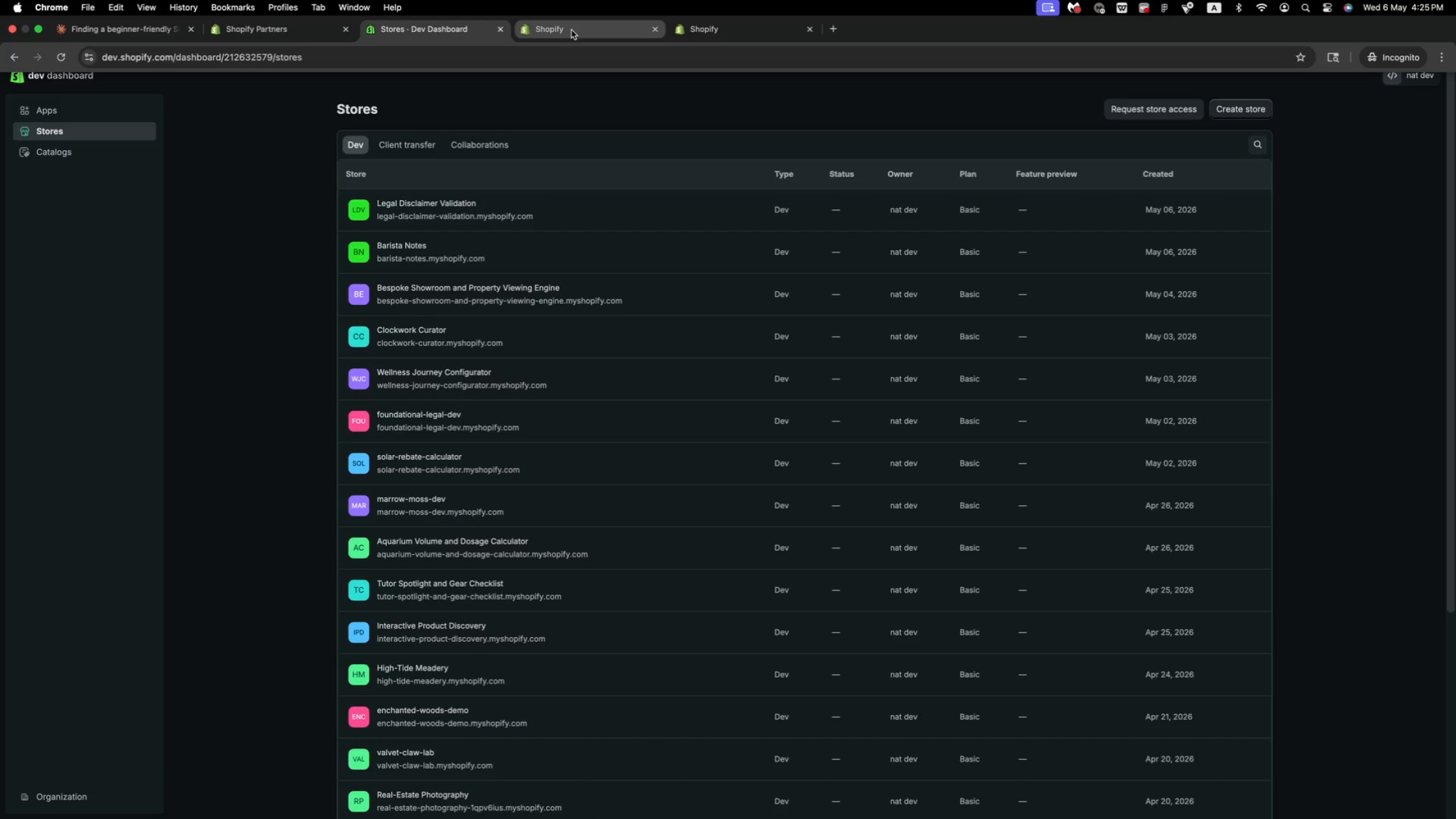 
left_click([600, 28])
 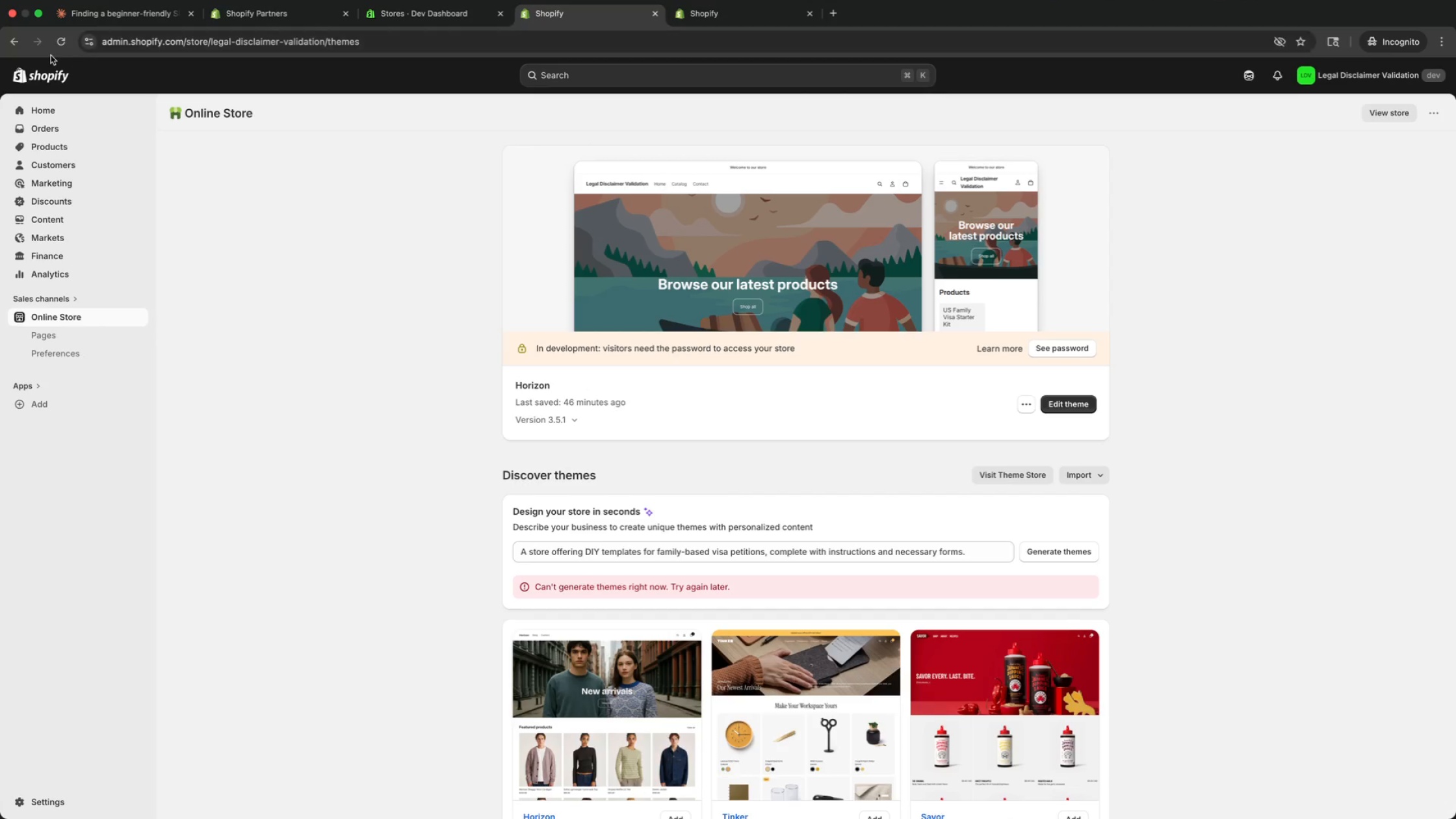 
left_click([62, 43])
 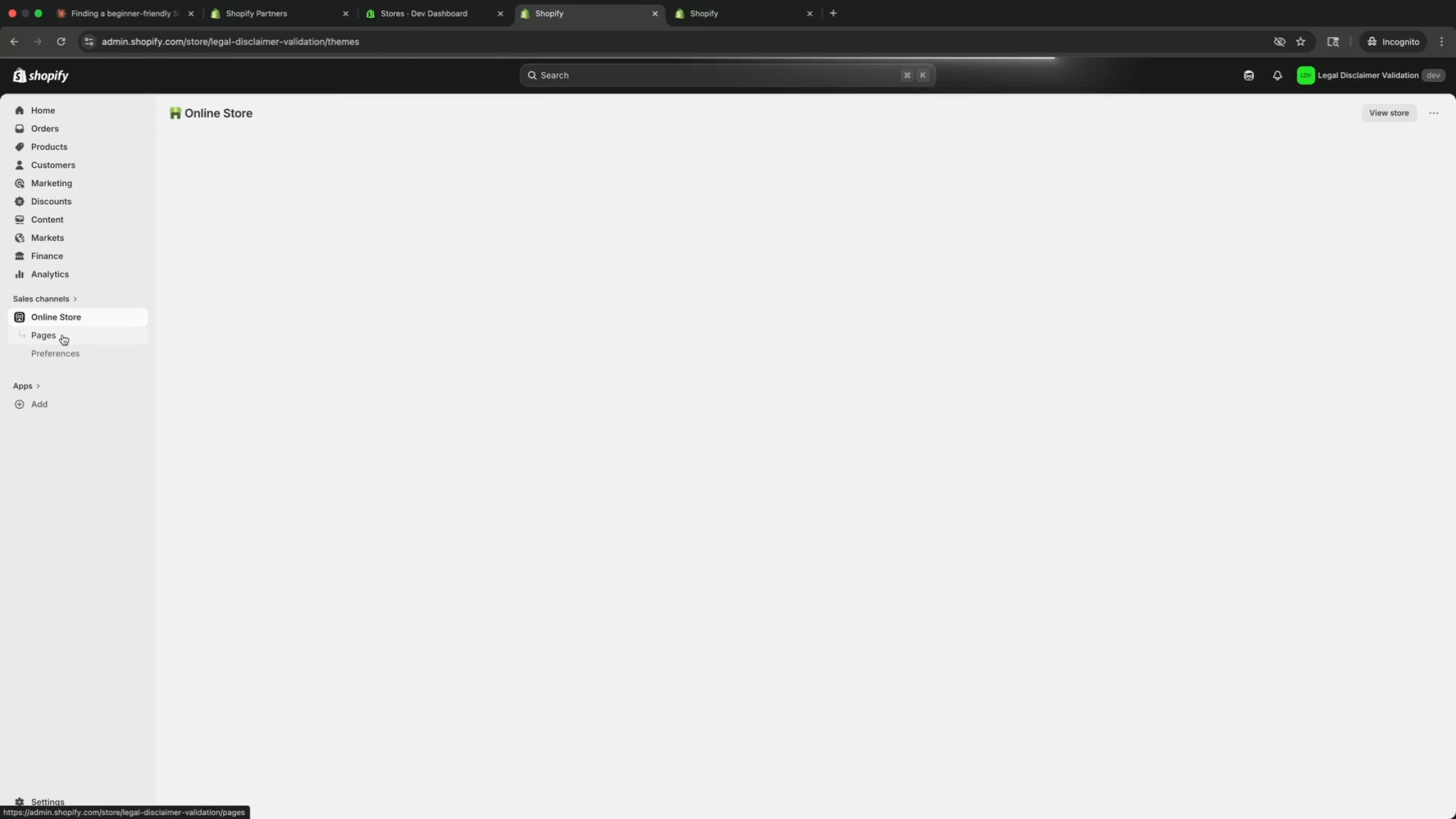 
wait(5.35)
 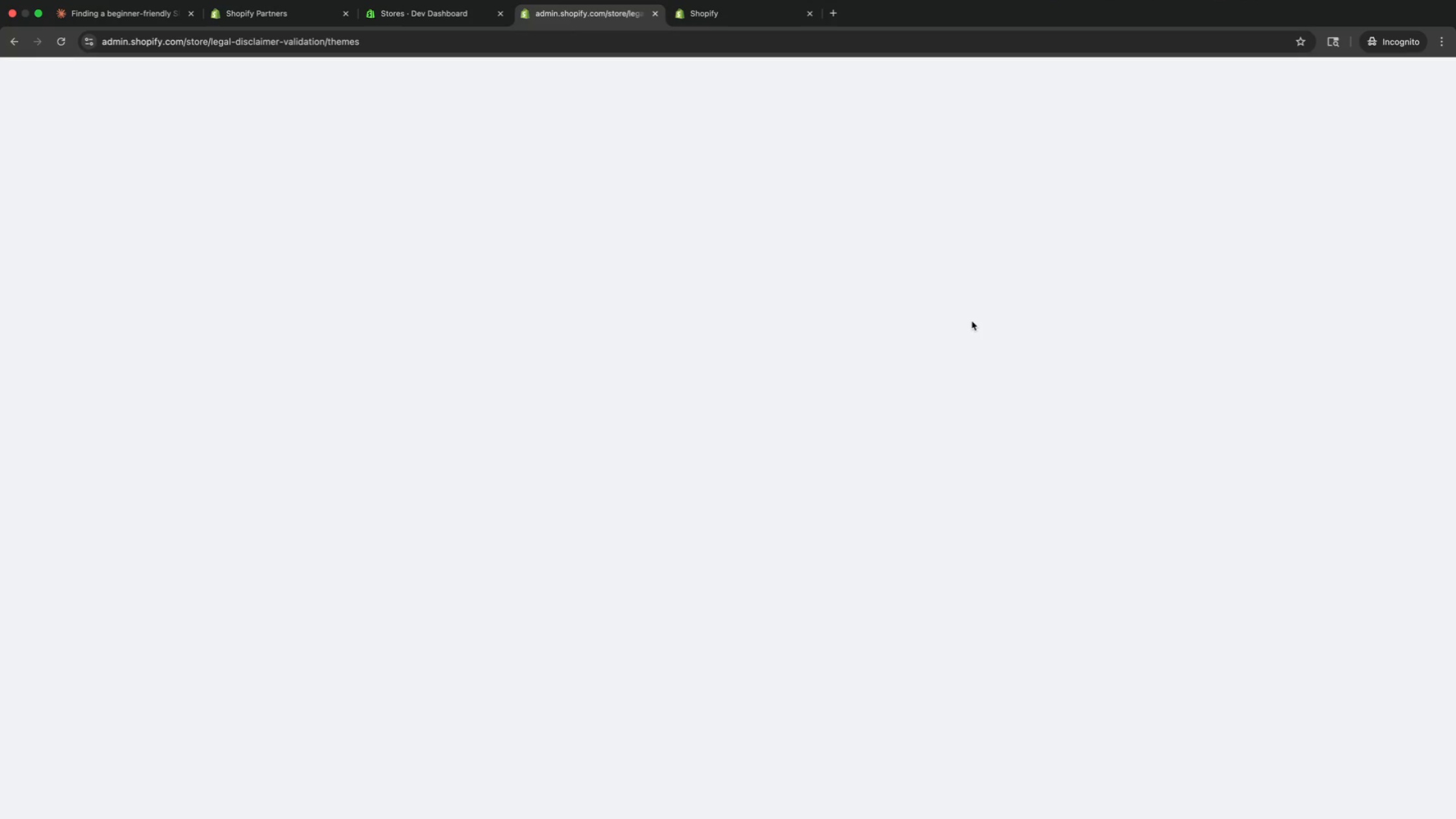 
left_click([61, 149])
 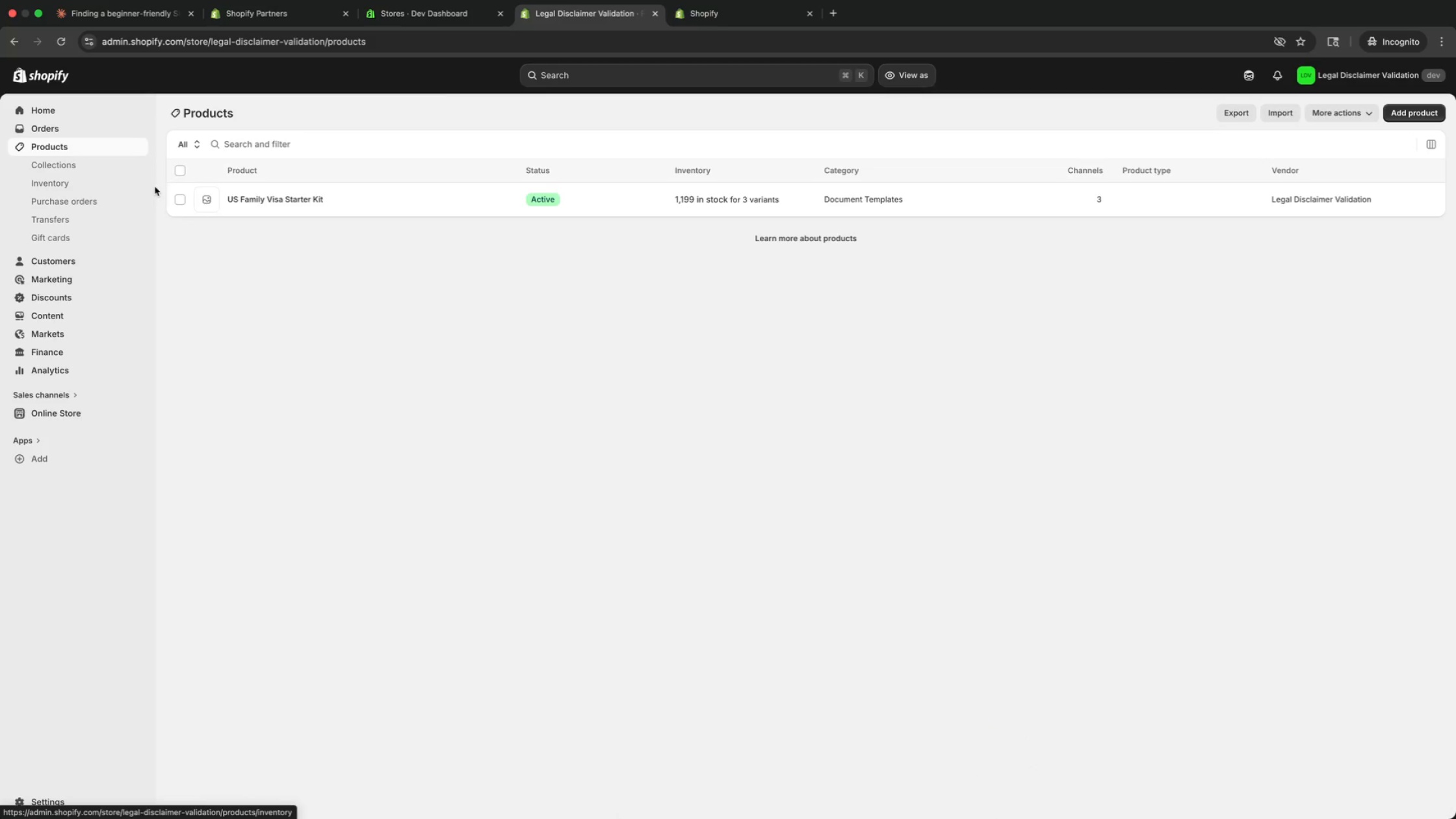 
left_click([177, 200])
 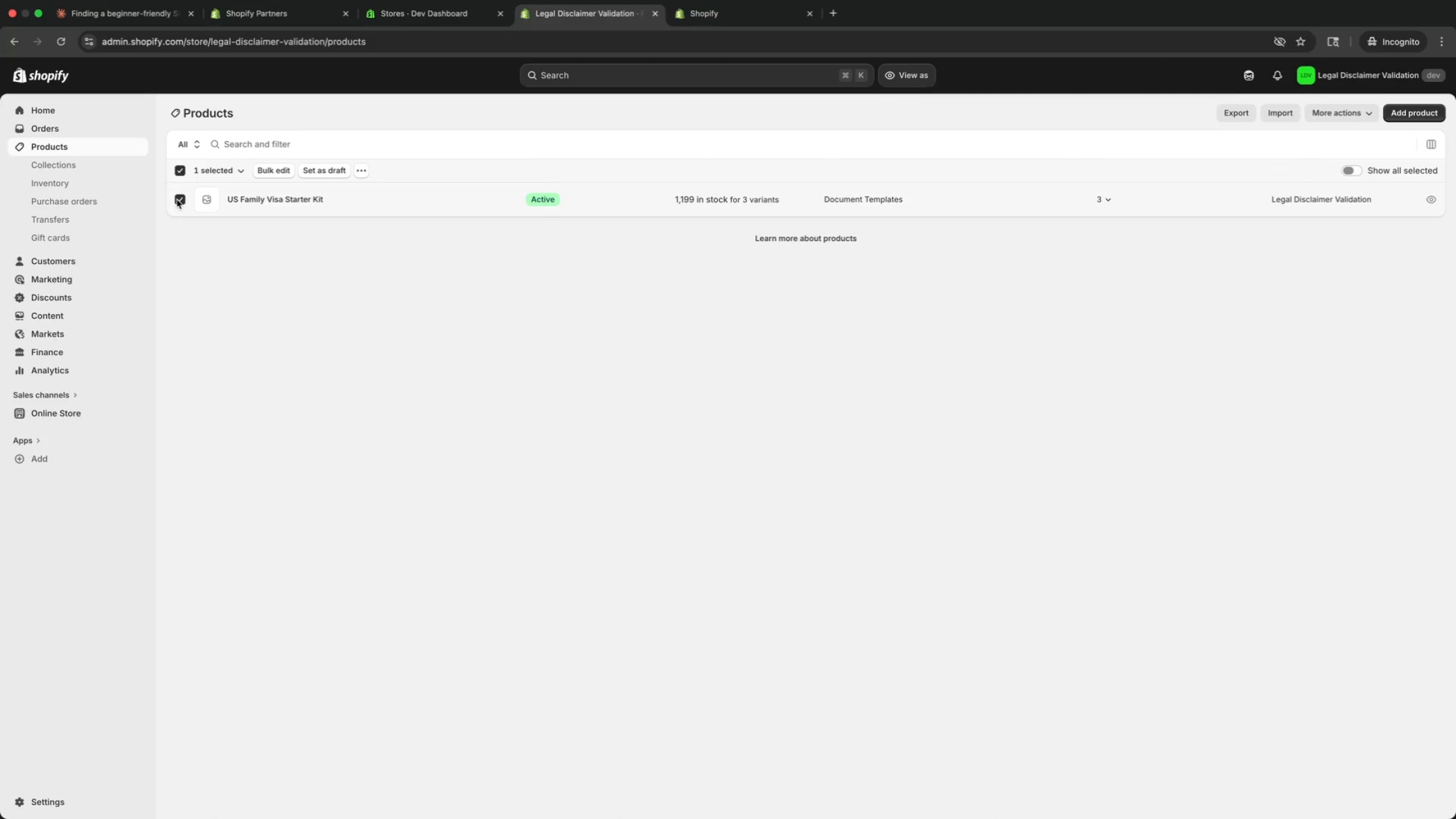 
left_click([177, 200])
 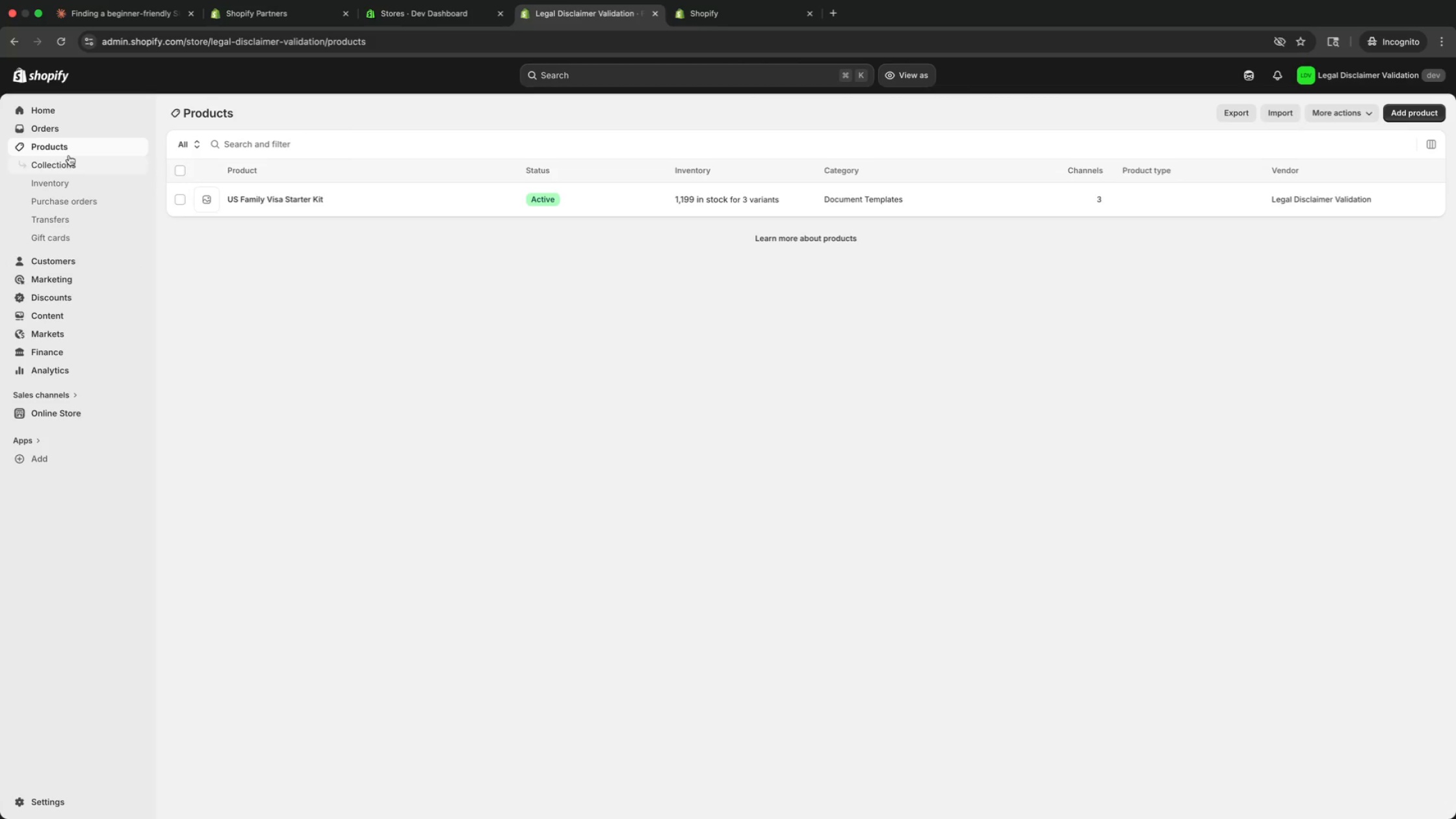 
wait(5.5)
 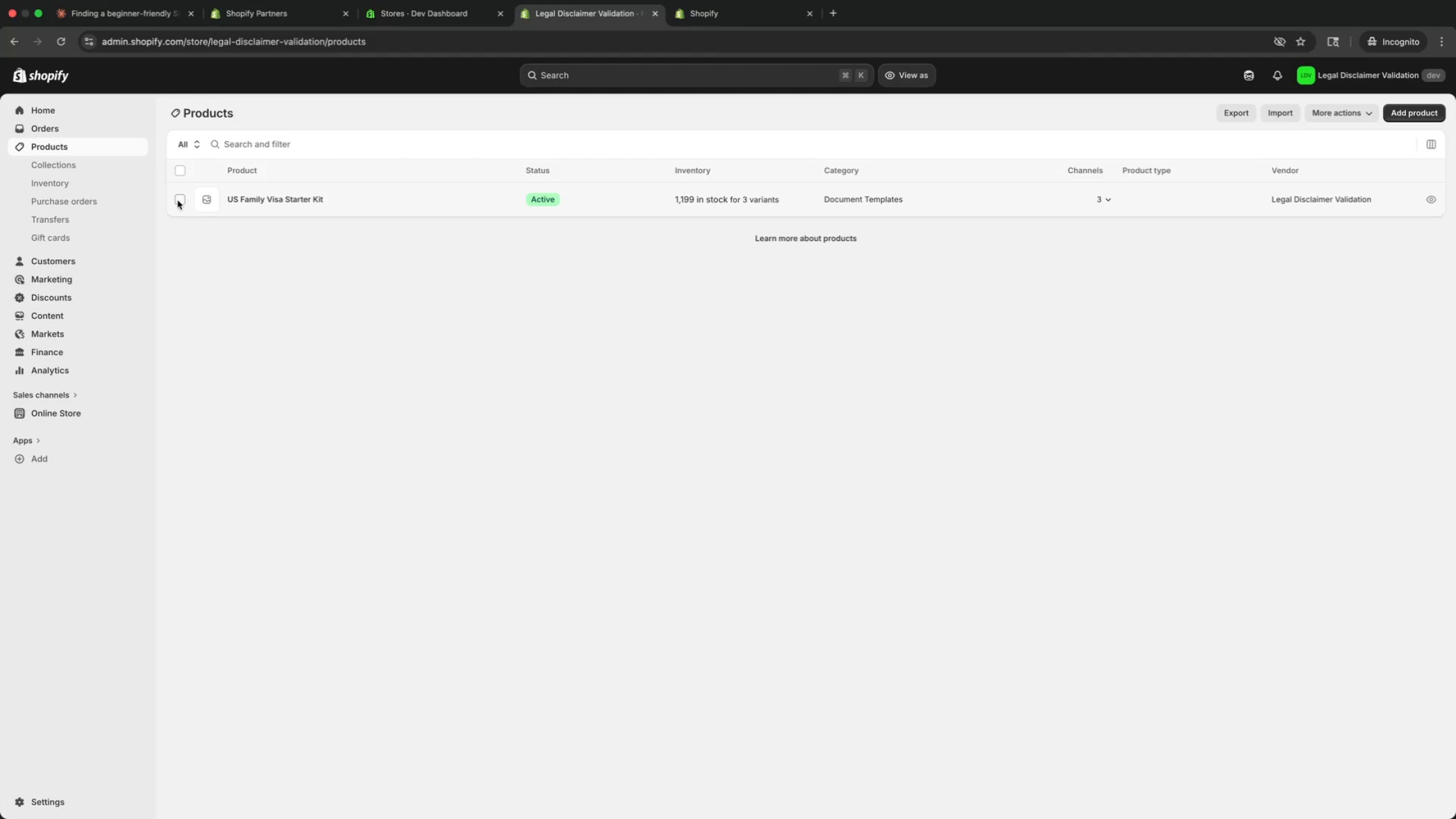 
left_click([383, 200])
 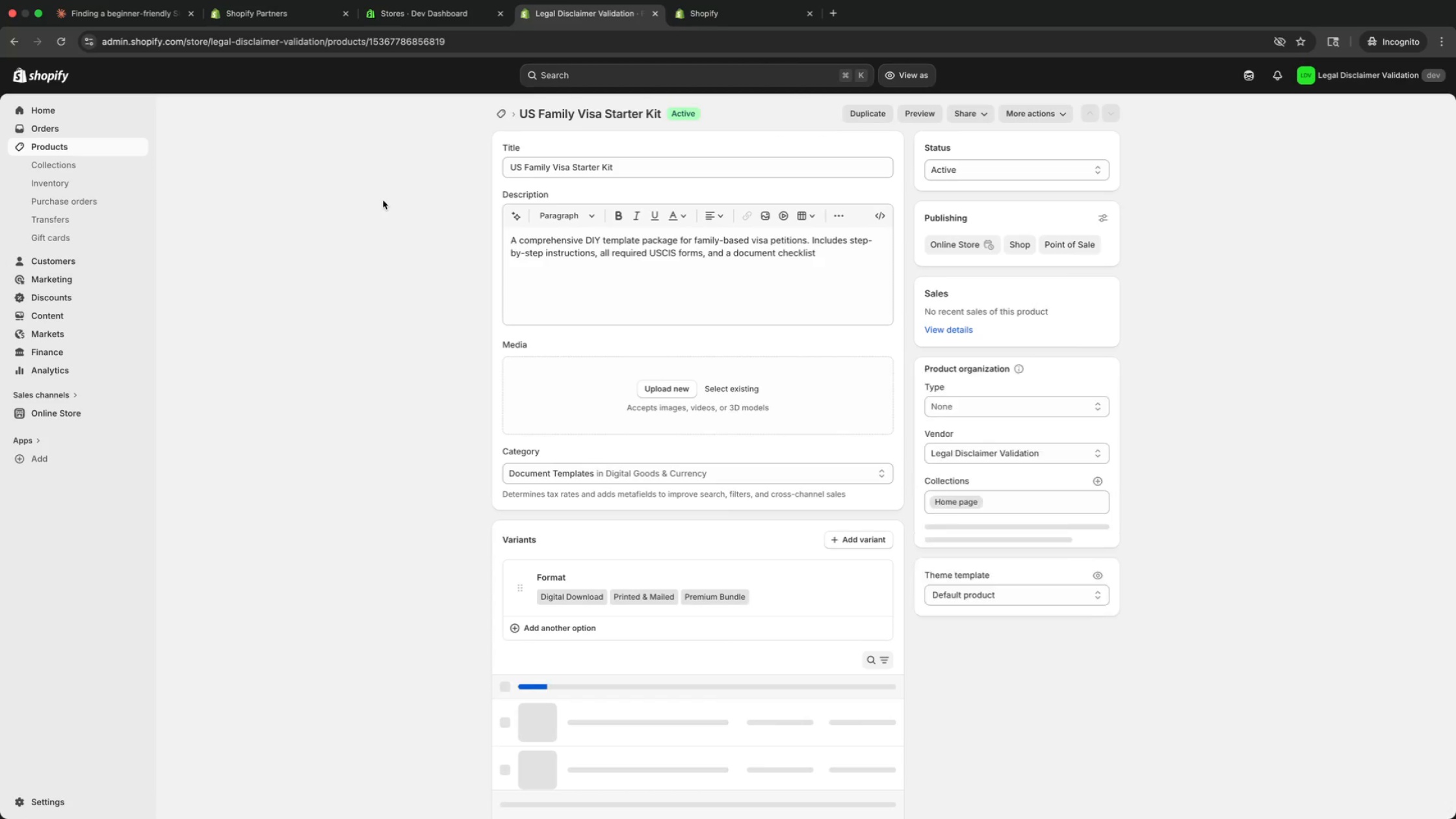 
scroll: coordinate [480, 274], scroll_direction: down, amount: 89.0
 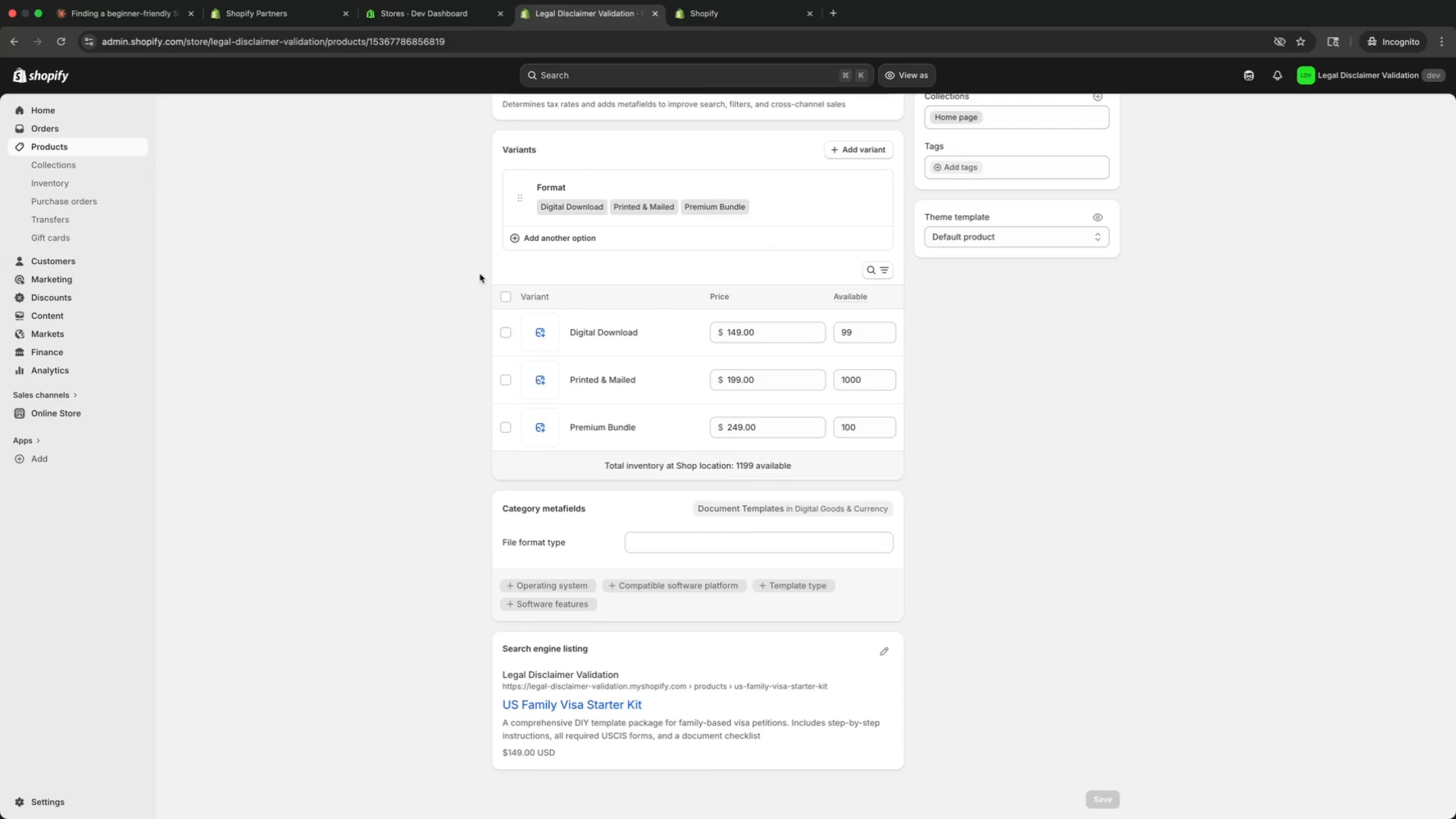 
scroll: coordinate [67, 300], scroll_direction: up, amount: 159.0
 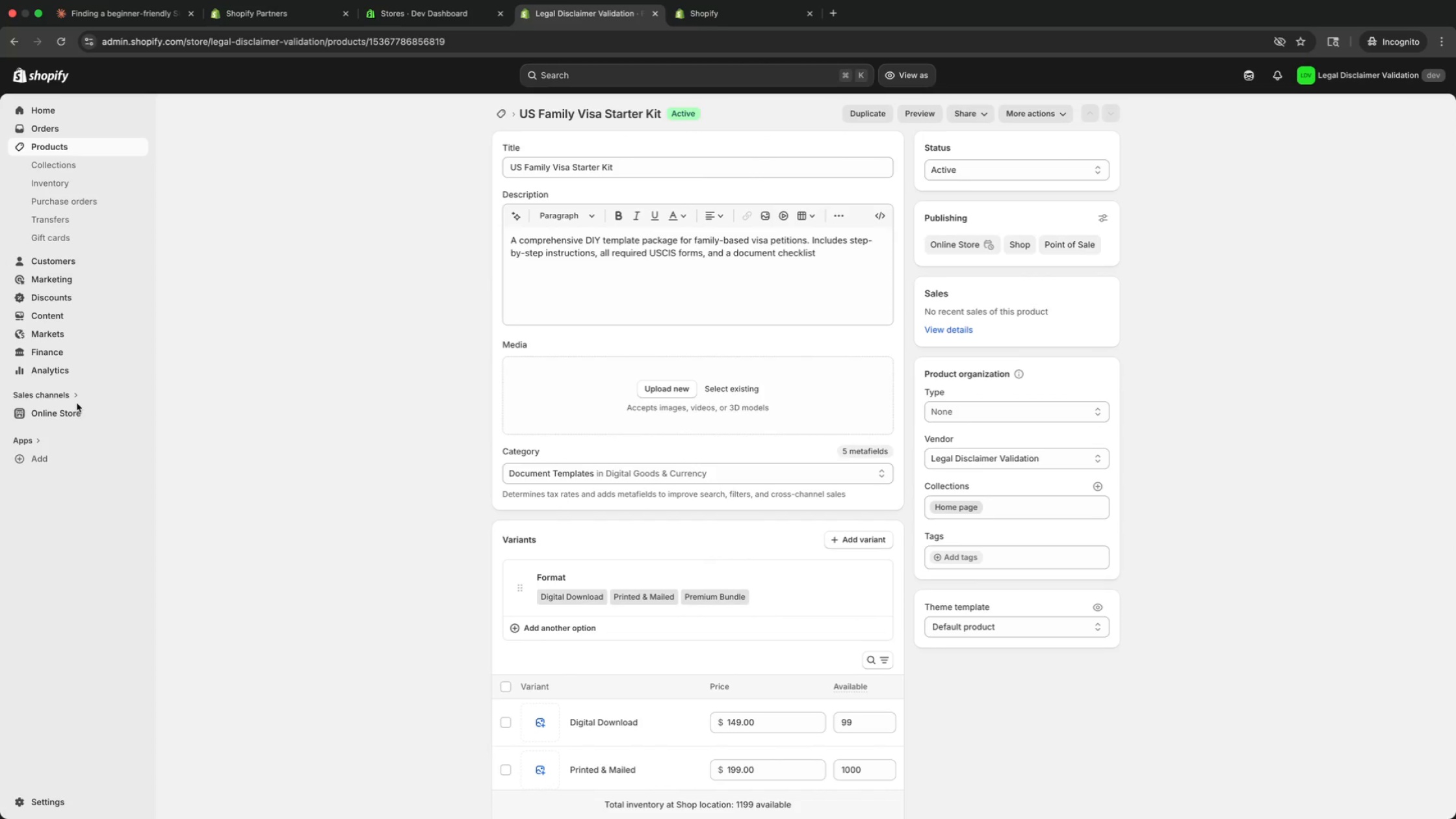 
left_click([77, 403])
 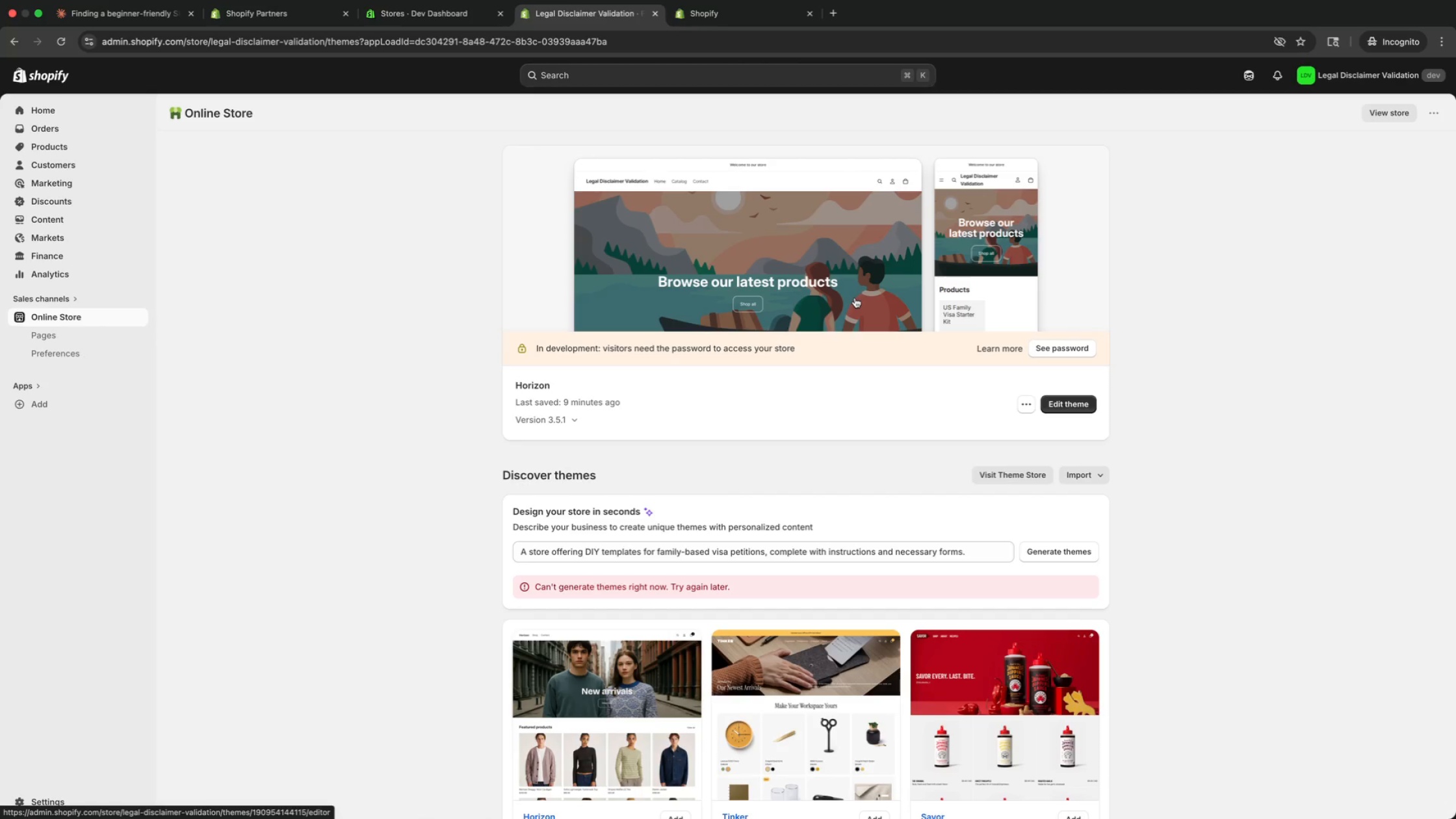 
wait(17.72)
 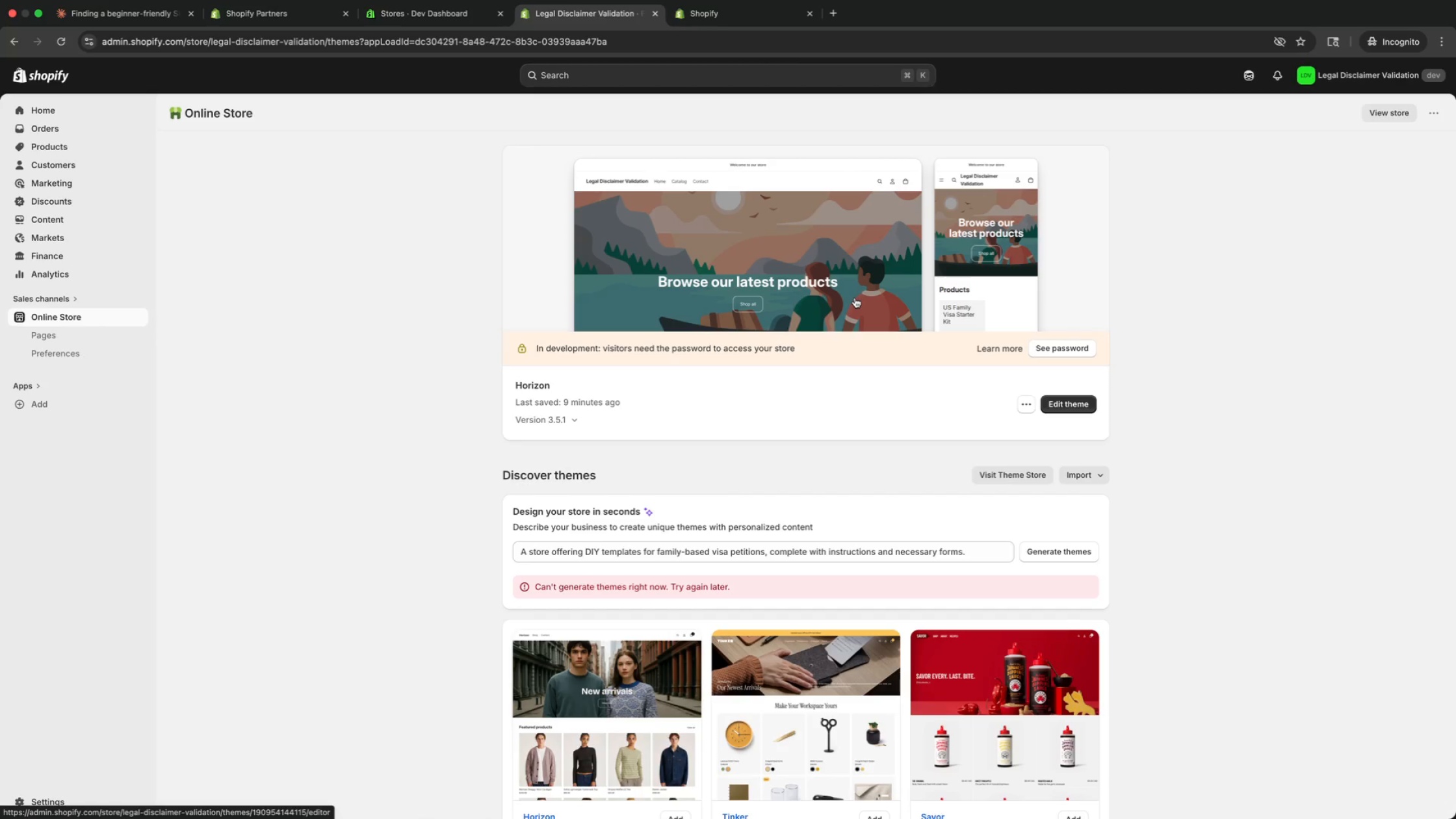 
left_click([1085, 404])
 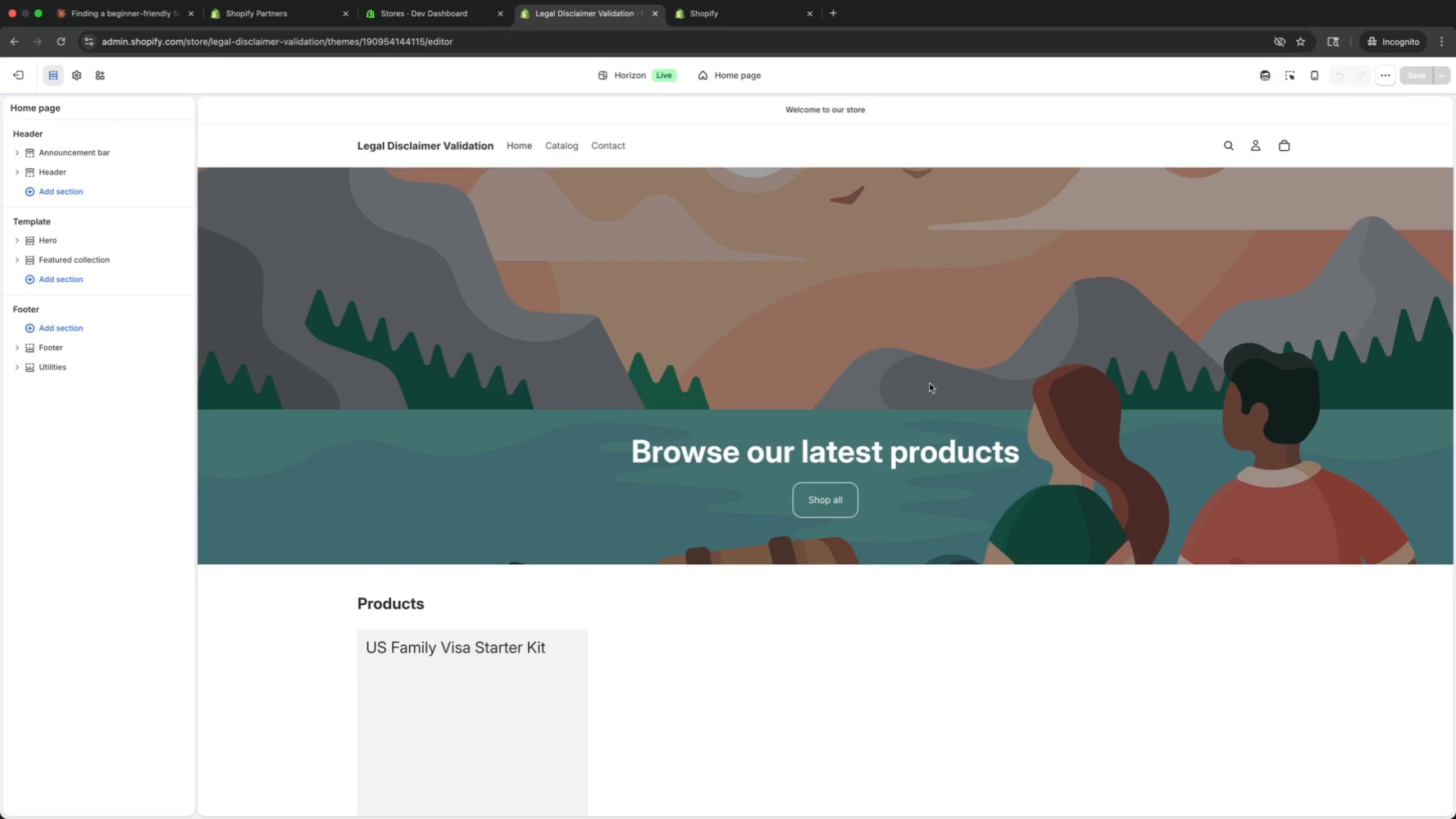 
left_click([73, 195])
 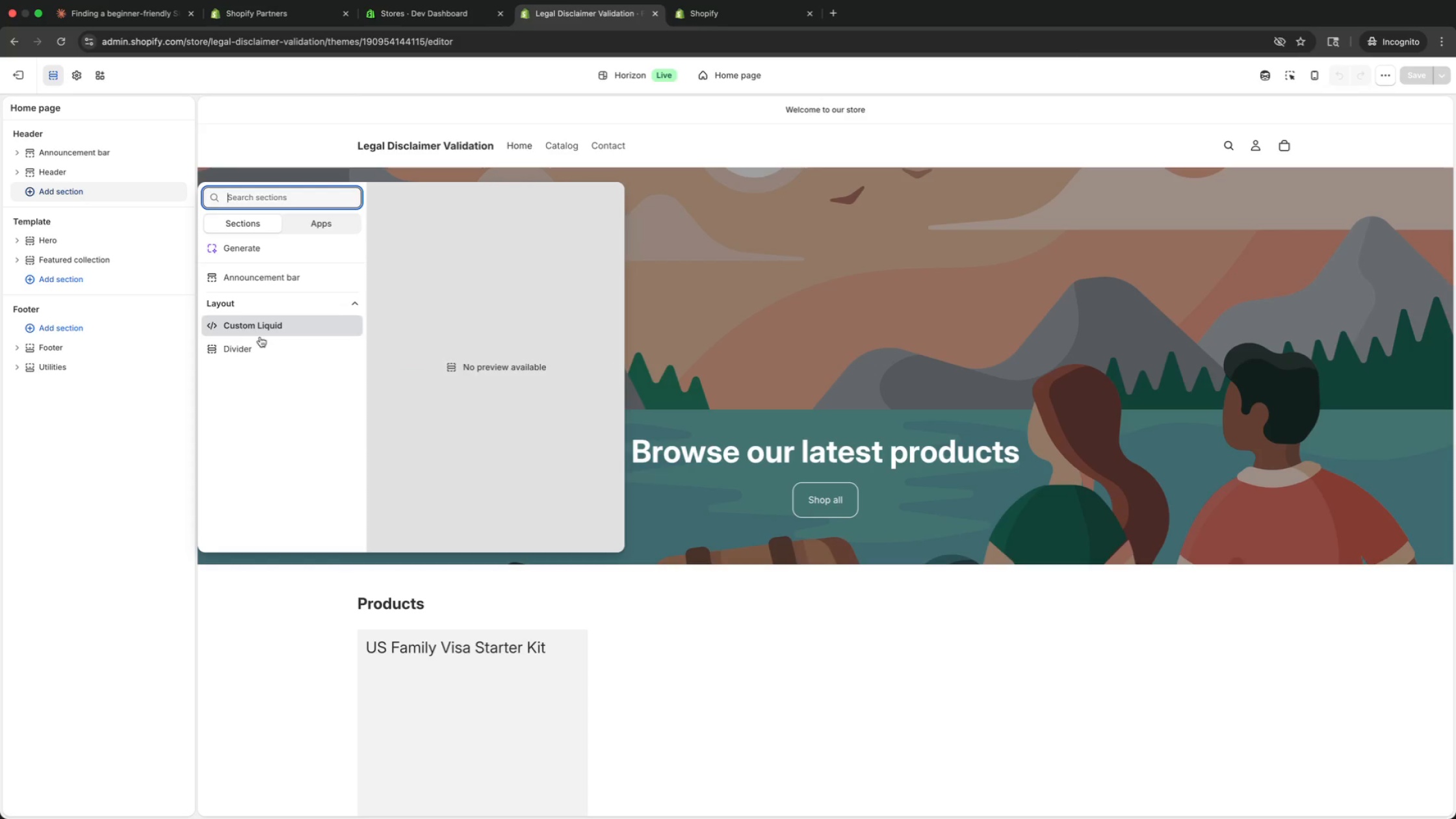 
left_click([280, 298])
 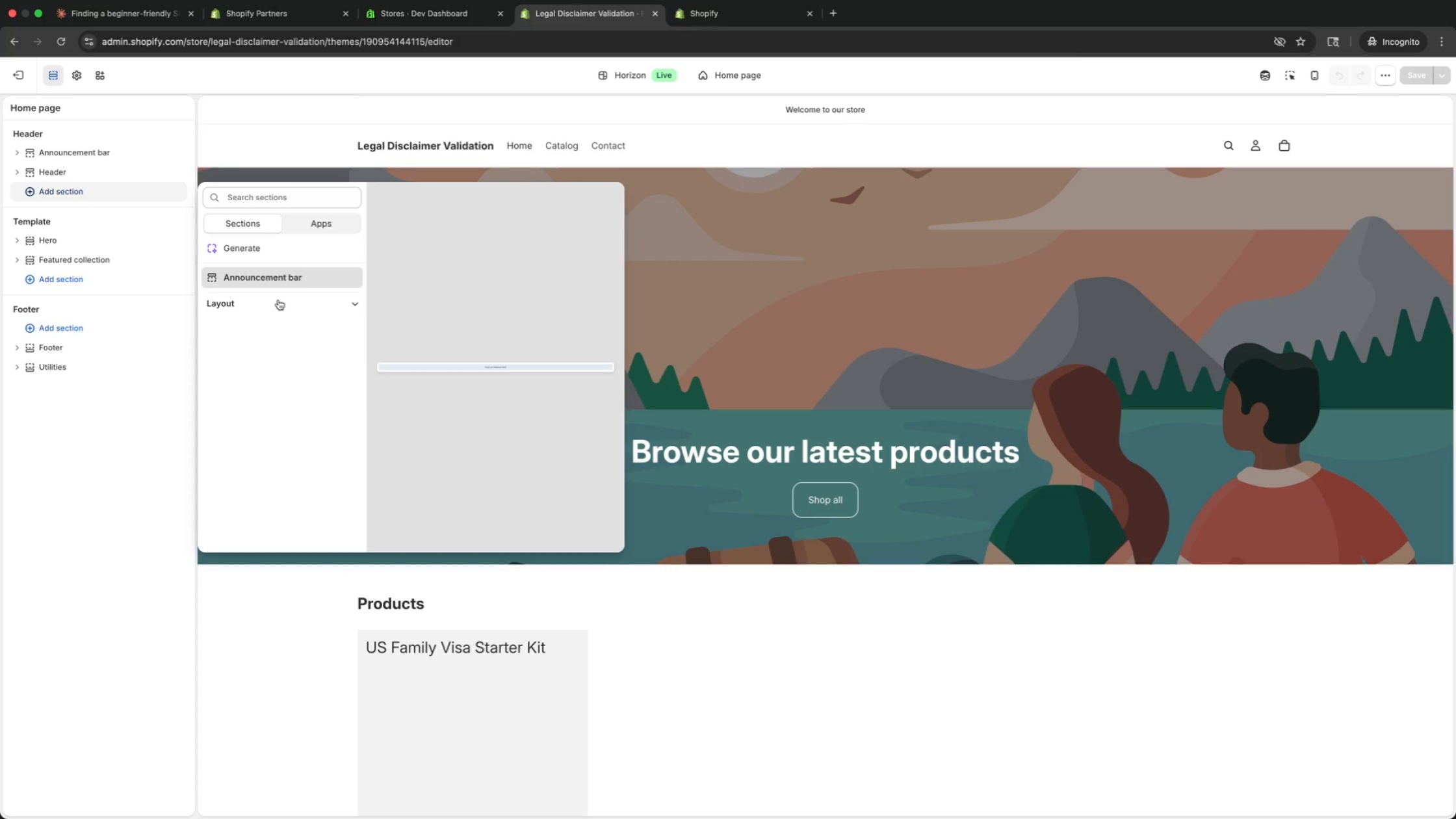 
left_click([278, 300])
 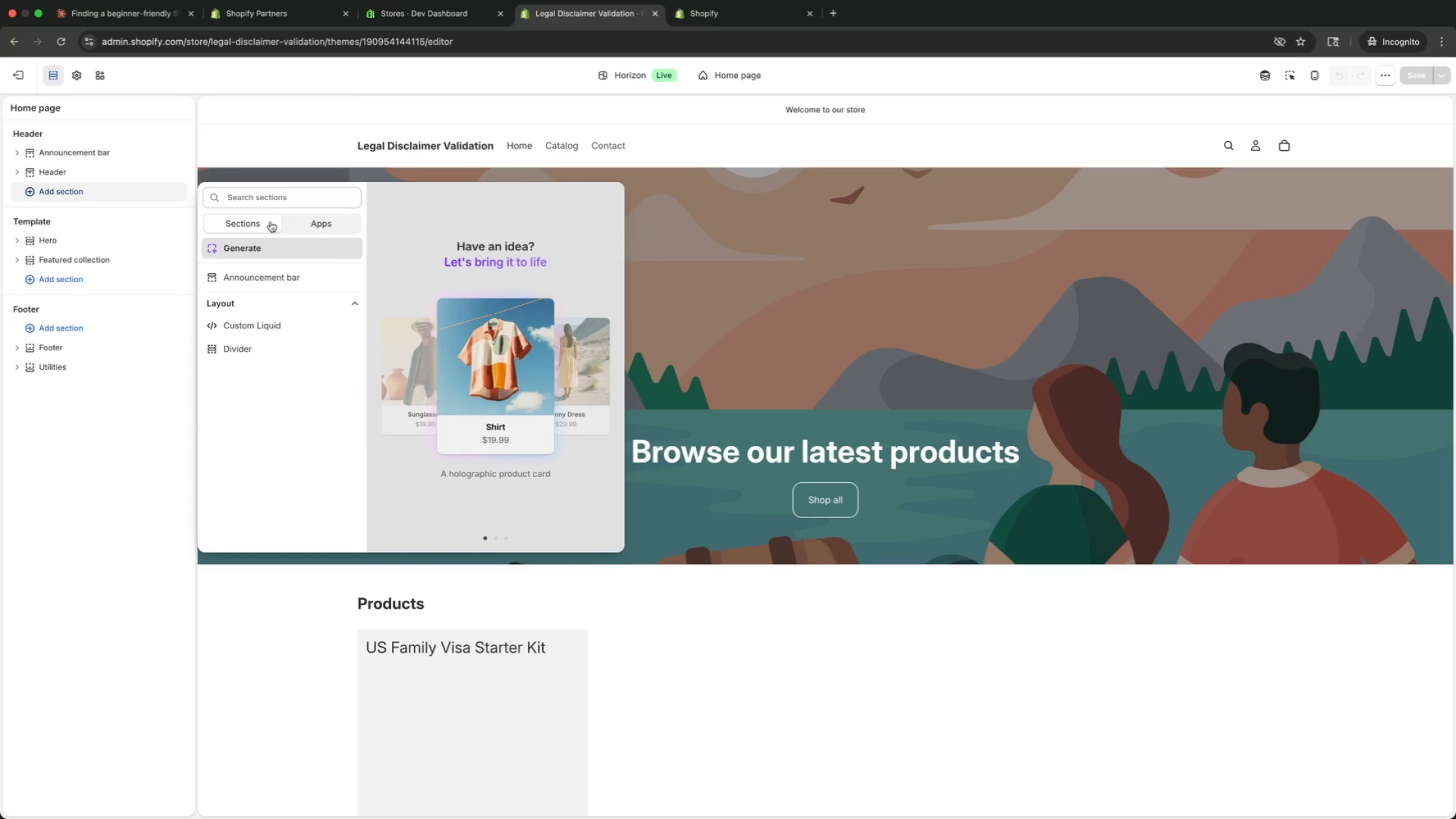 
left_click([332, 229])
 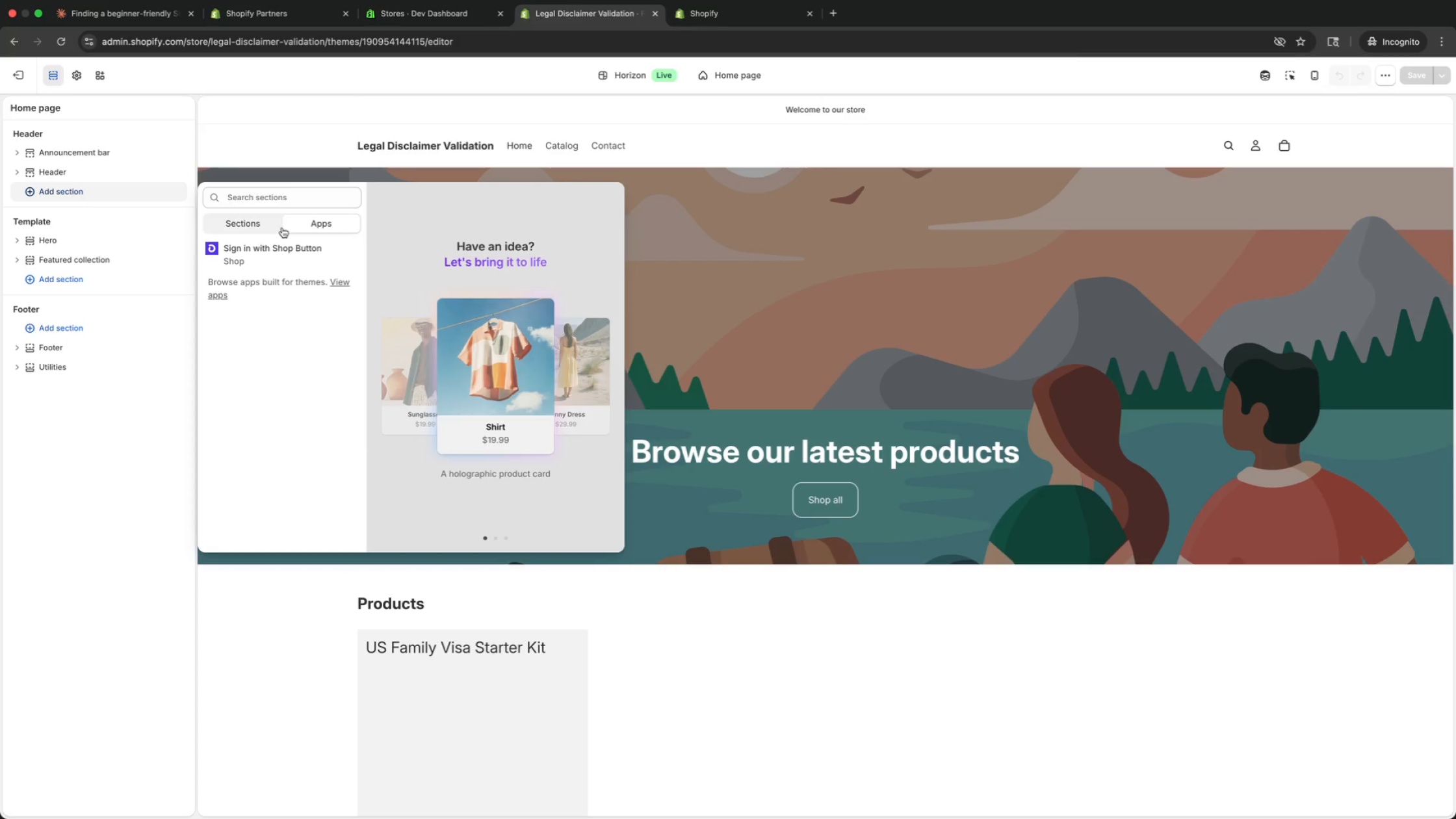 
left_click([209, 228])
 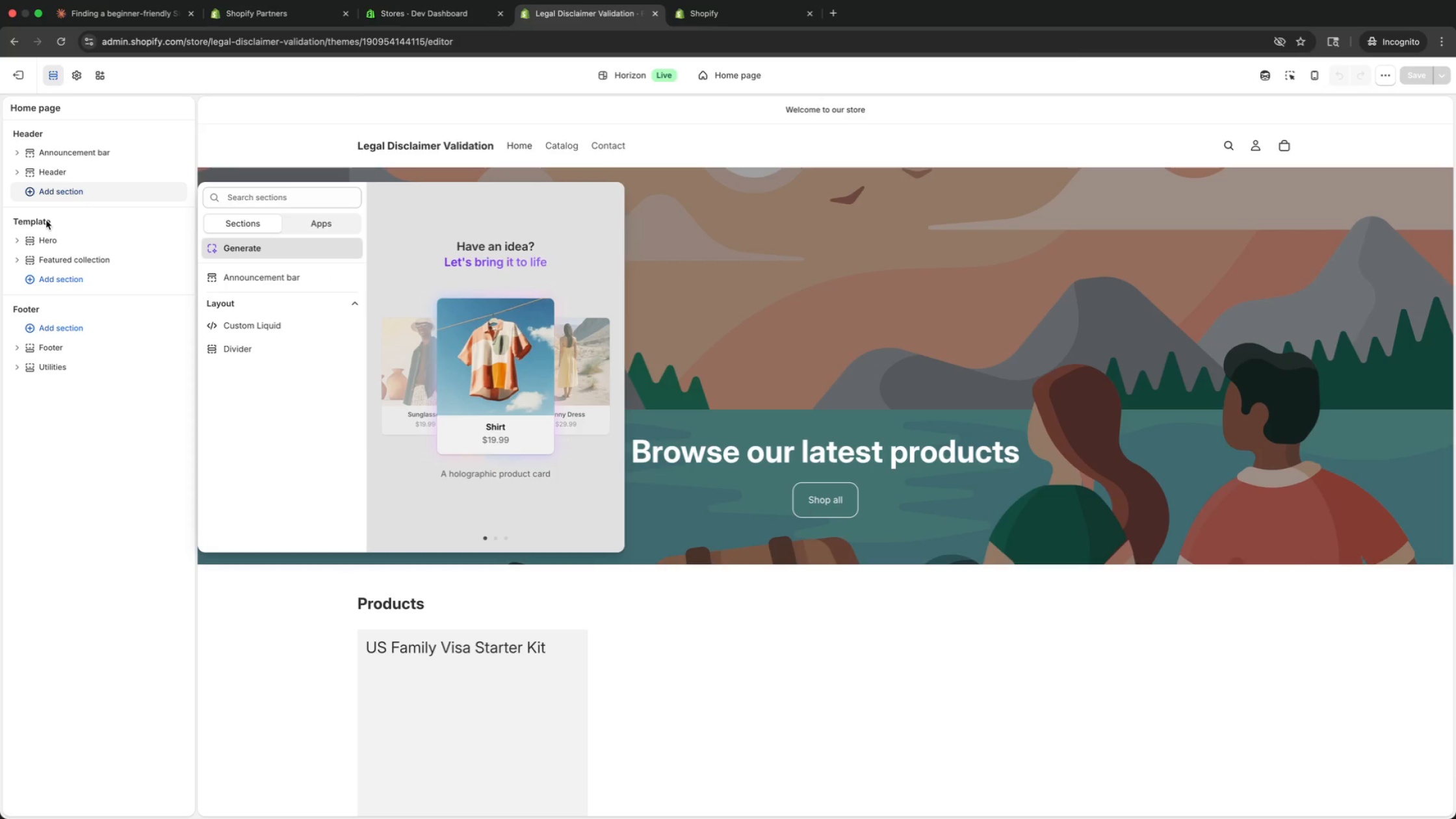 
left_click([51, 240])
 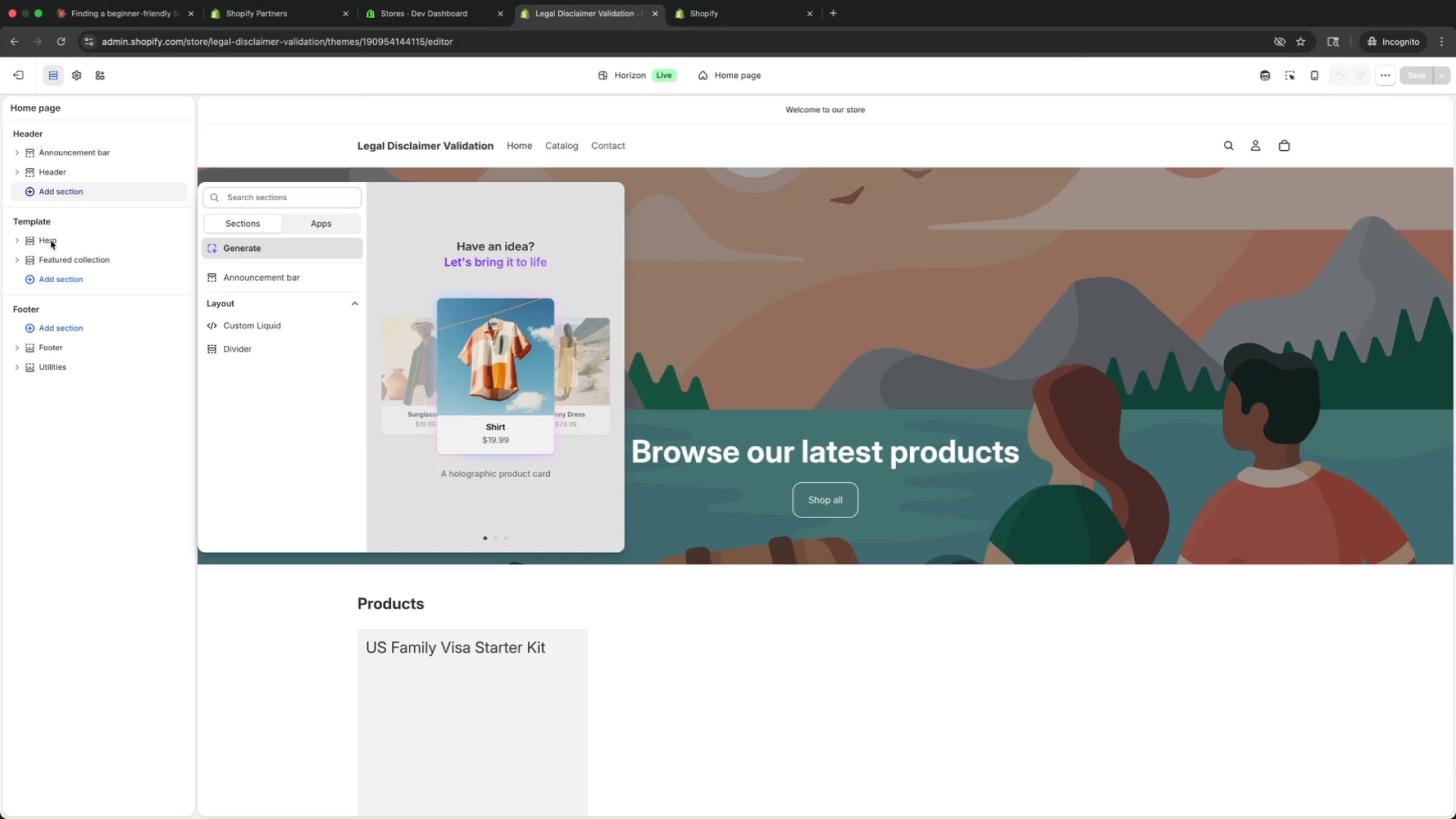 
mouse_move([61, 237])
 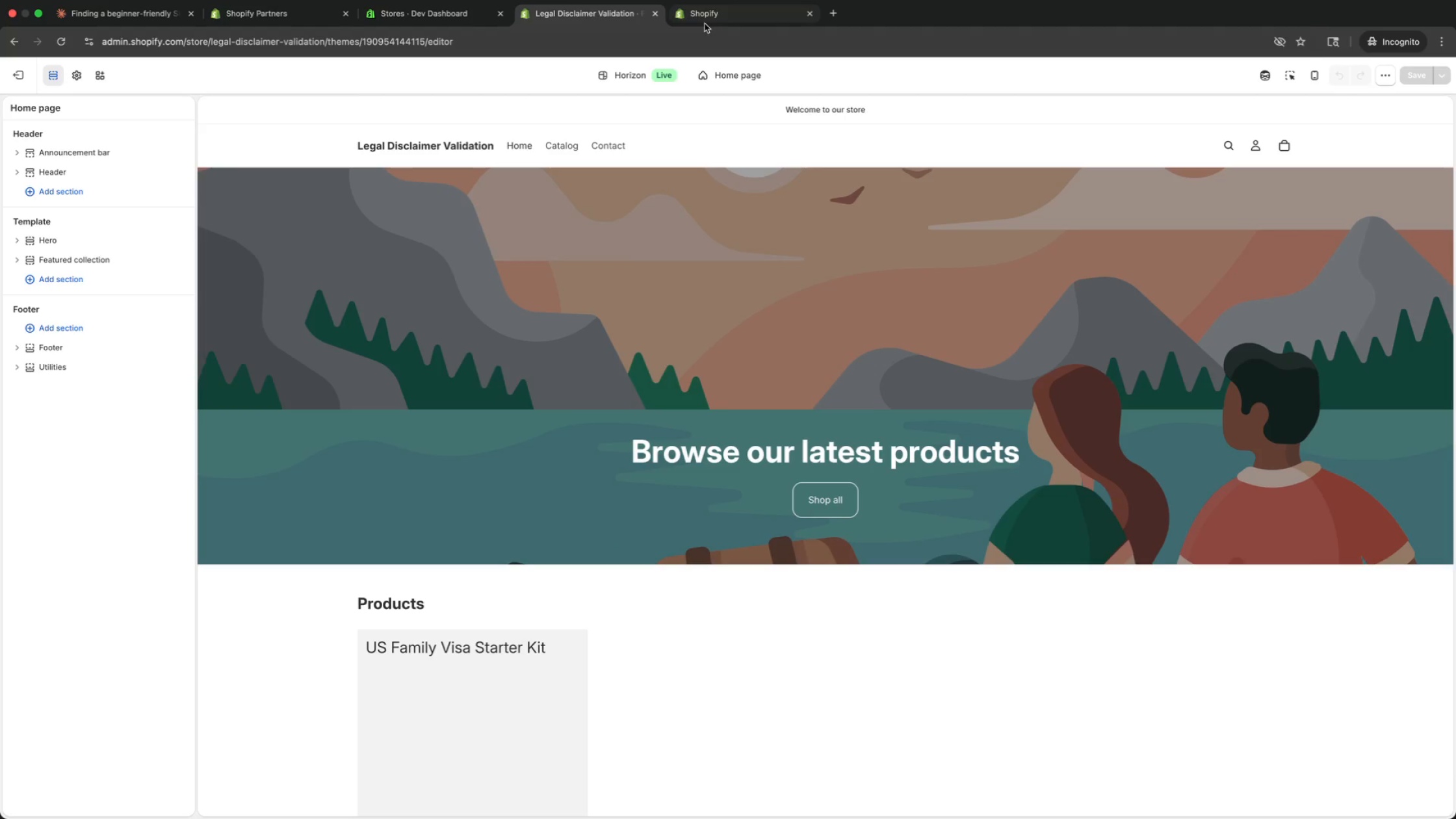 
left_click([710, 20])
 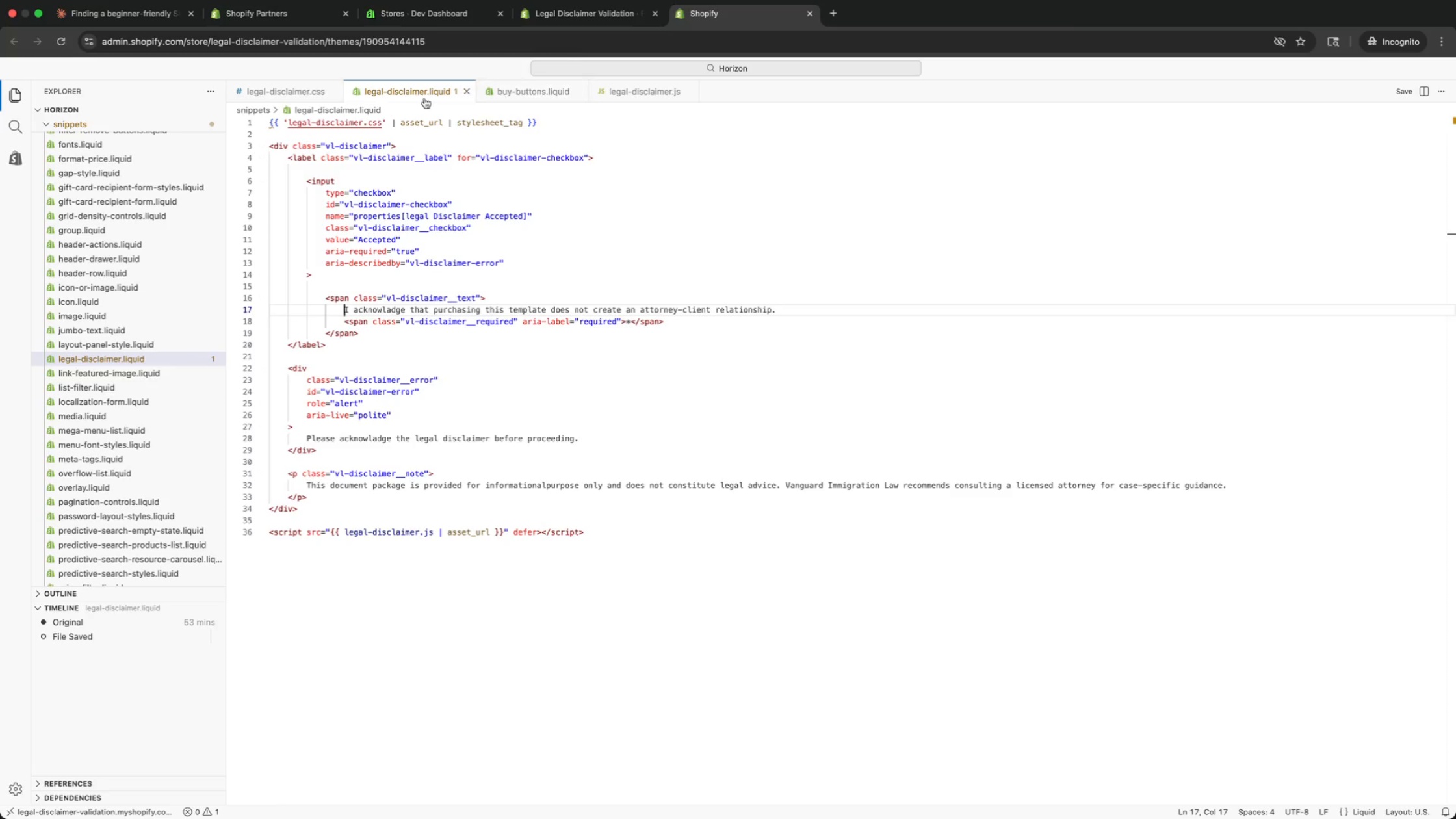 
scroll: coordinate [420, 274], scroll_direction: up, amount: 121.0
 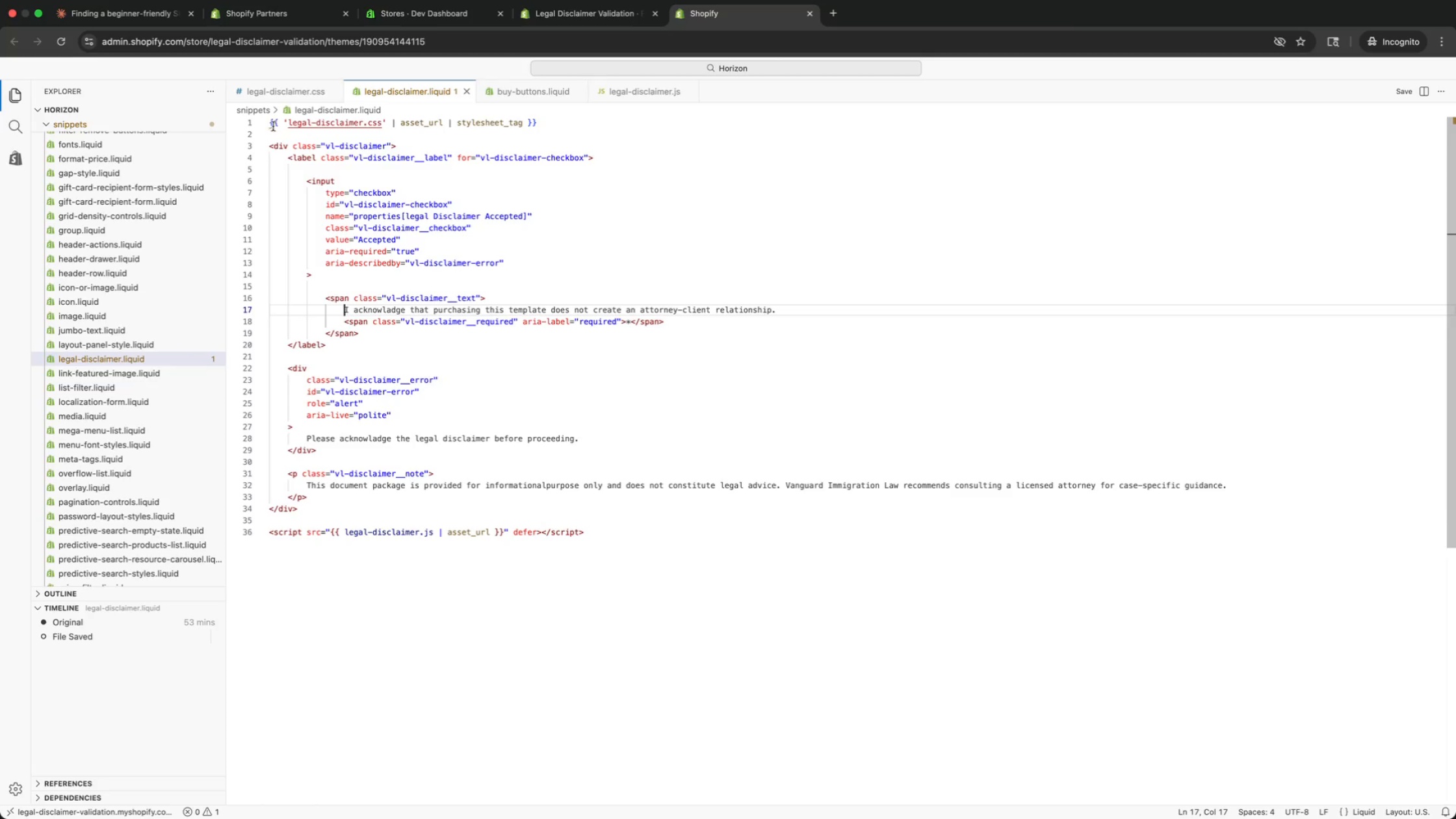 
wait(15.65)
 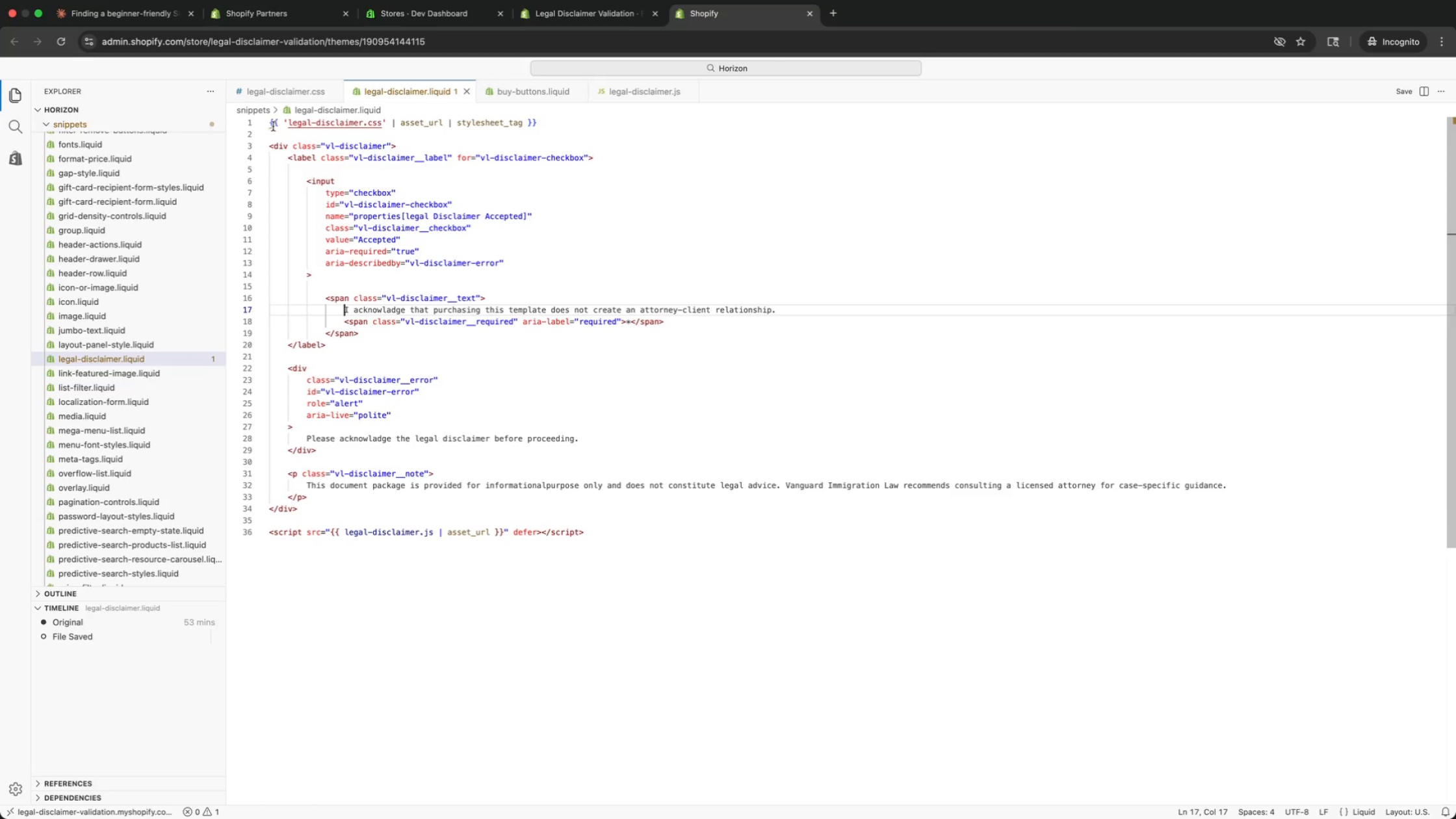 
left_click([554, 91])
 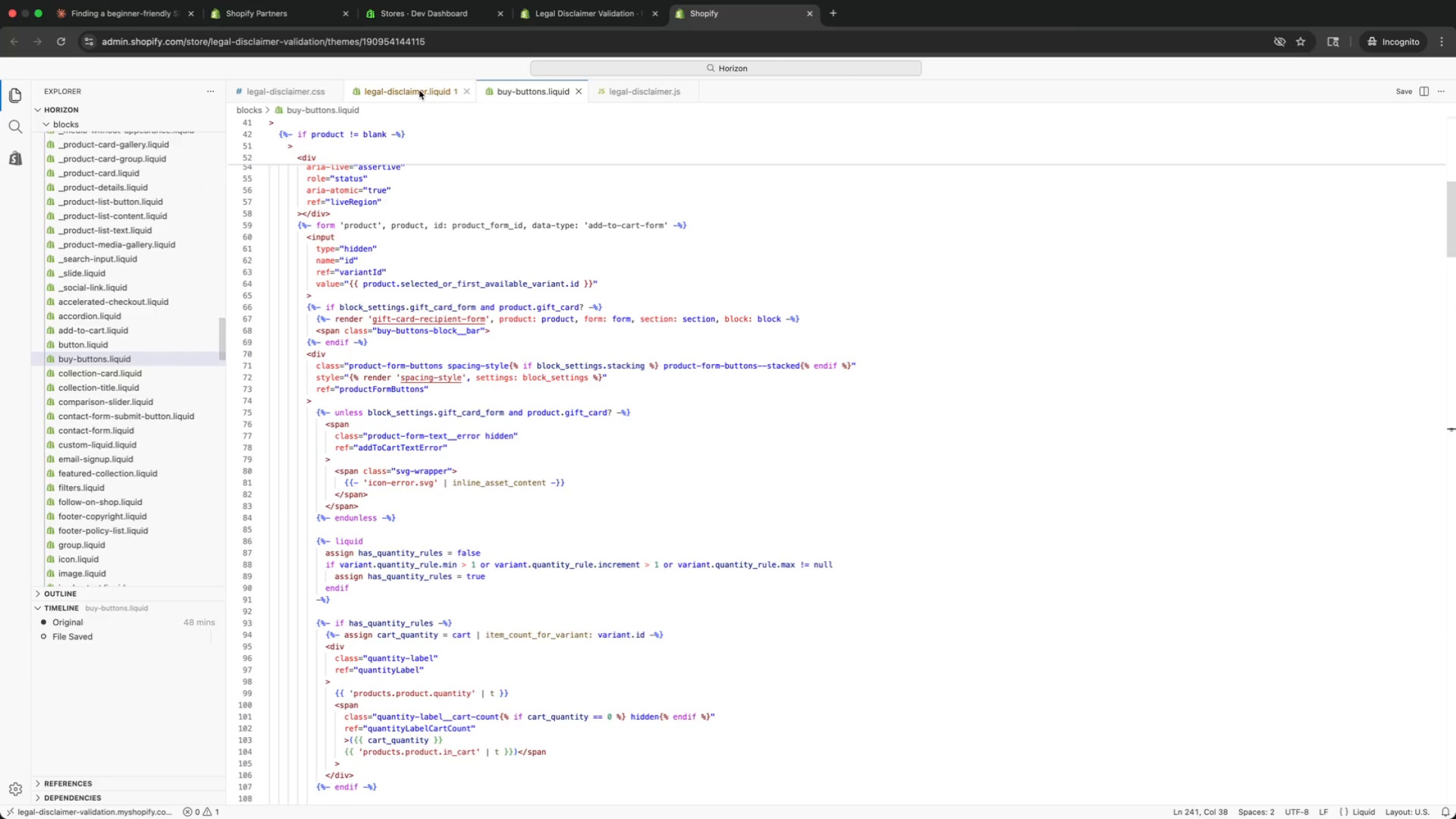 
left_click([419, 90])
 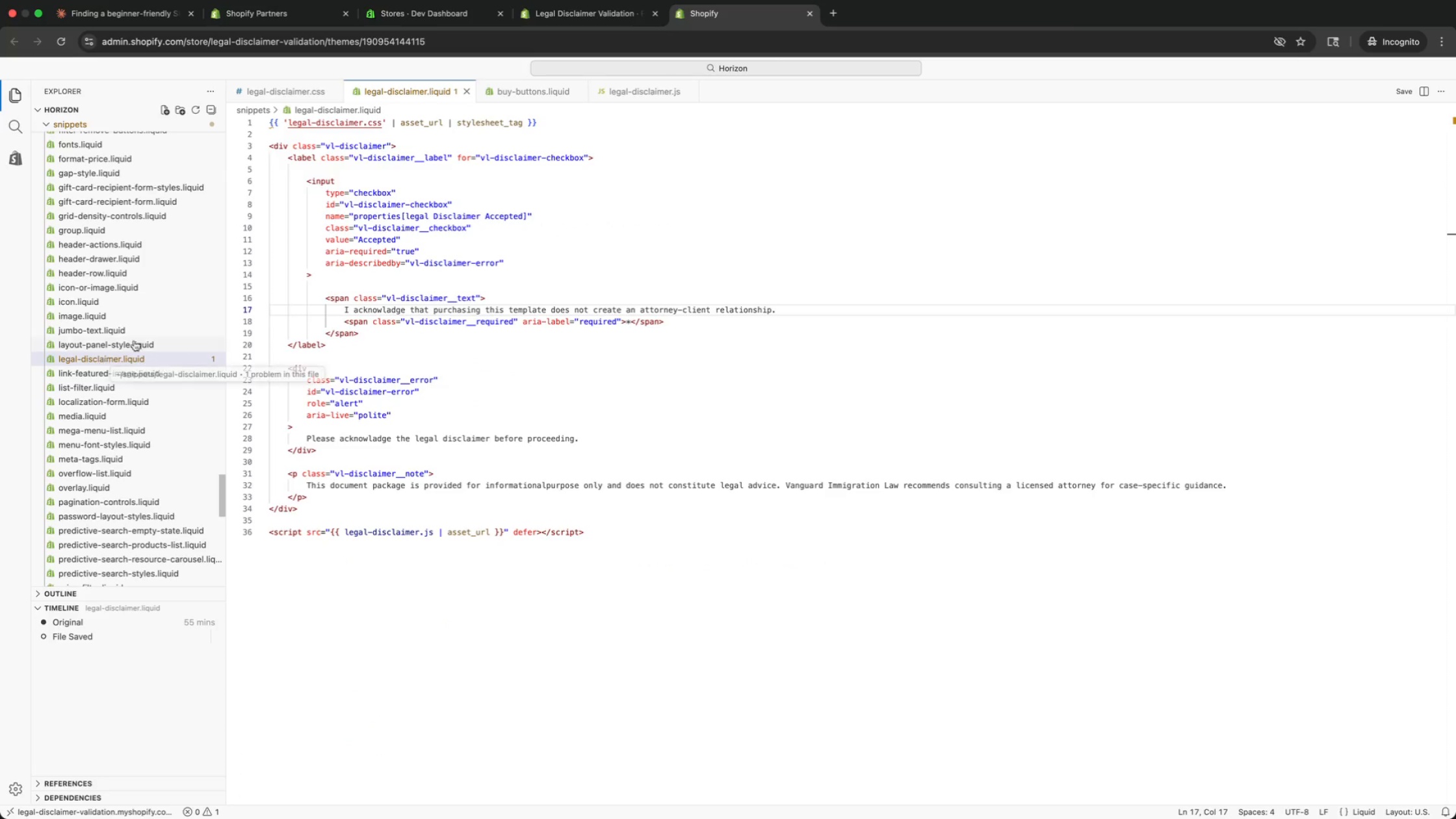 
left_click([543, 99])
 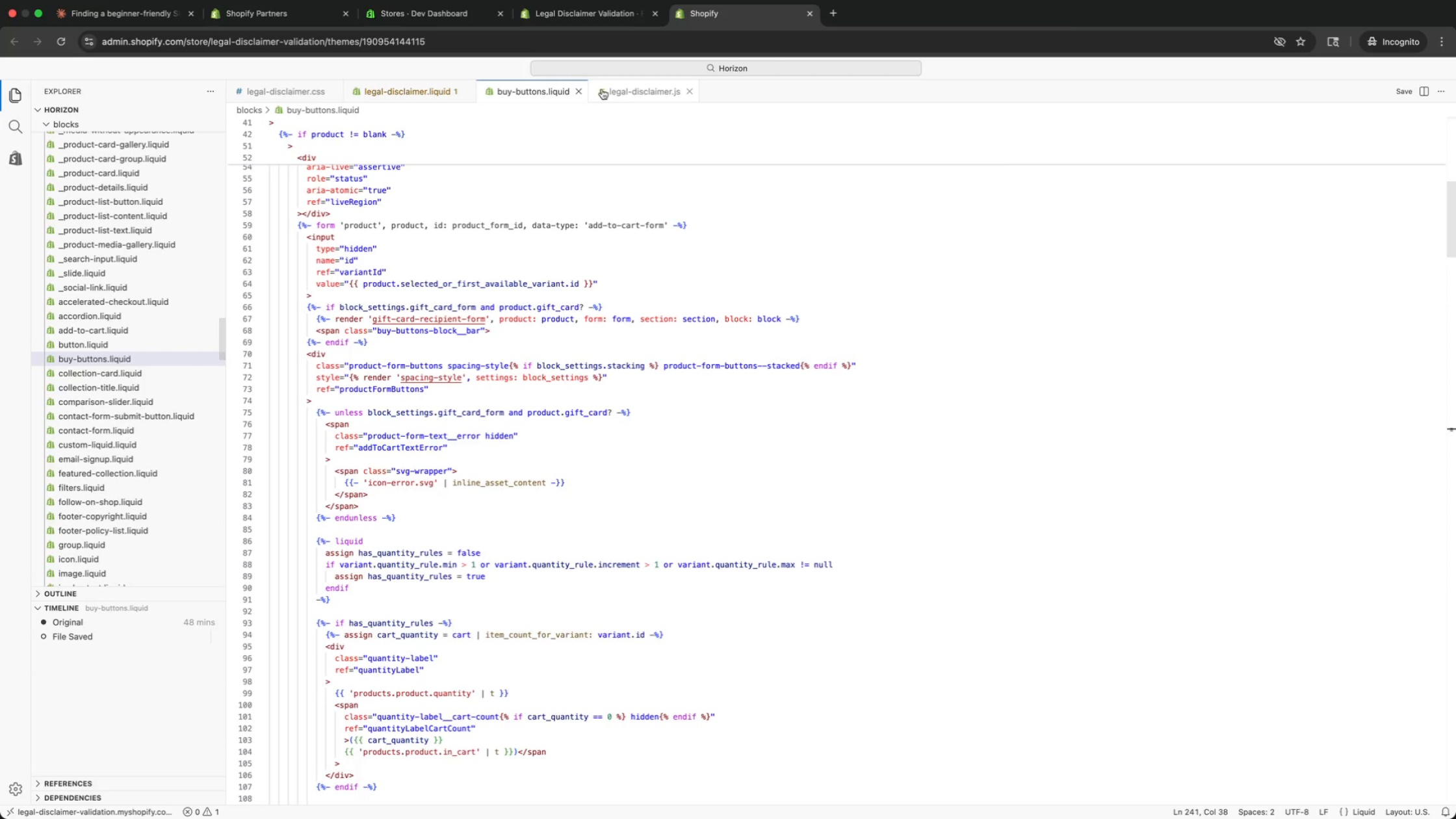 
left_click([613, 88])
 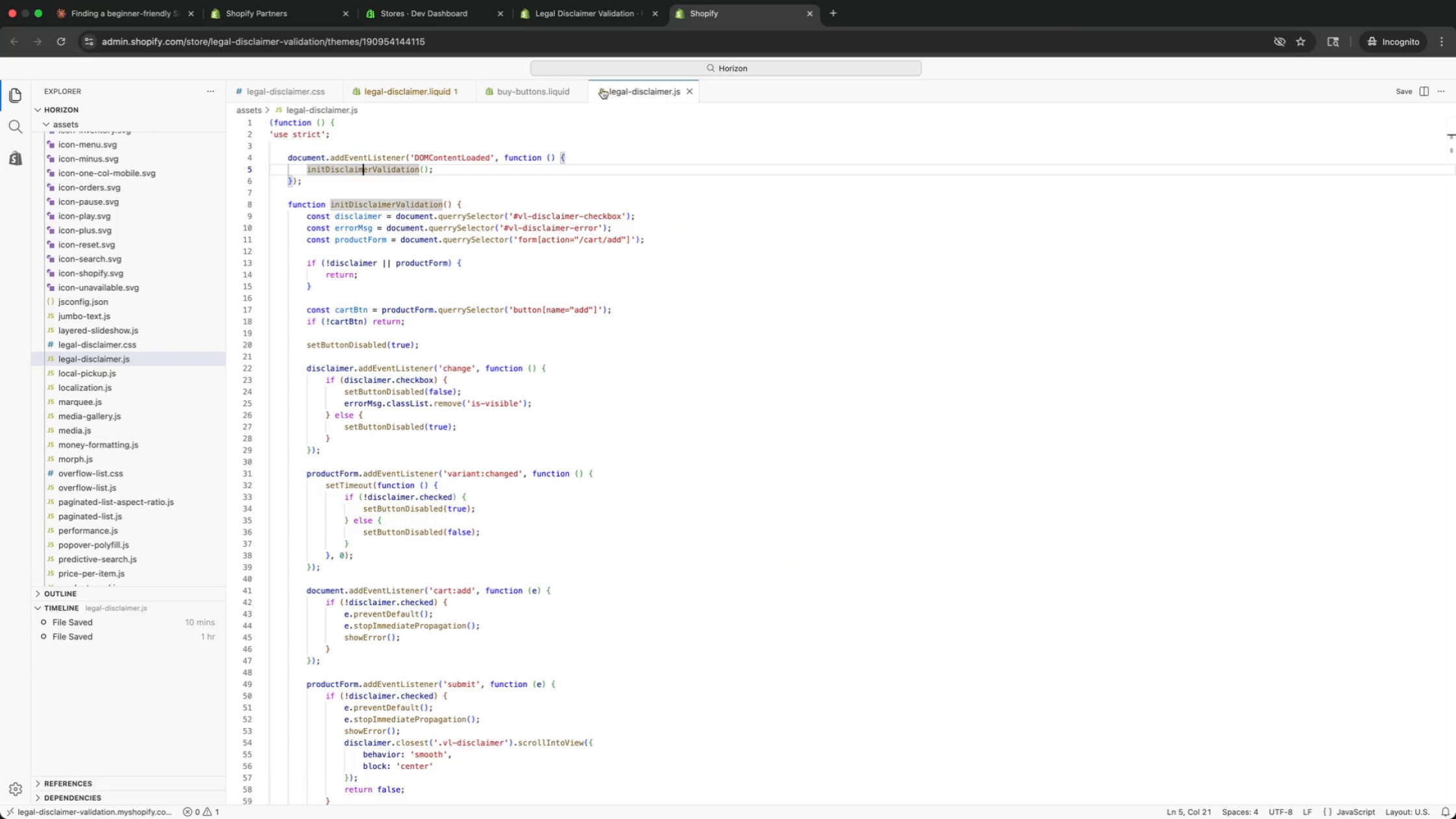 
left_click([536, 89])
 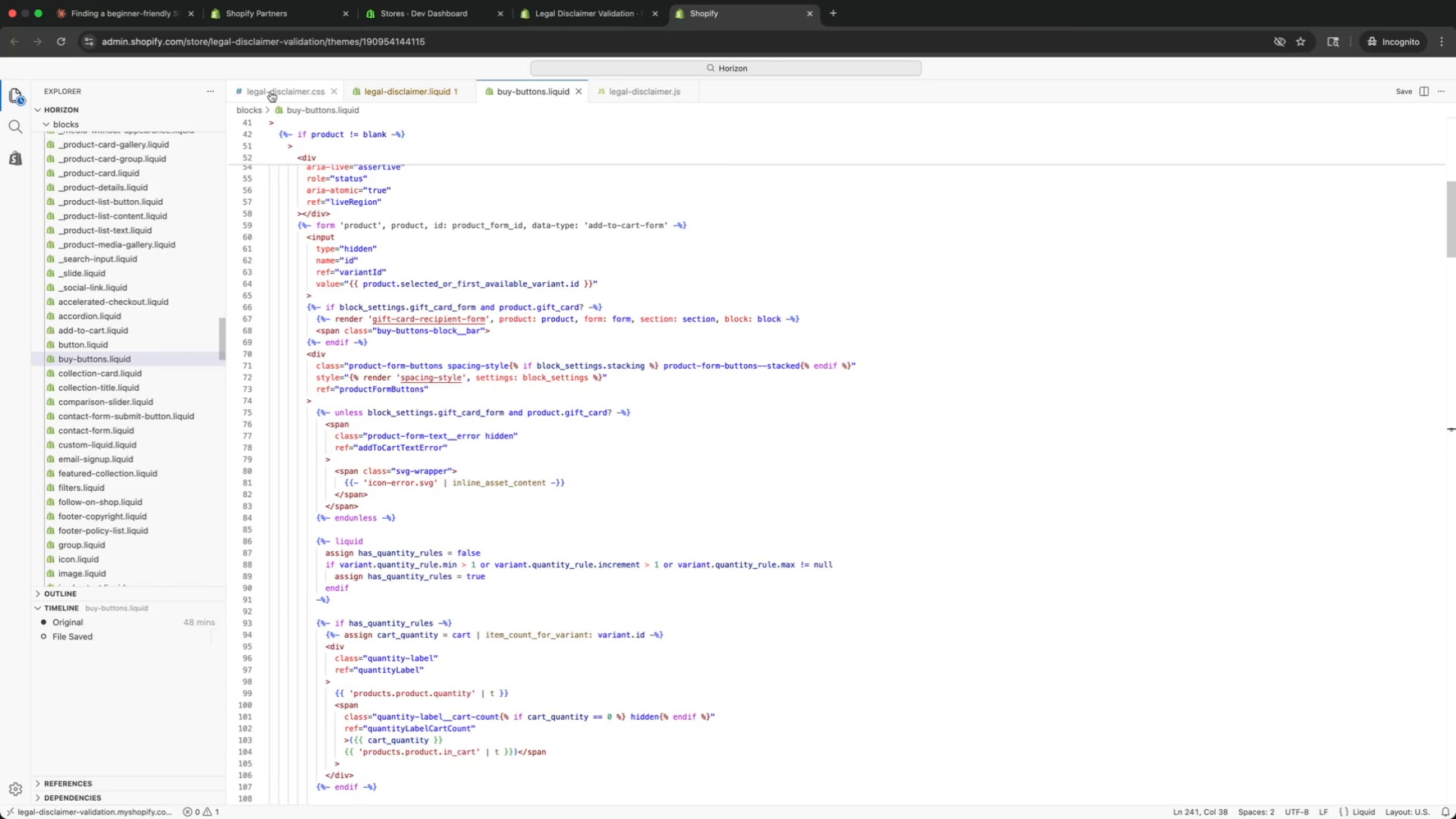 
left_click([270, 92])
 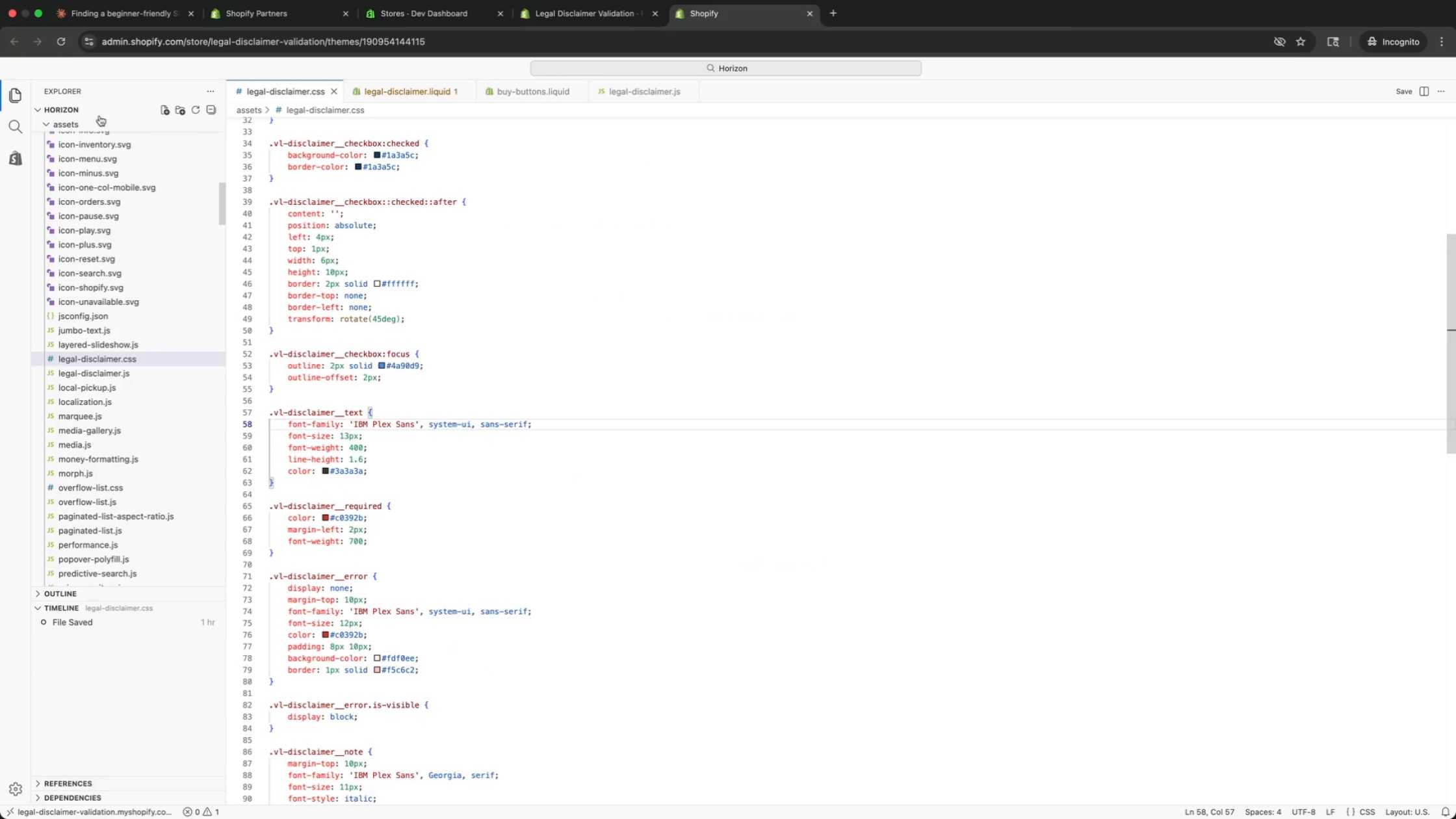 
left_click([84, 124])
 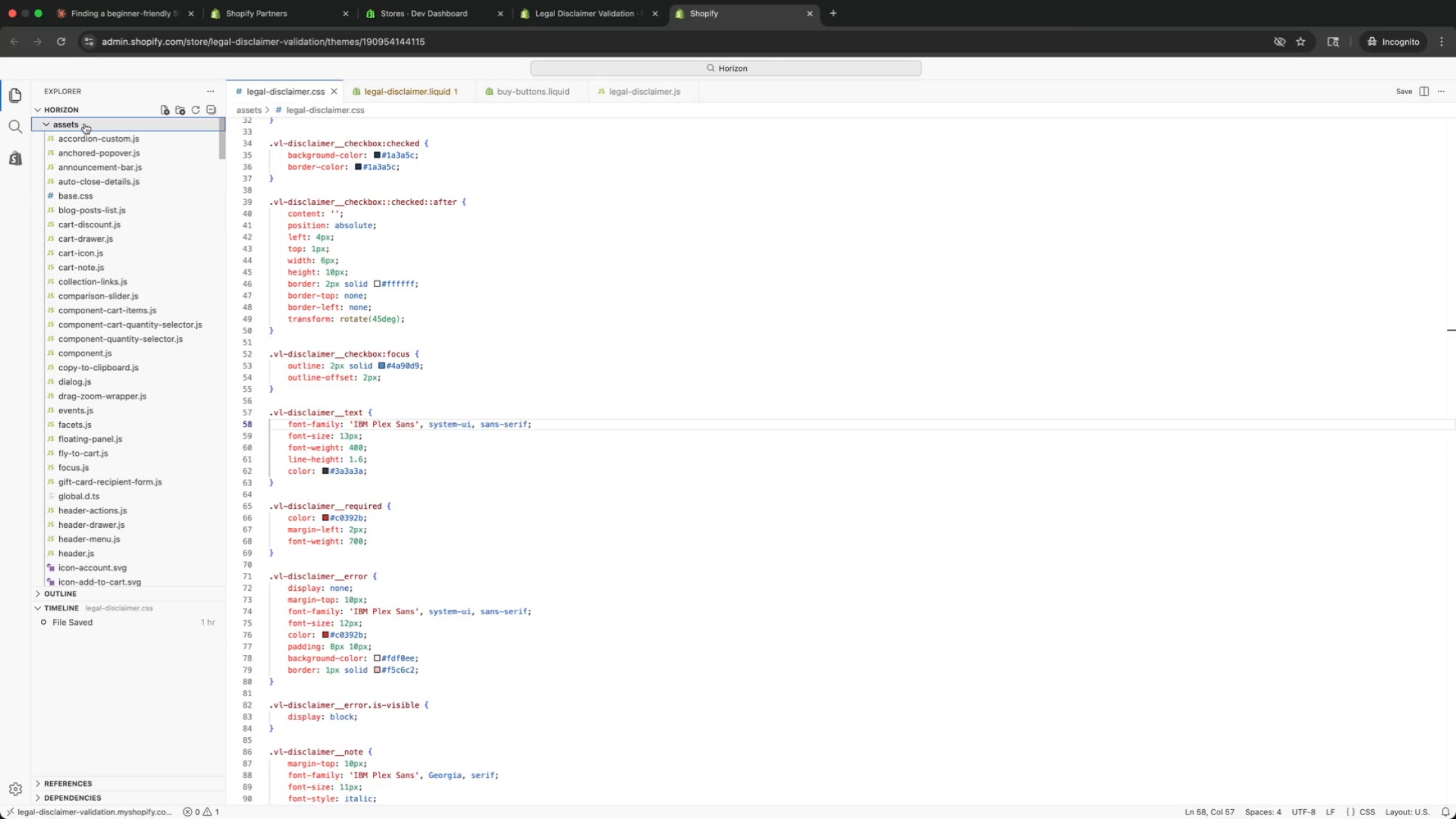 
left_click([84, 124])
 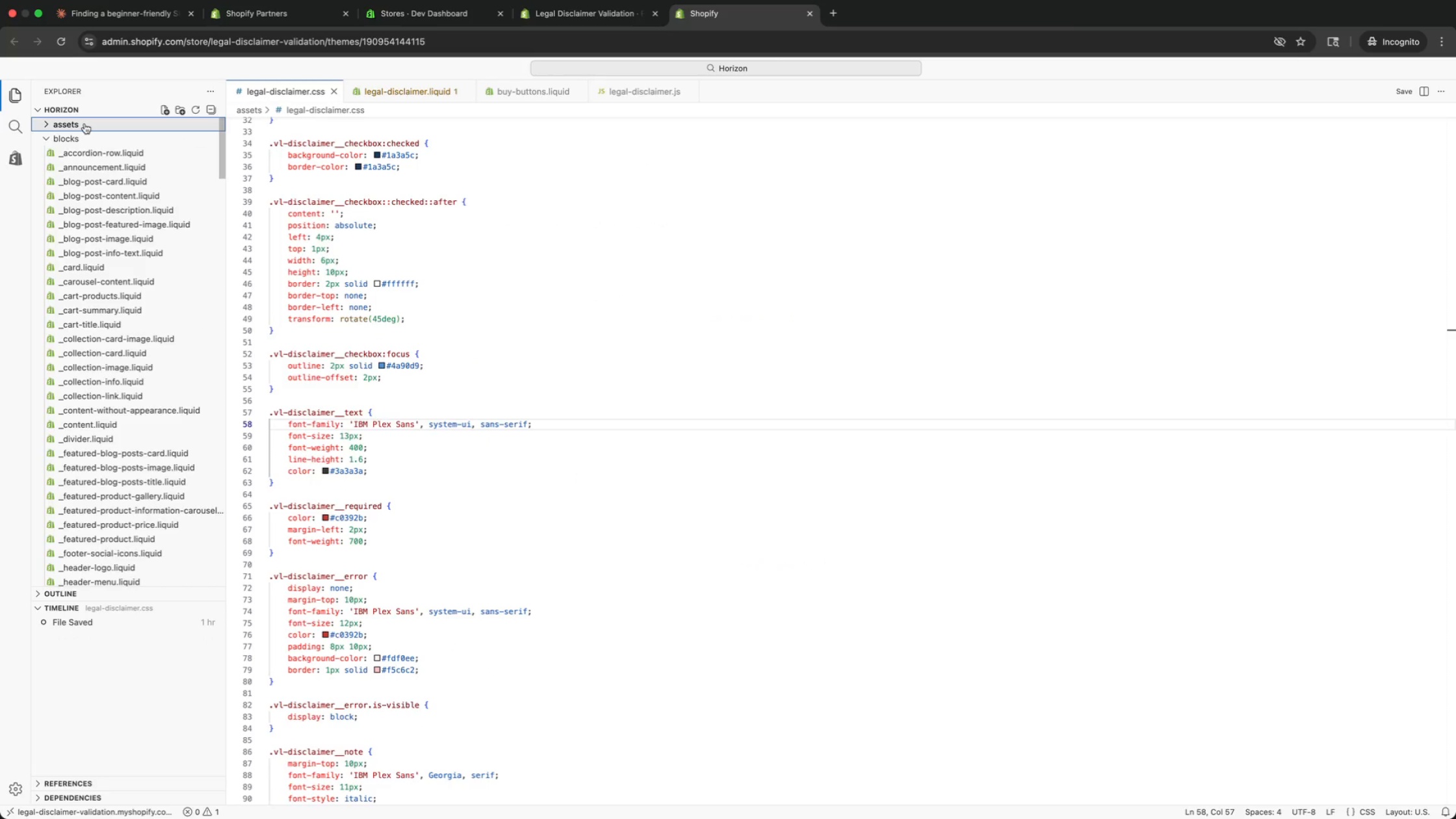 
left_click([84, 124])
 